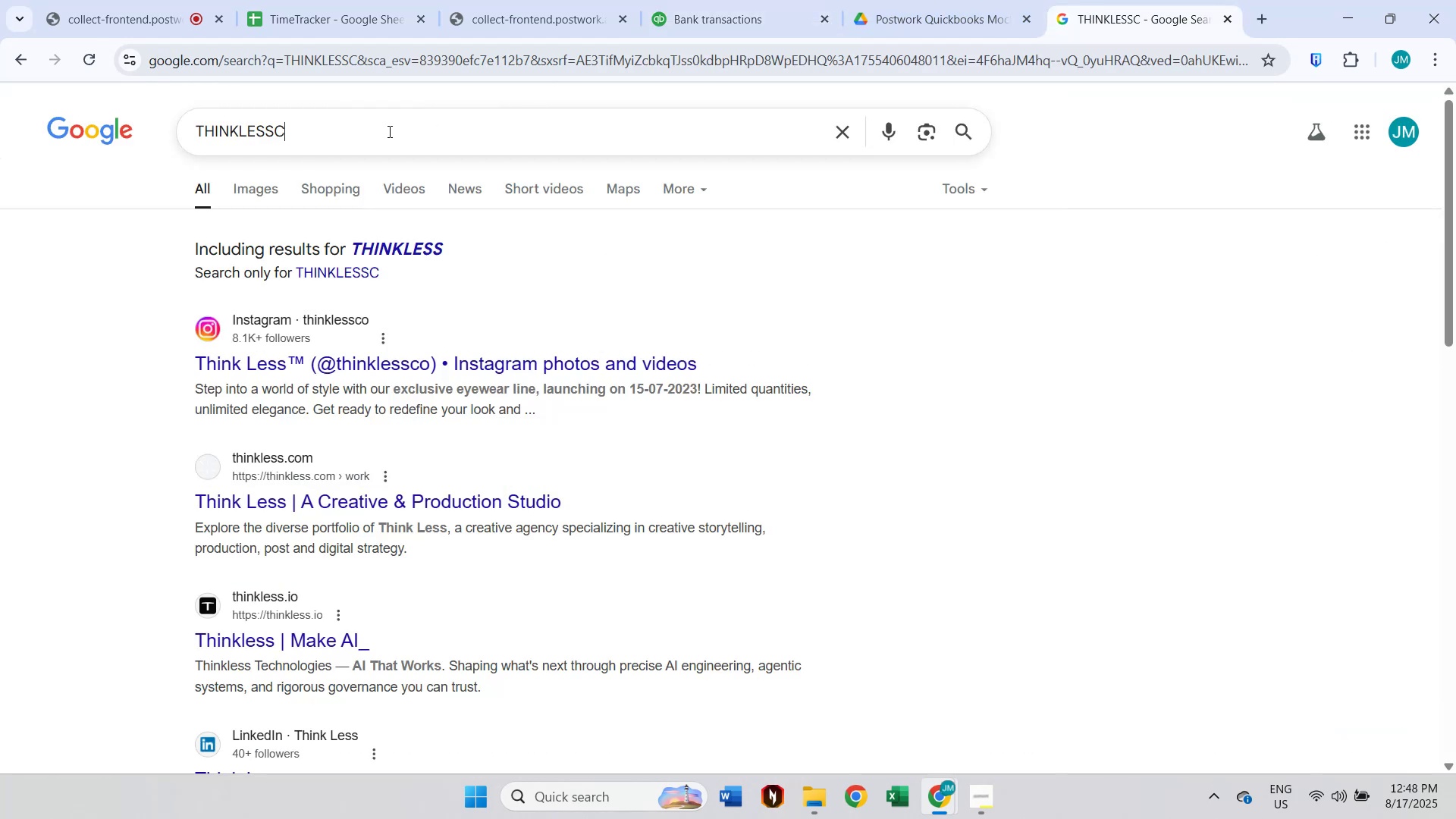 
key(Control+A)
 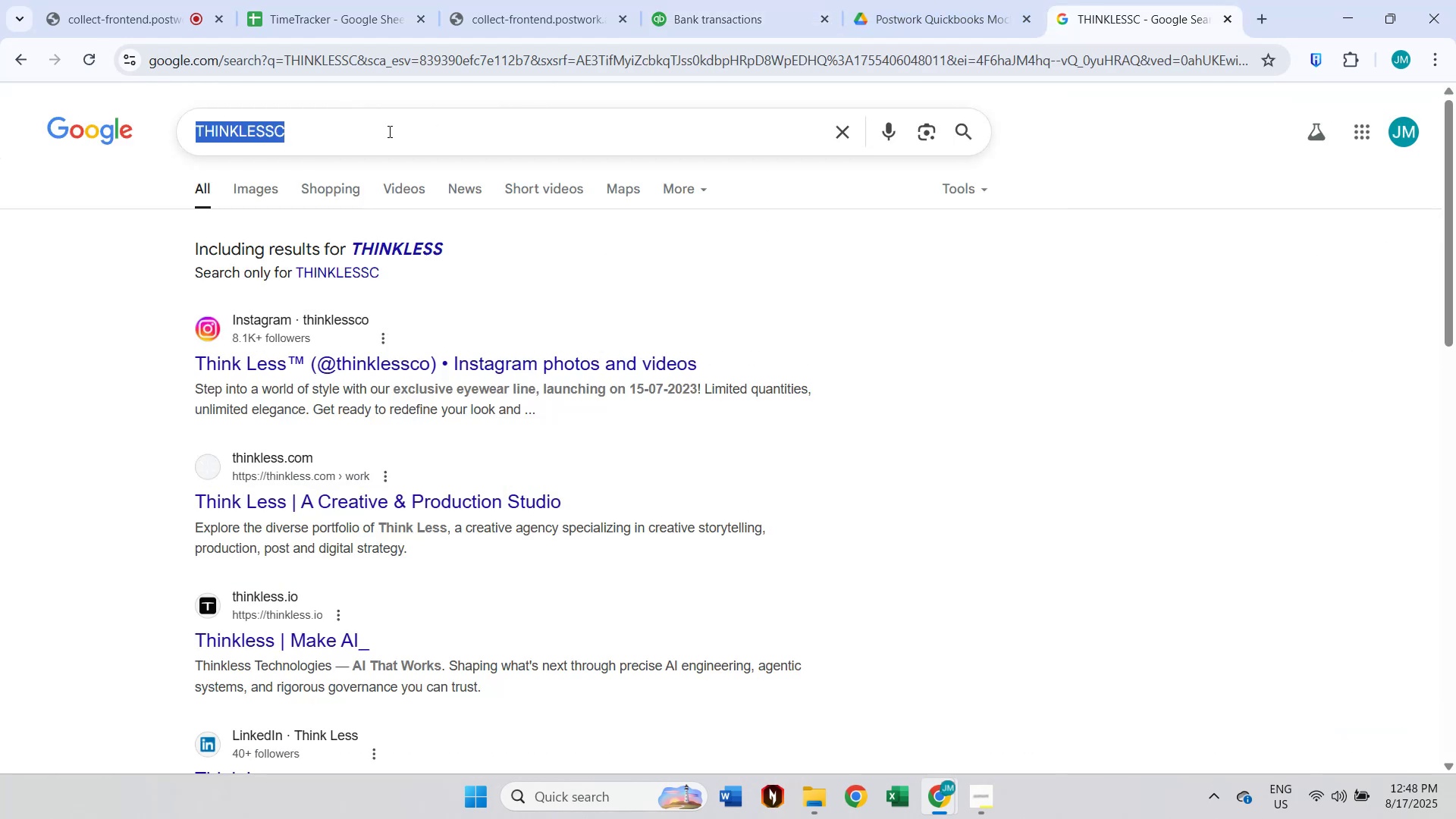 
key(Control+V)
 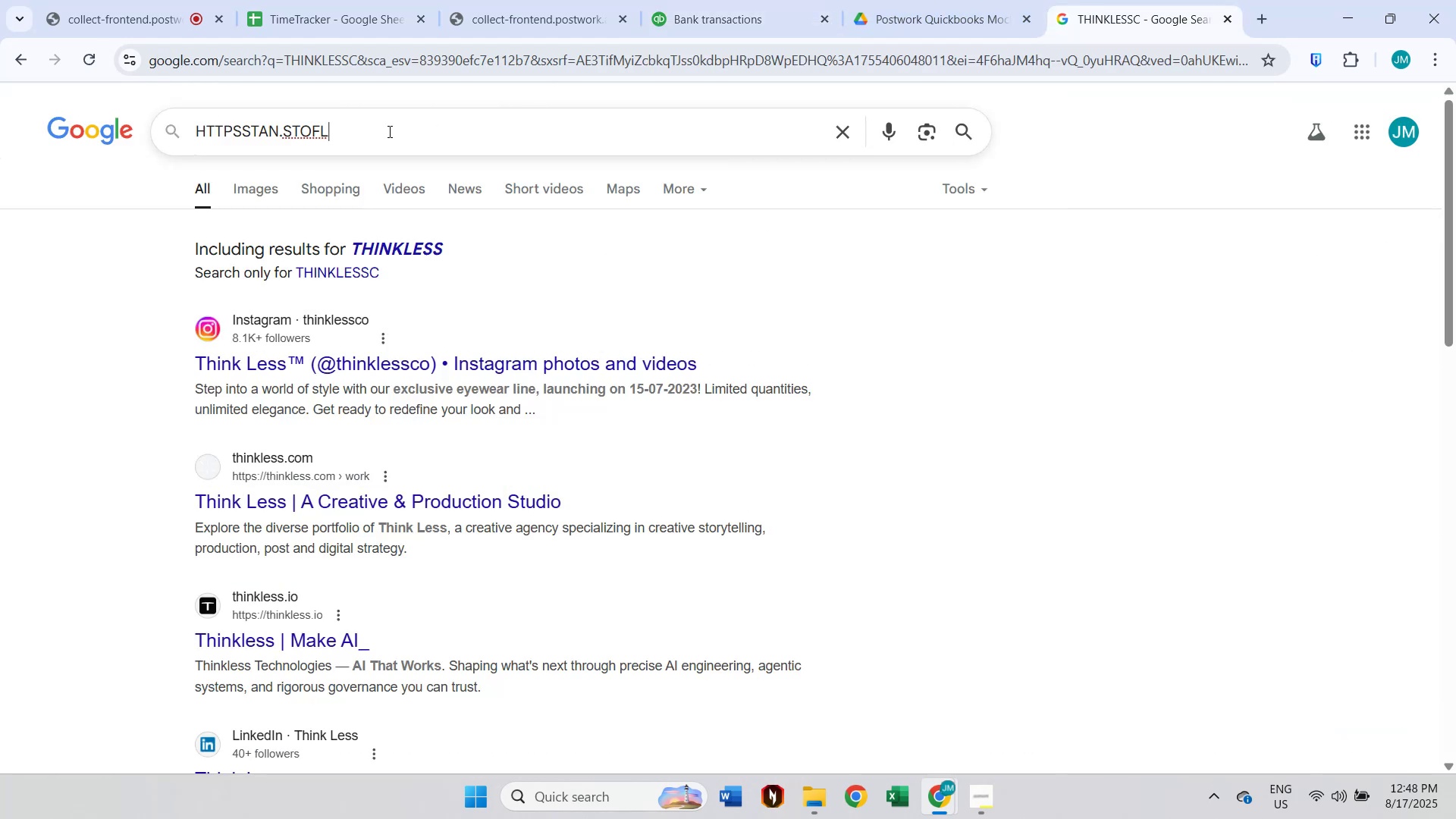 
key(Enter)
 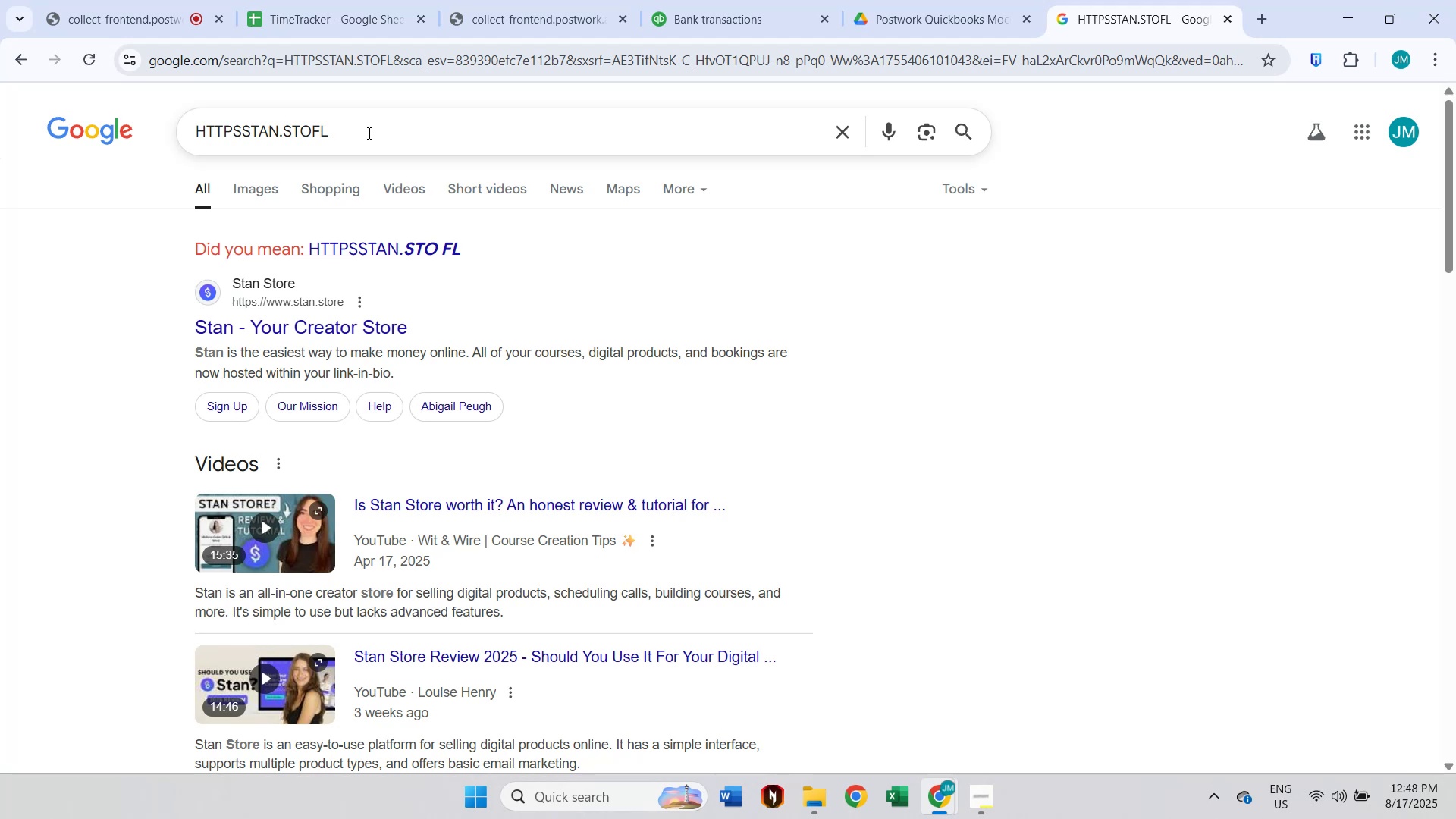 
wait(9.36)
 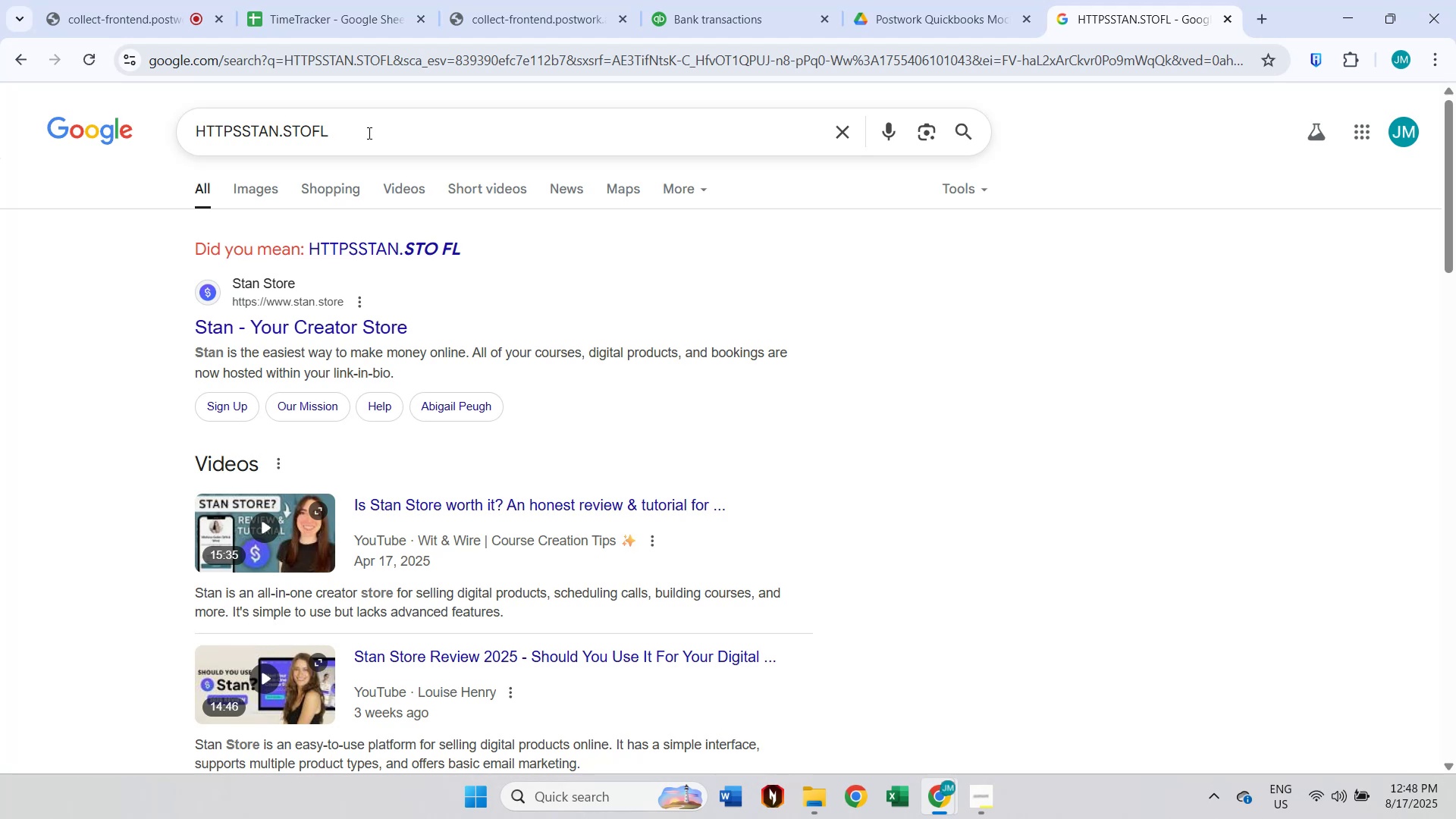 
left_click([177, 15])
 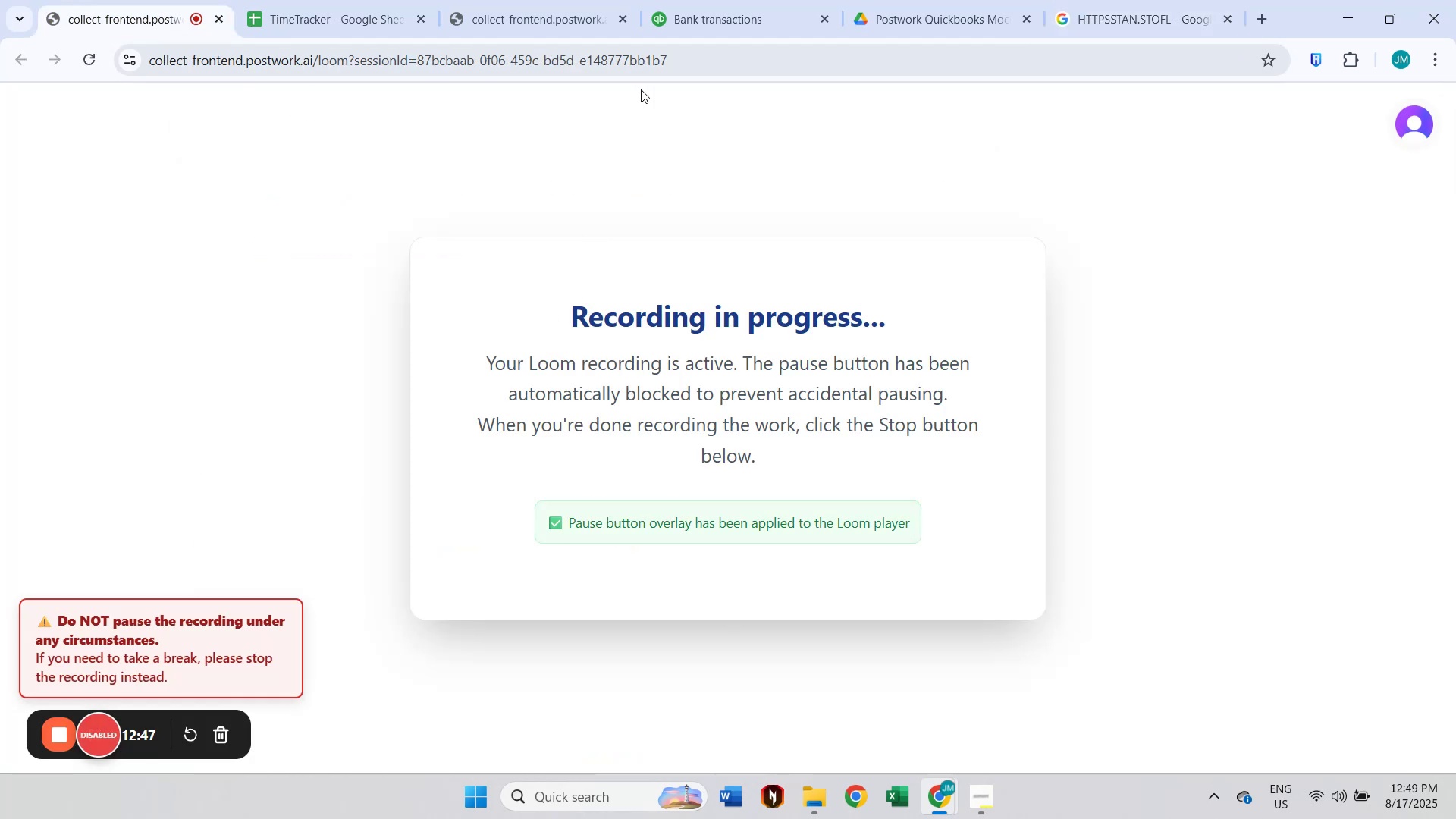 
left_click([696, 0])
 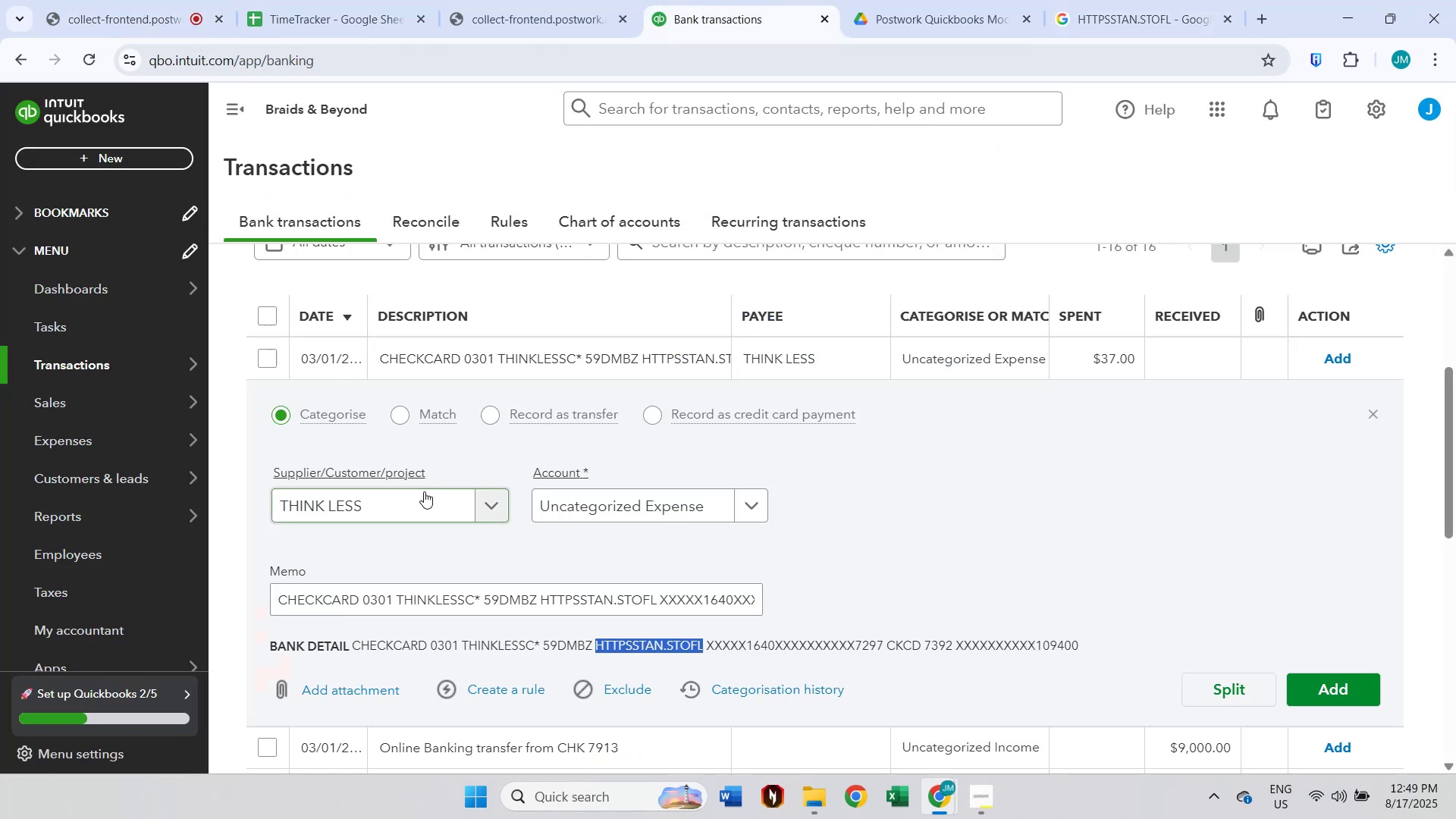 
left_click([387, 497])
 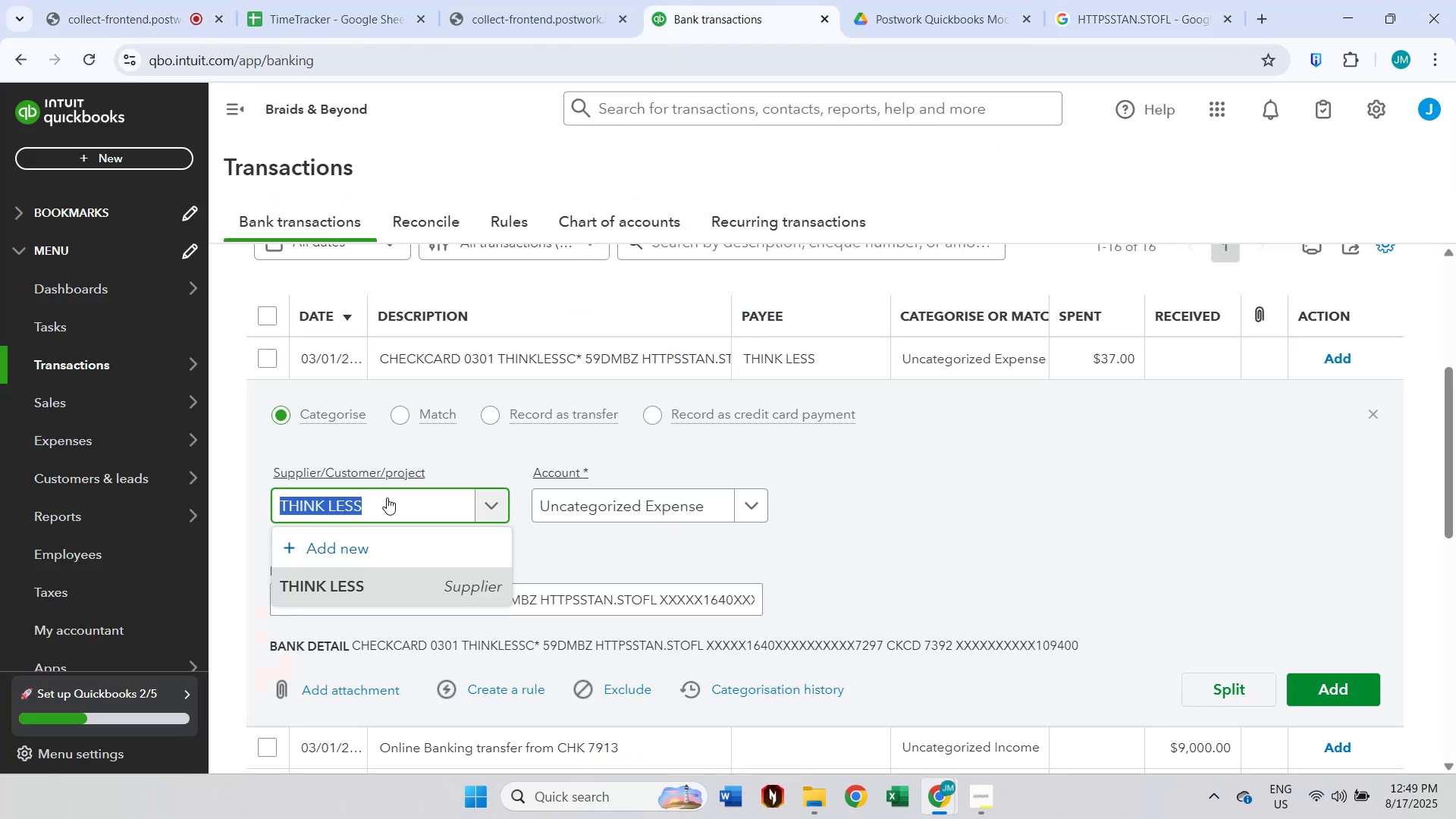 
key(Control+ControlLeft)
 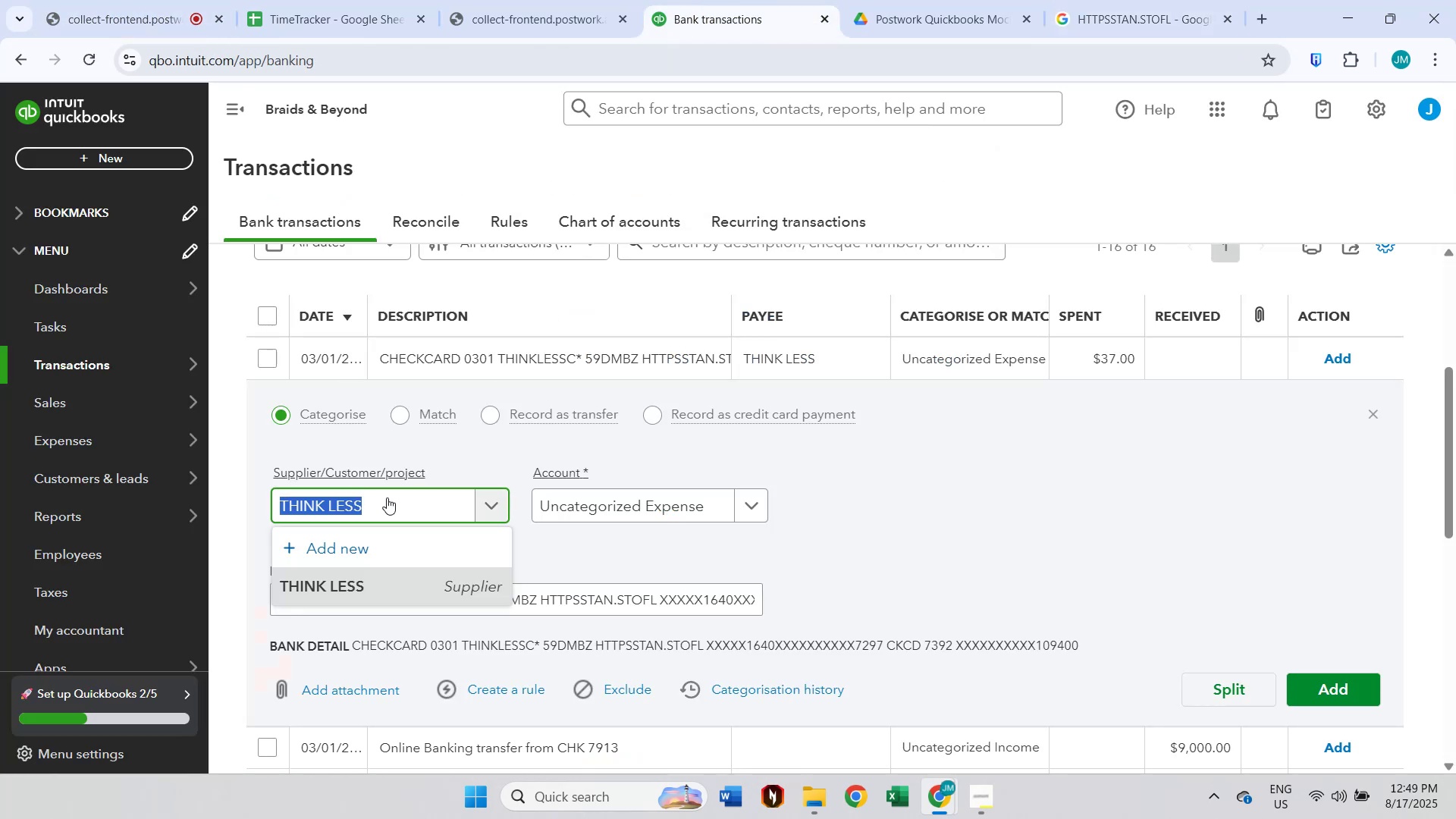 
key(Control+A)
 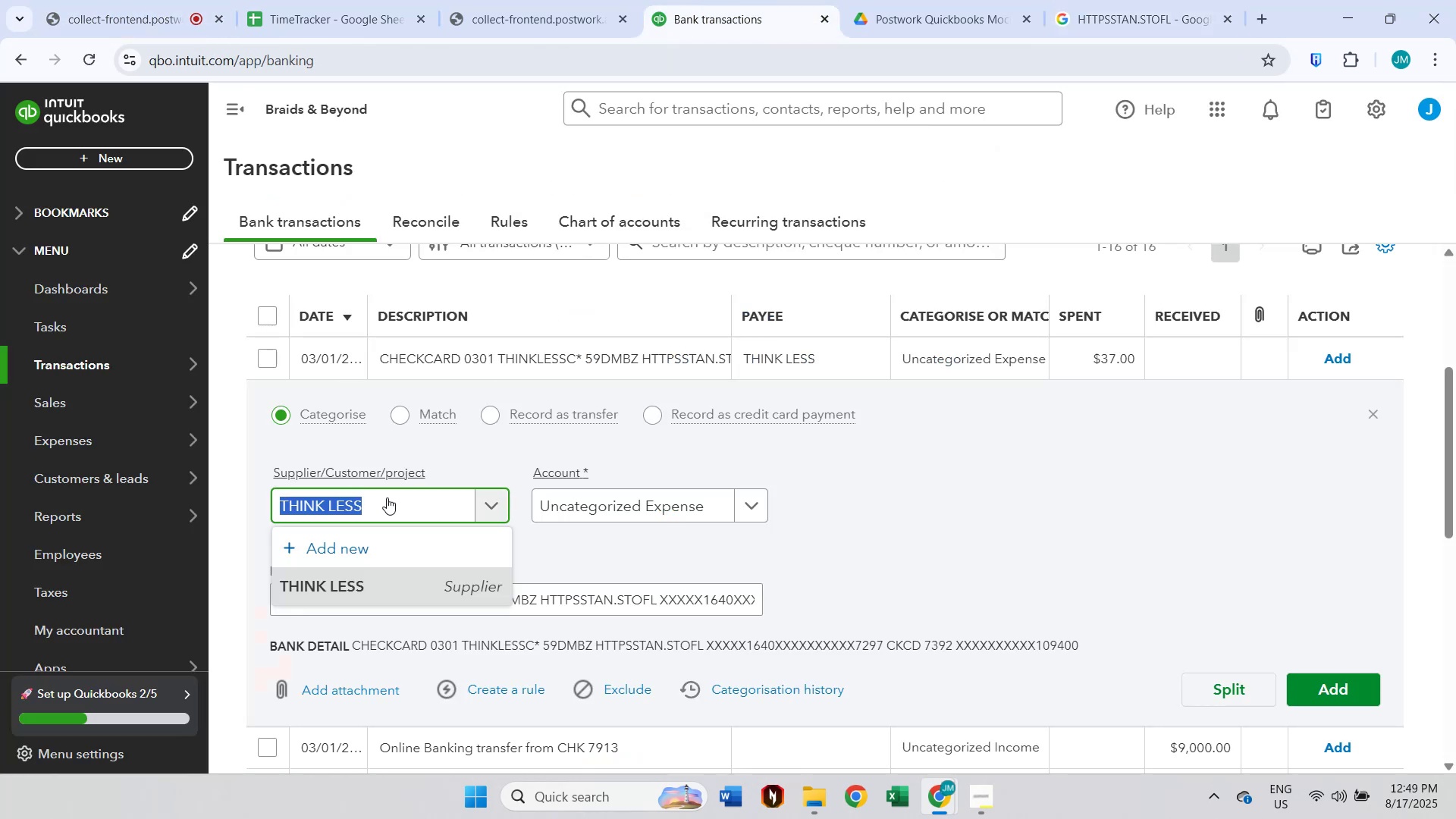 
type(Stan Store)
 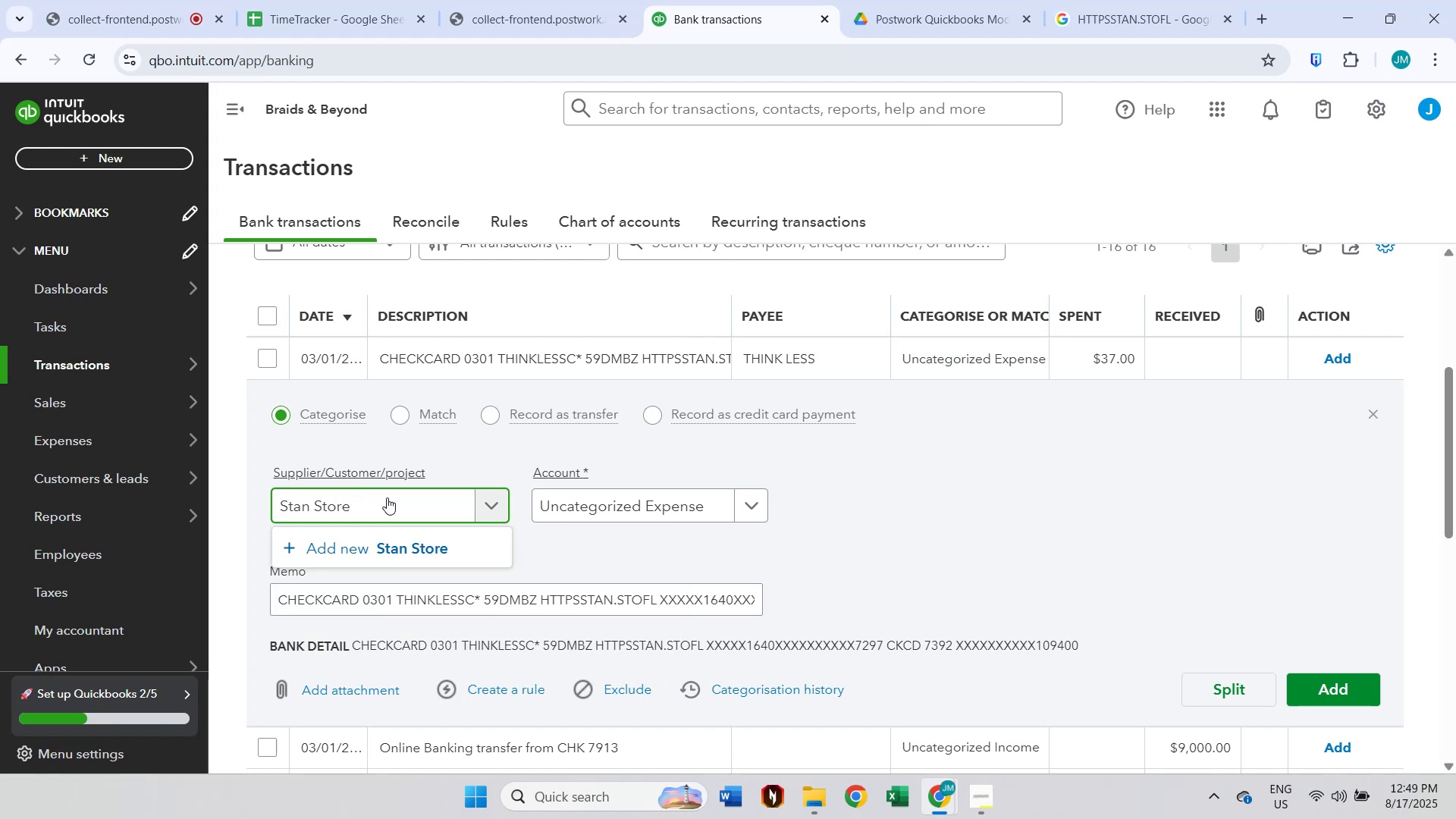 
left_click([400, 560])
 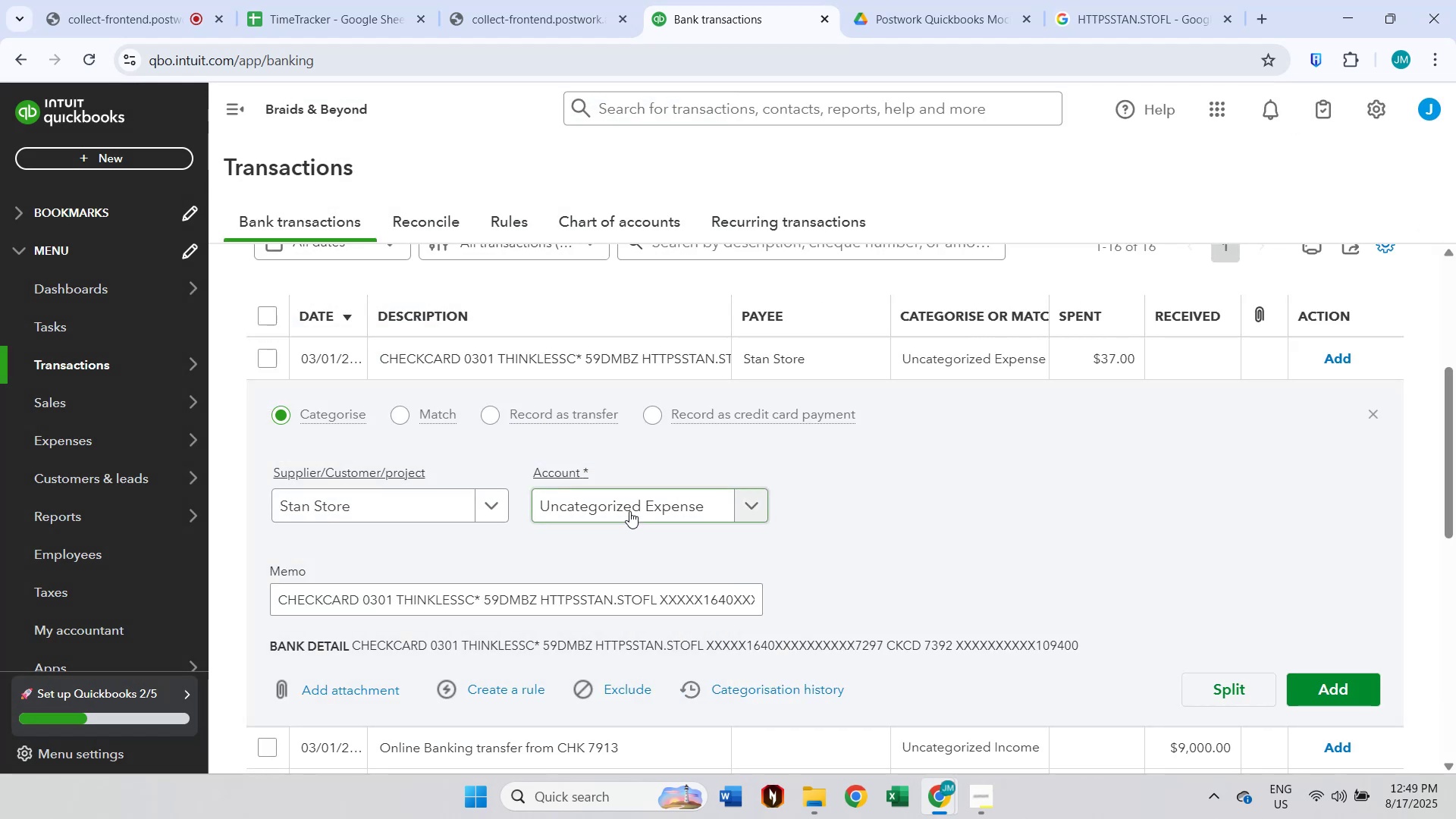 
left_click([629, 509])
 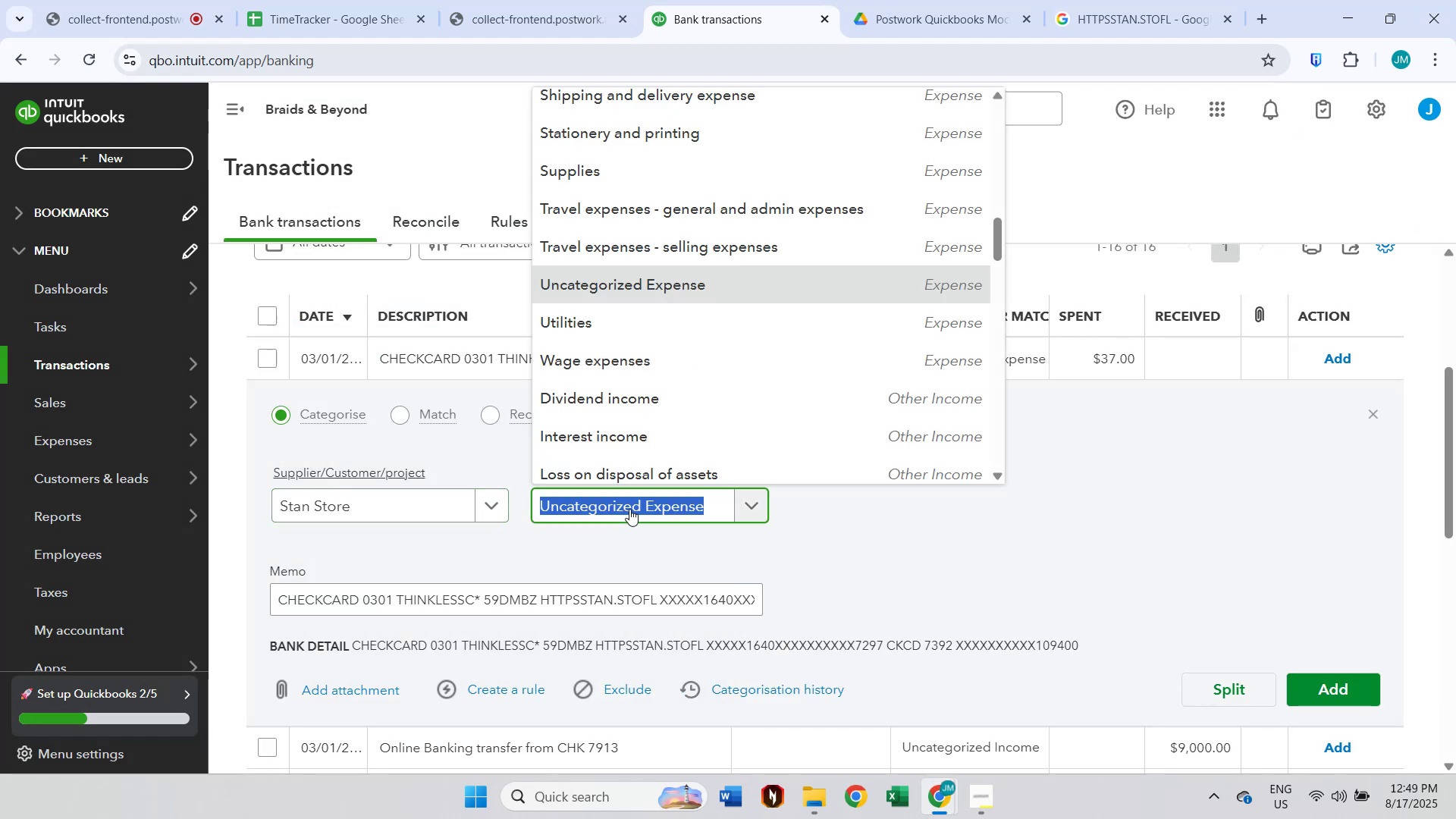 
type(dues)
 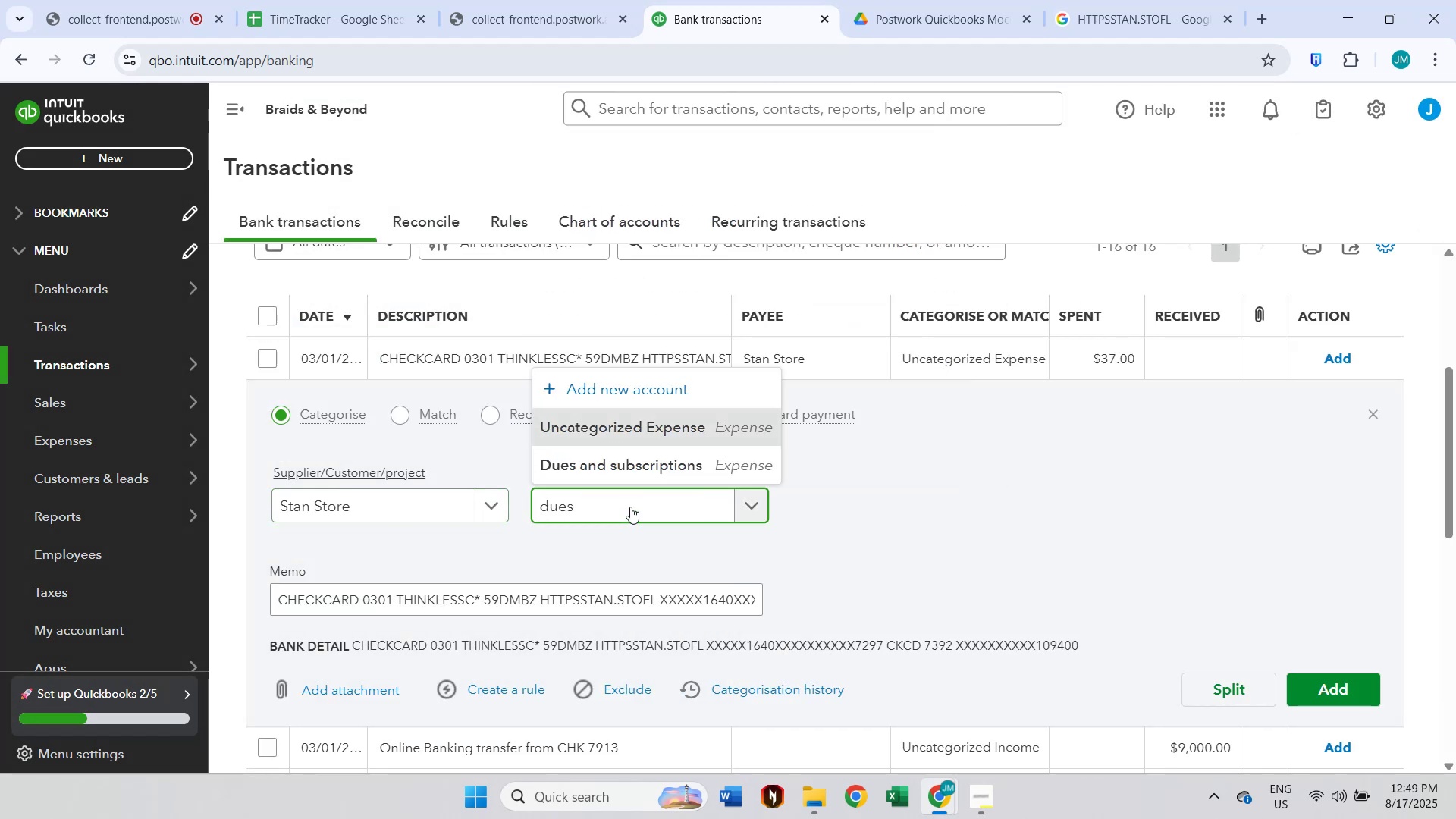 
left_click([647, 472])
 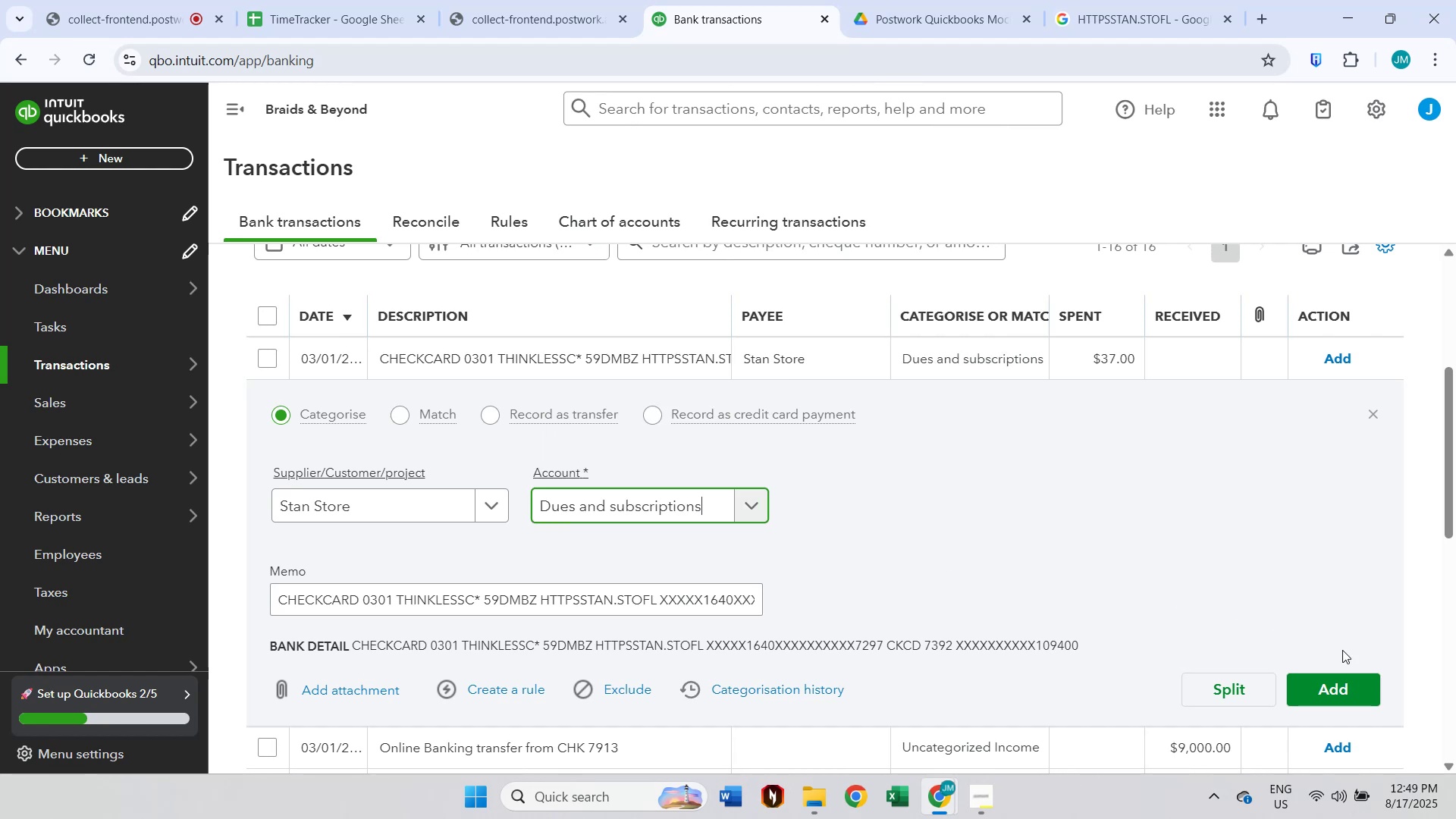 
left_click([1349, 681])
 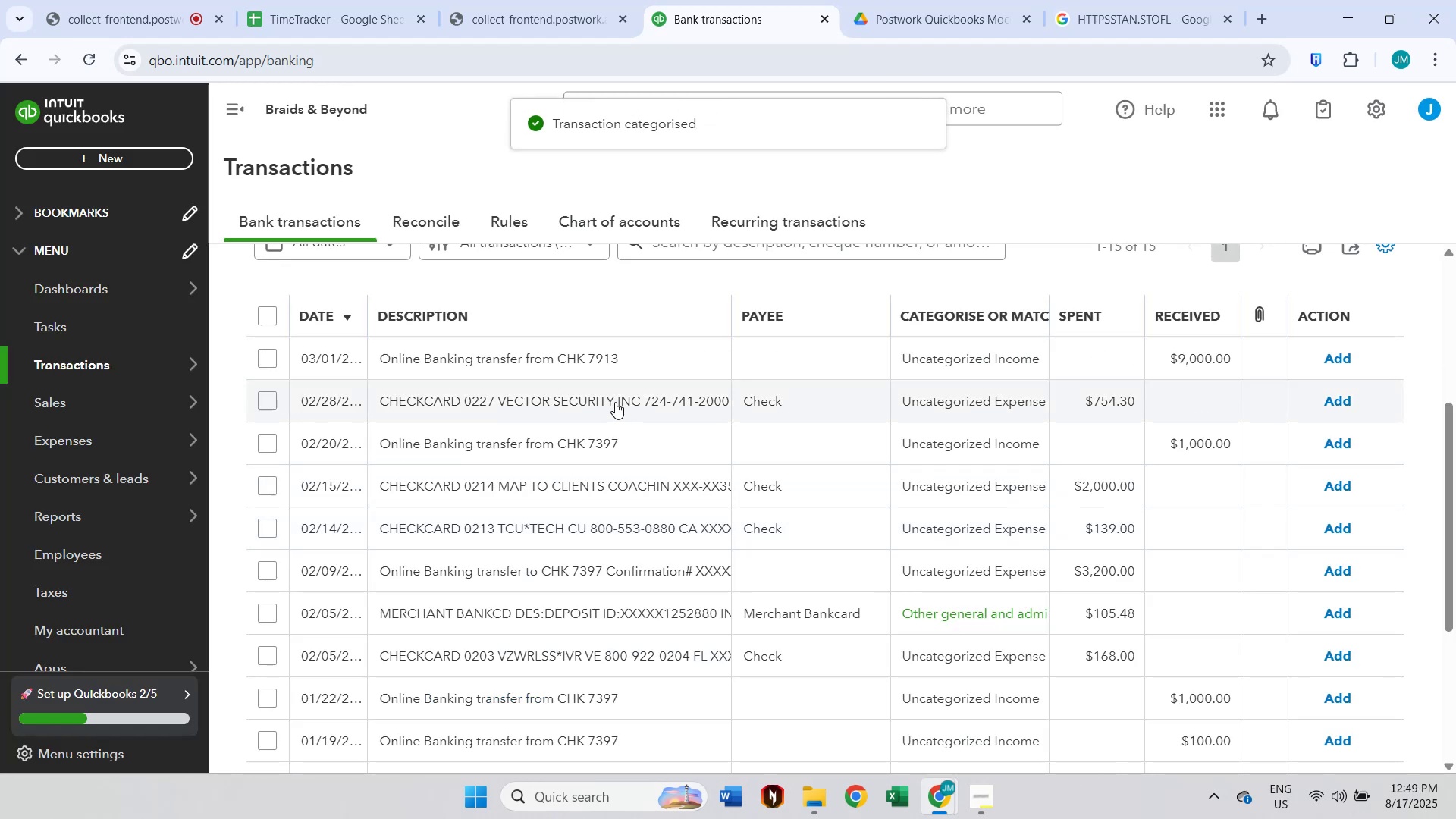 
left_click([605, 367])
 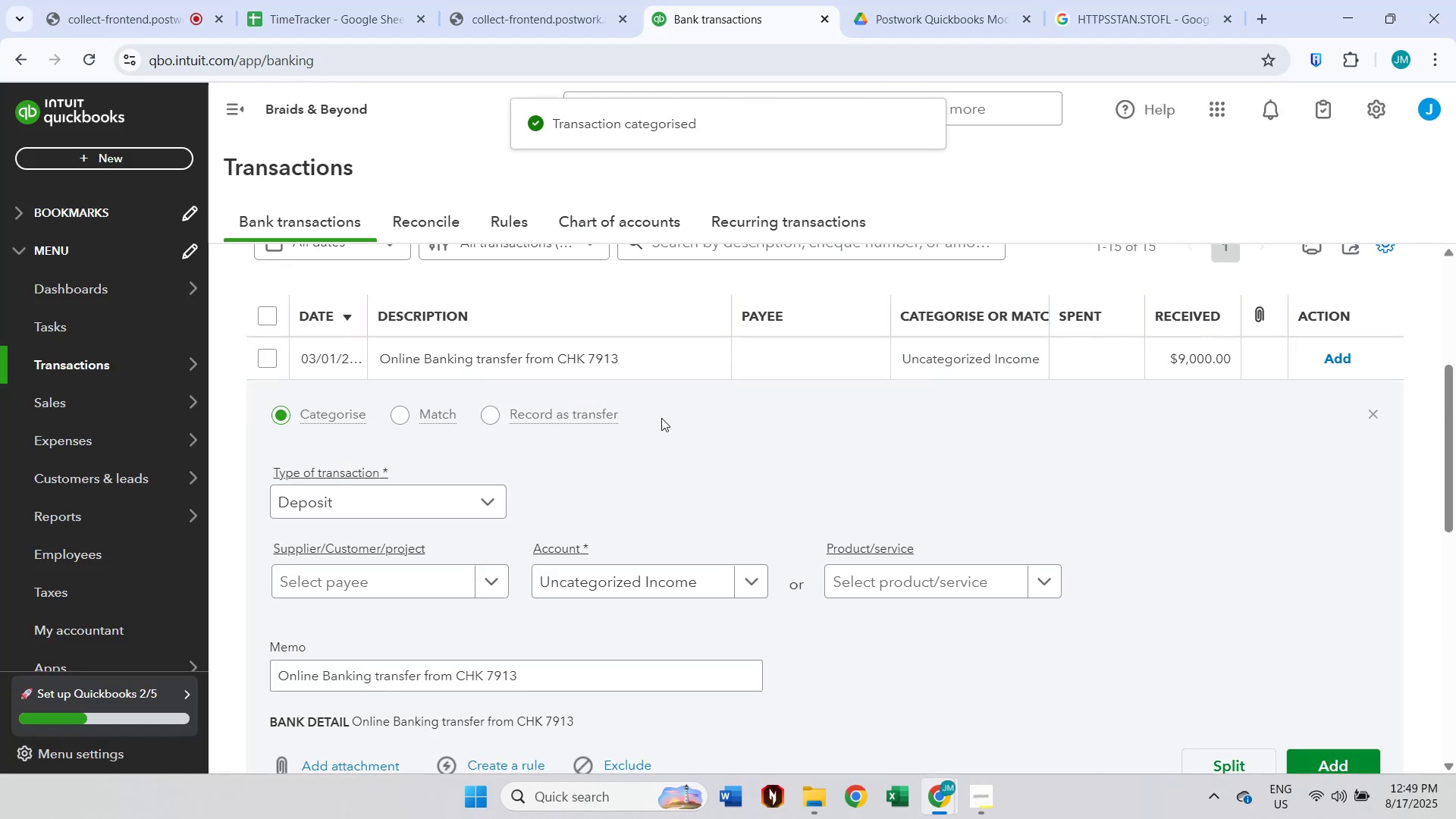 
scroll: coordinate [662, 422], scroll_direction: down, amount: 1.0
 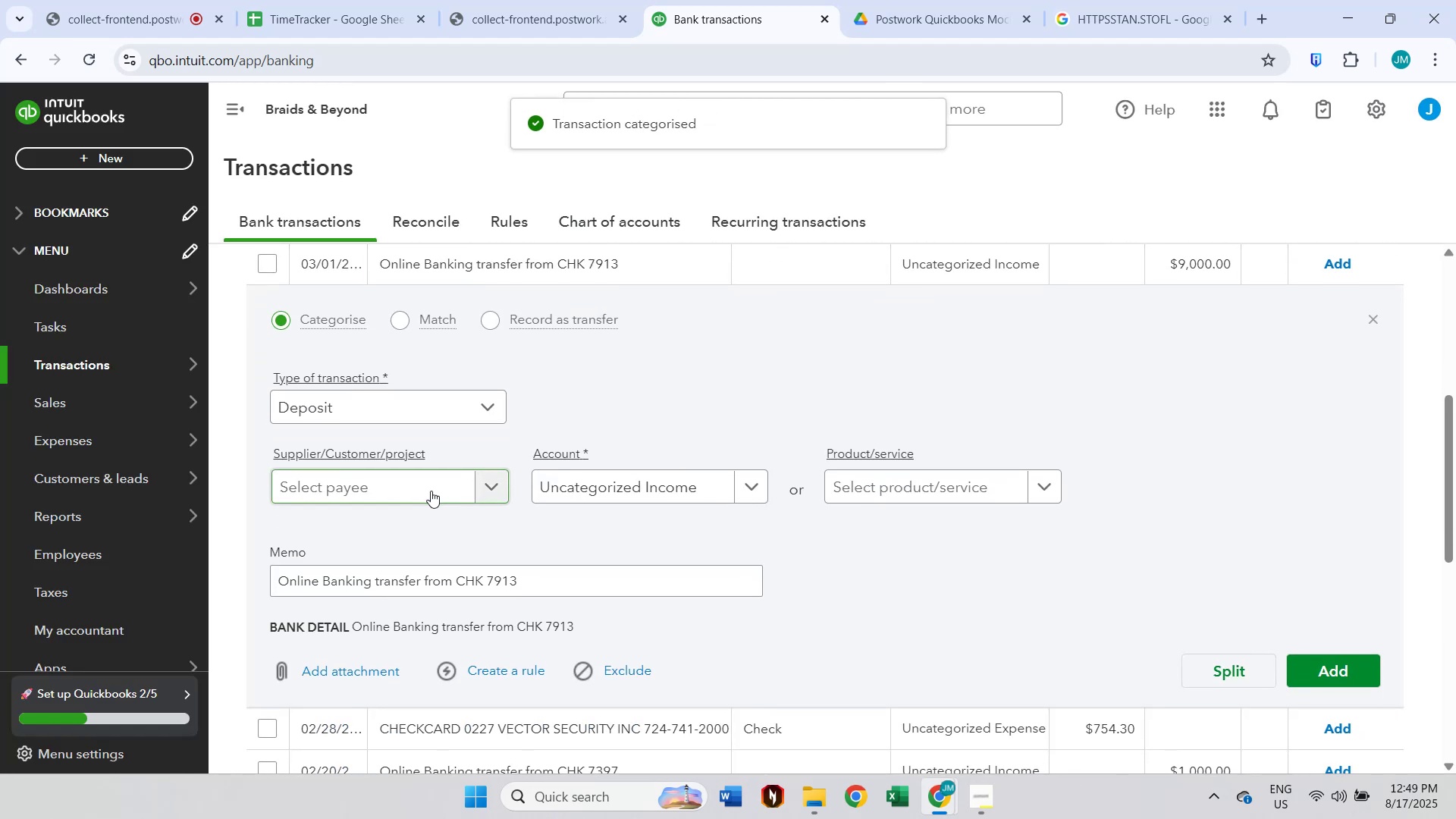 
left_click([431, 491])
 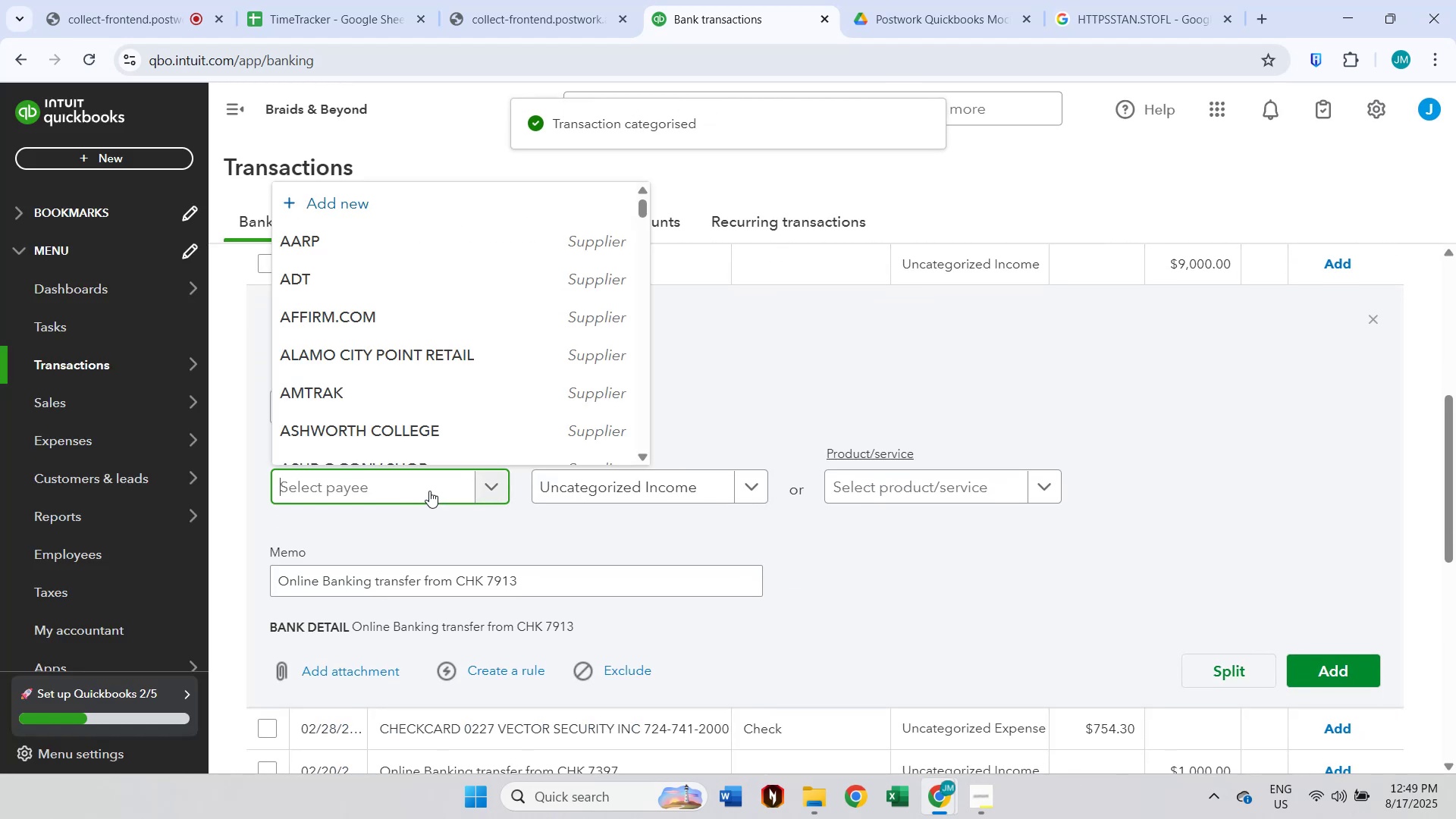 
left_click([756, 397])
 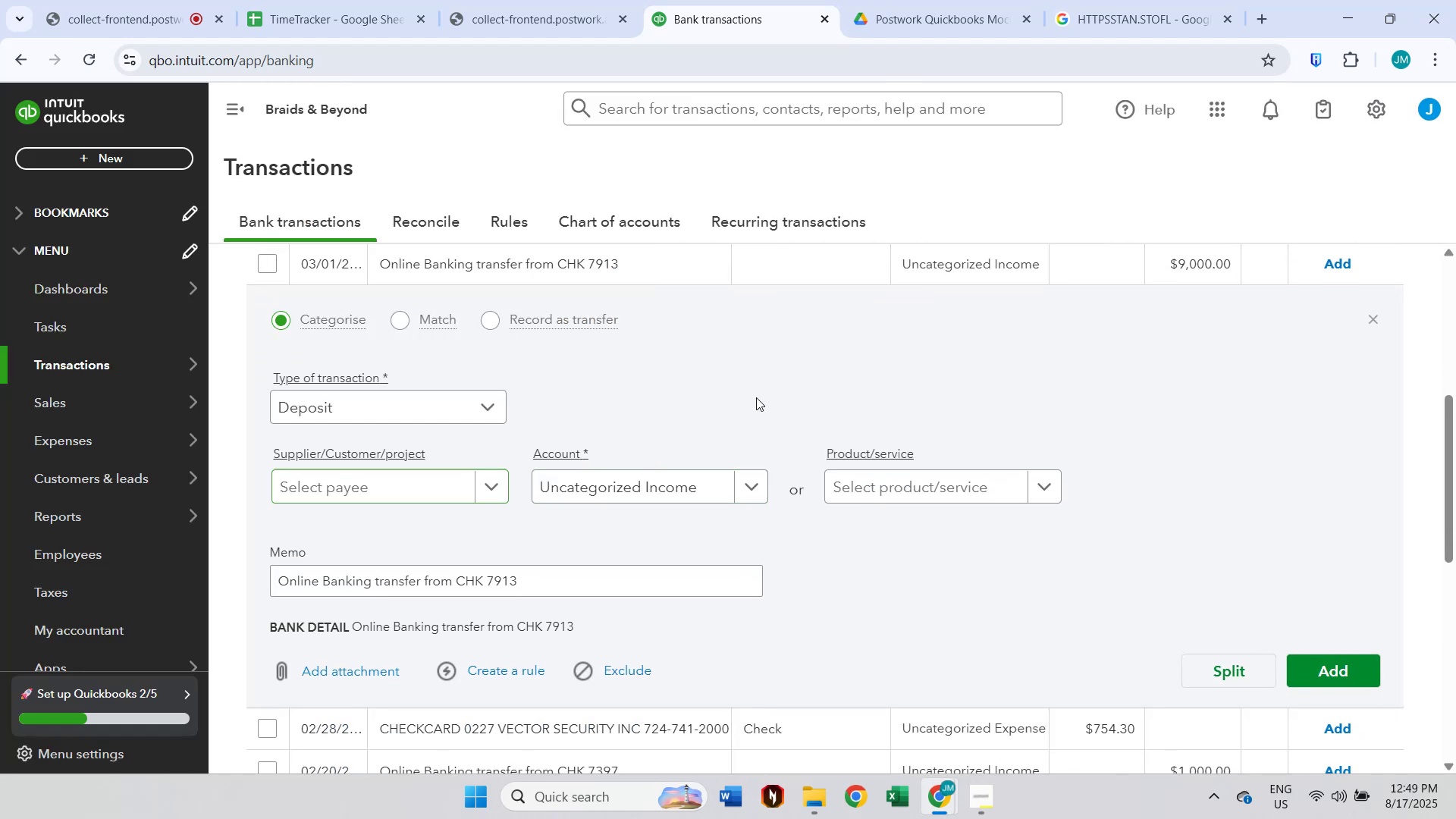 
scroll: coordinate [758, 395], scroll_direction: up, amount: 1.0
 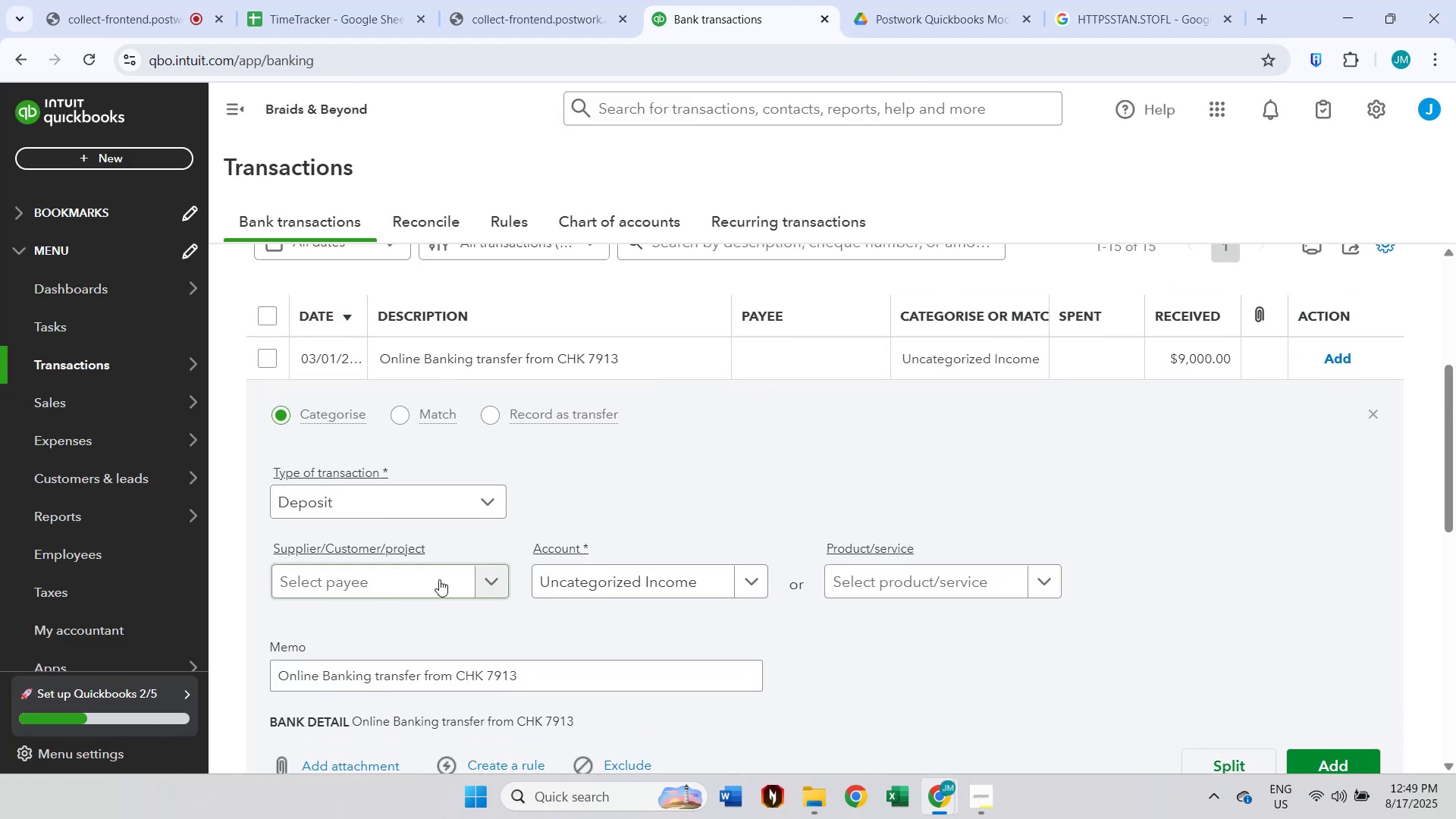 
left_click([436, 582])
 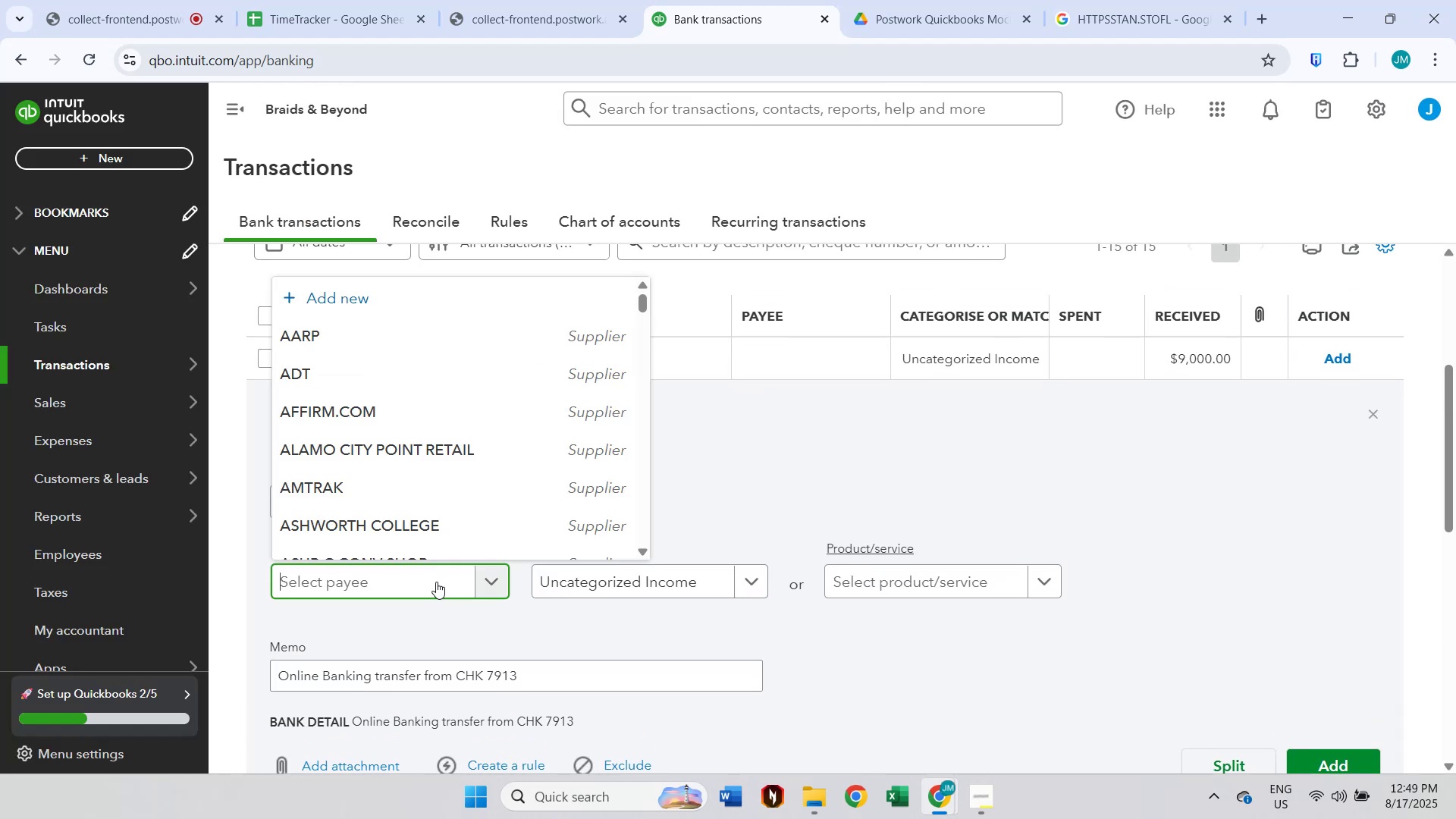 
type(ch)
 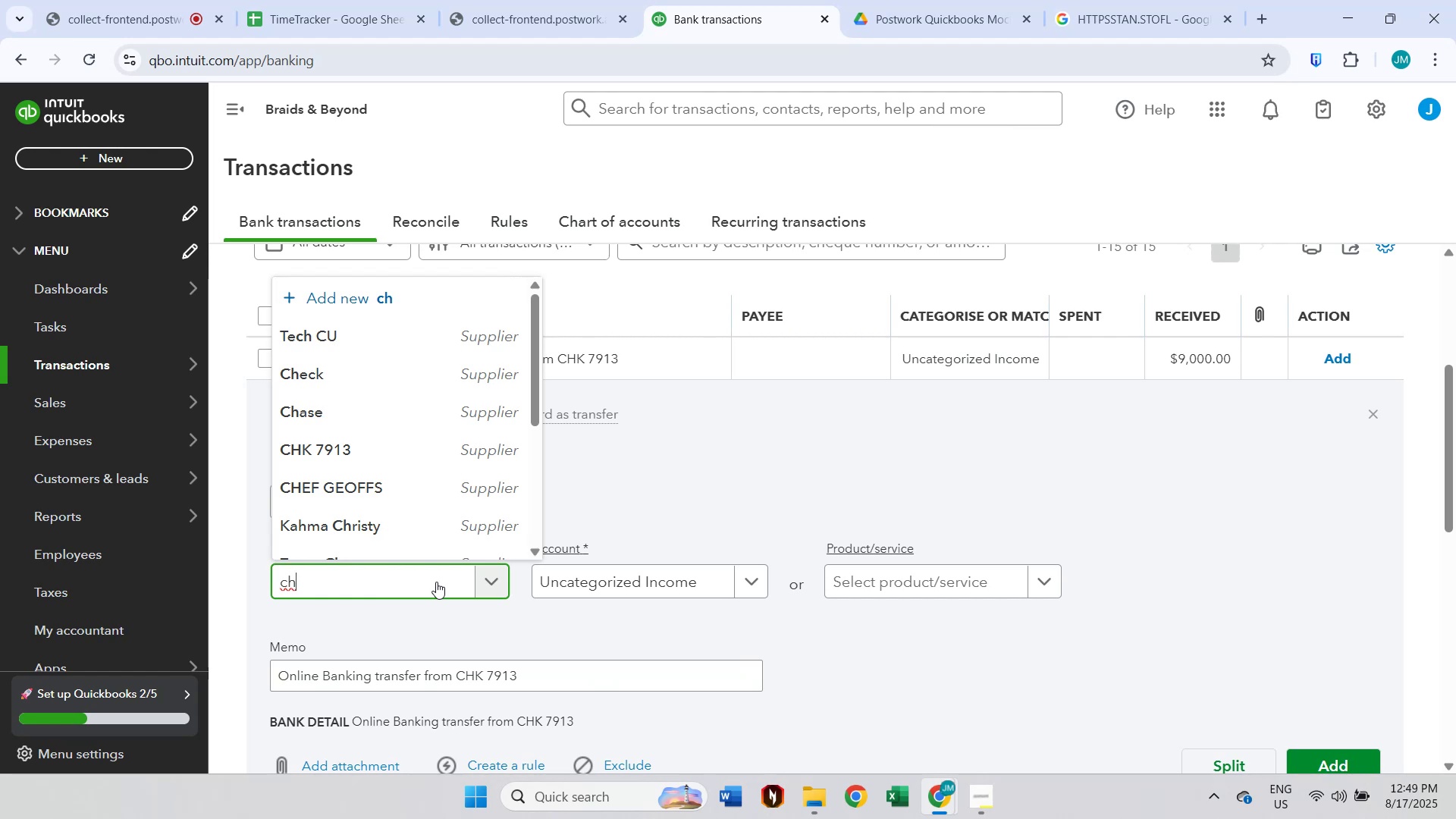 
left_click([406, 453])
 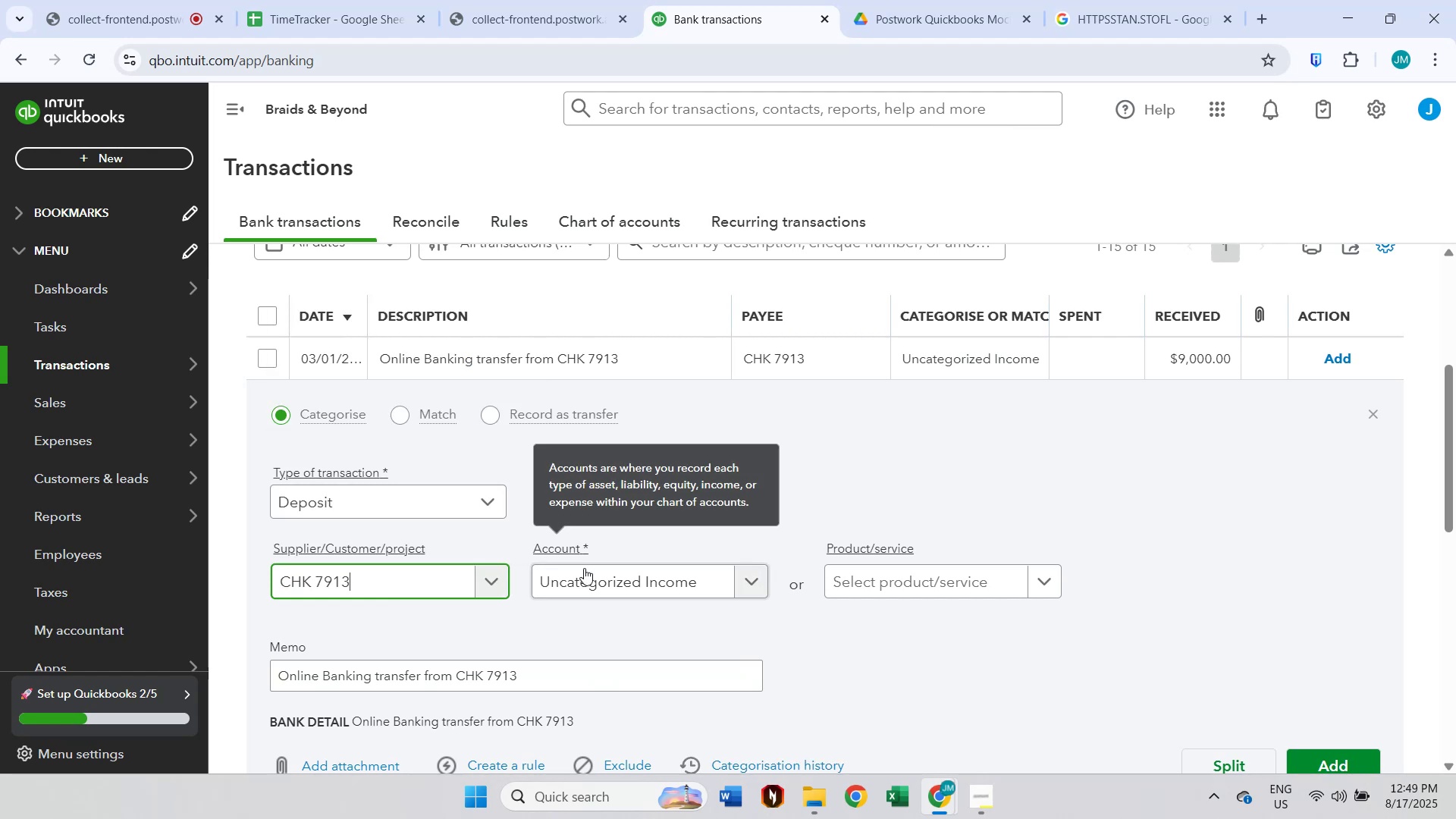 
left_click([592, 583])
 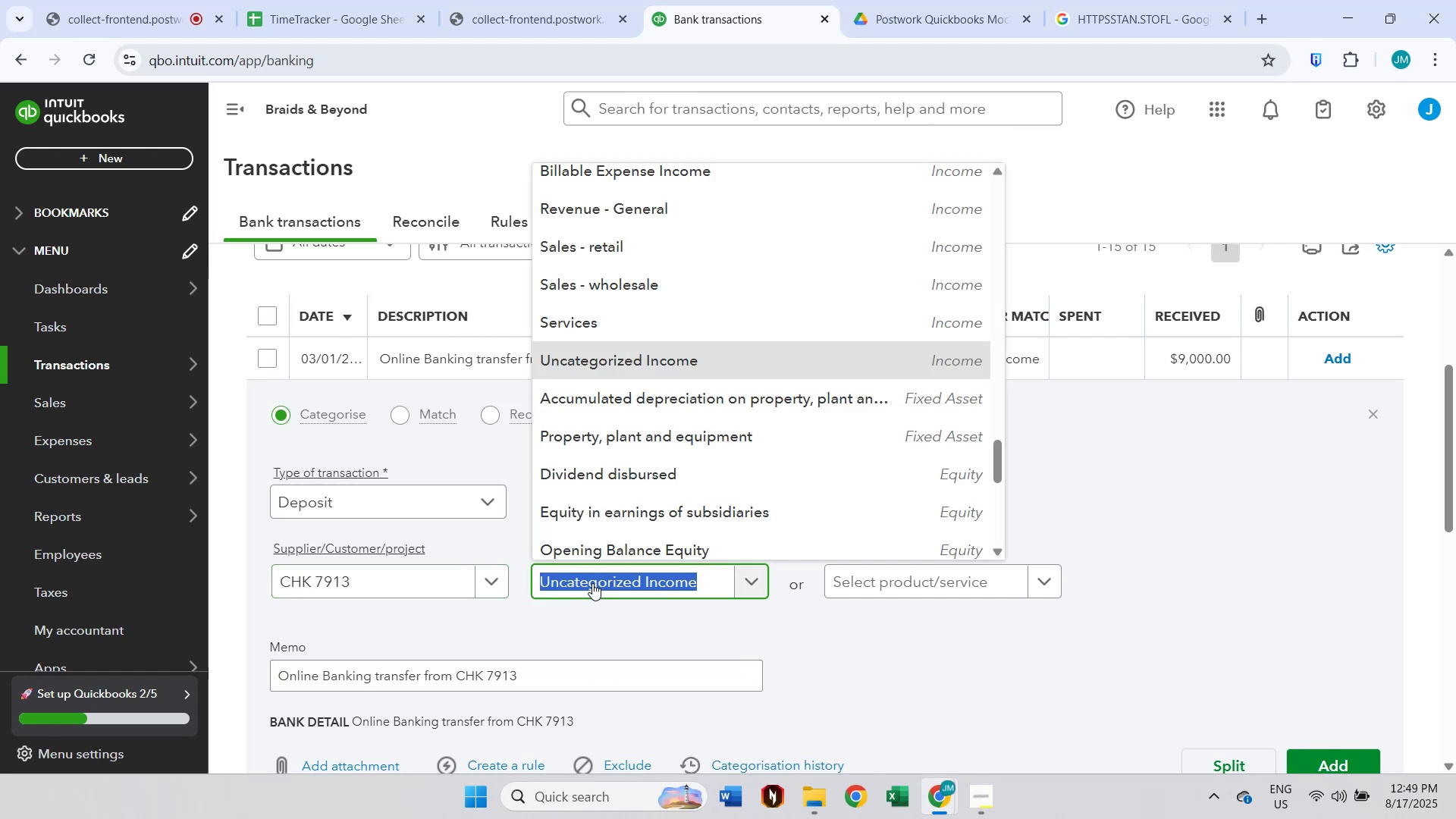 
type(reve)
 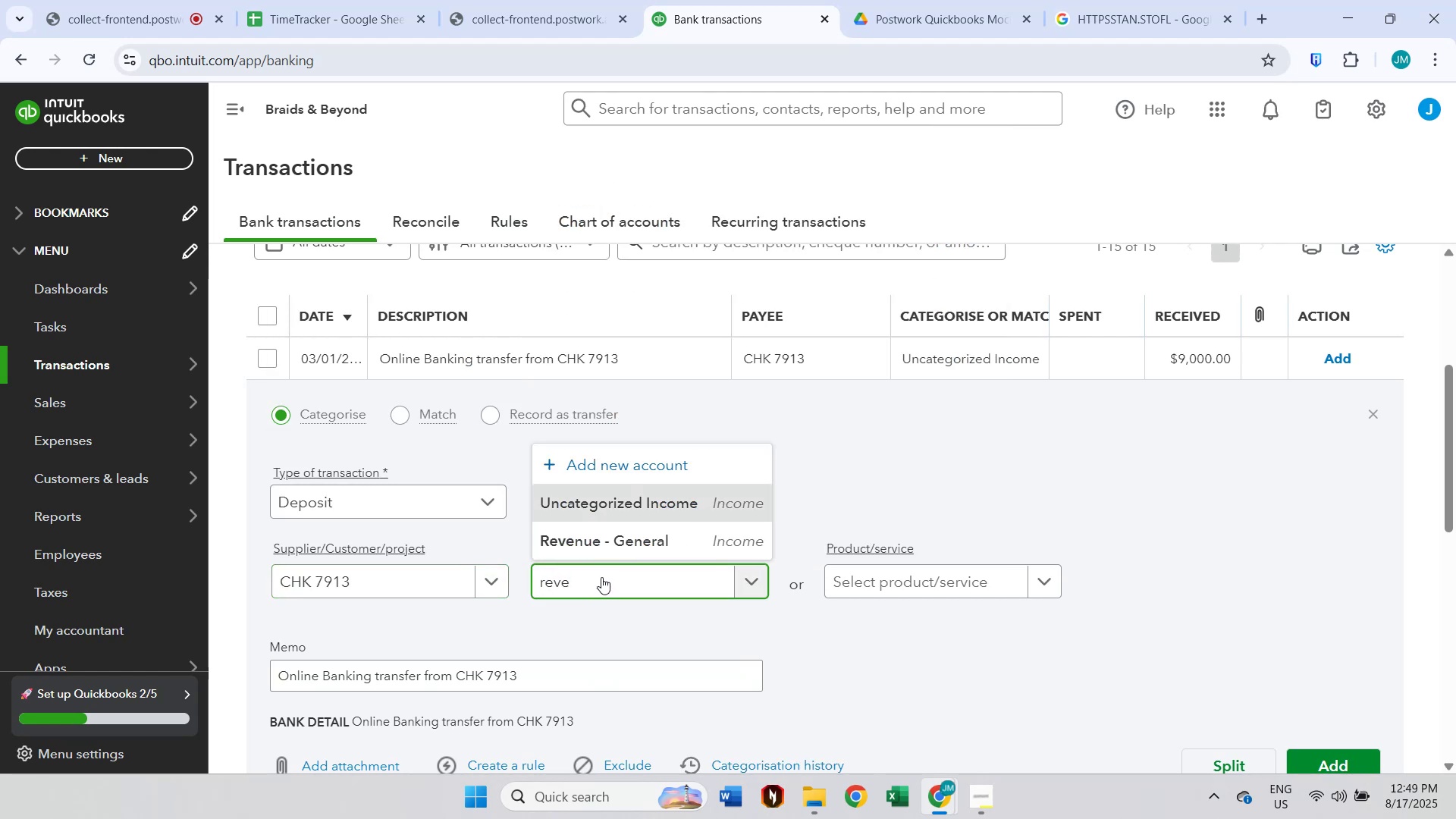 
left_click([623, 550])
 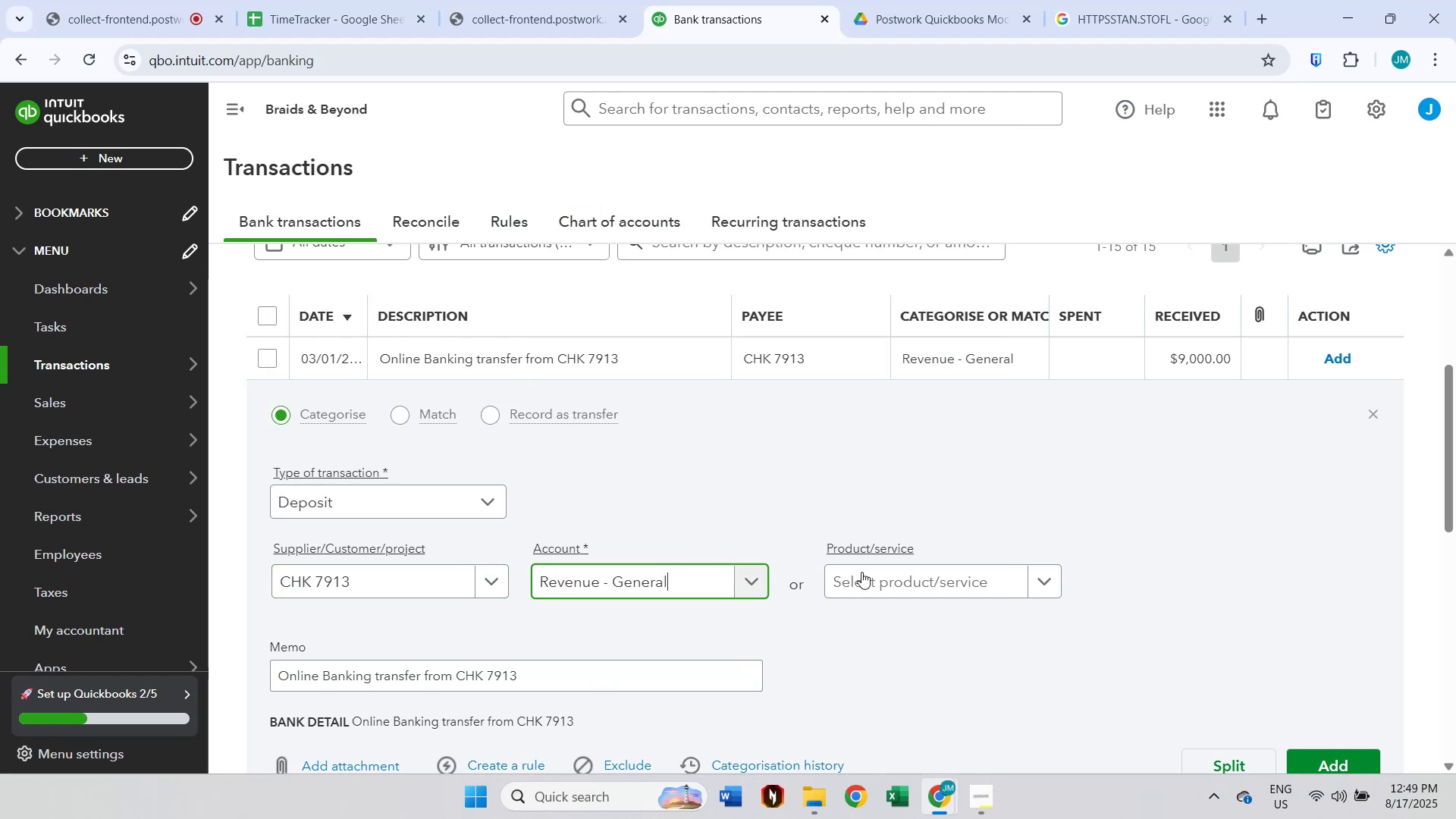 
scroll: coordinate [1157, 593], scroll_direction: down, amount: 2.0
 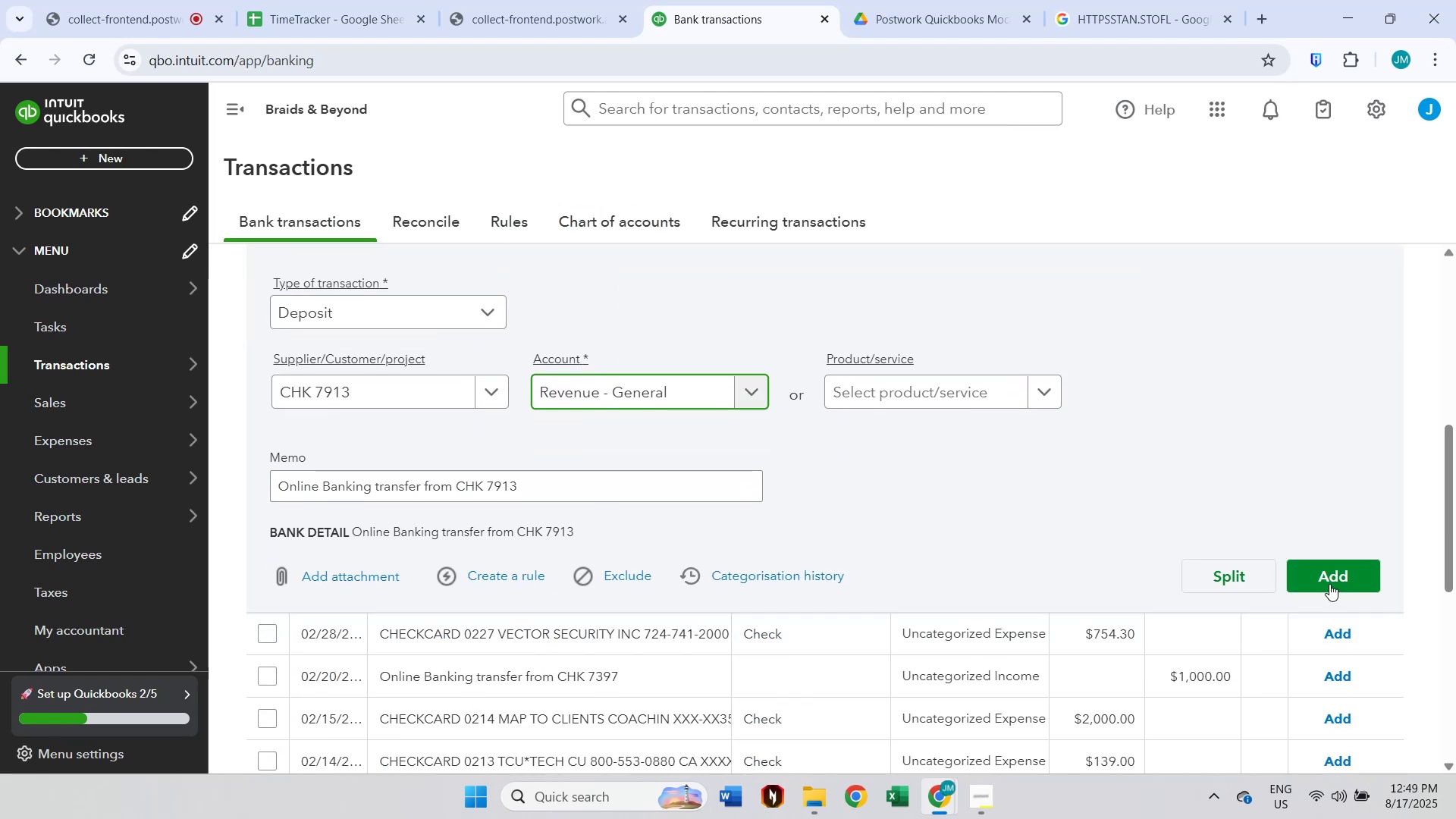 
left_click([1344, 574])
 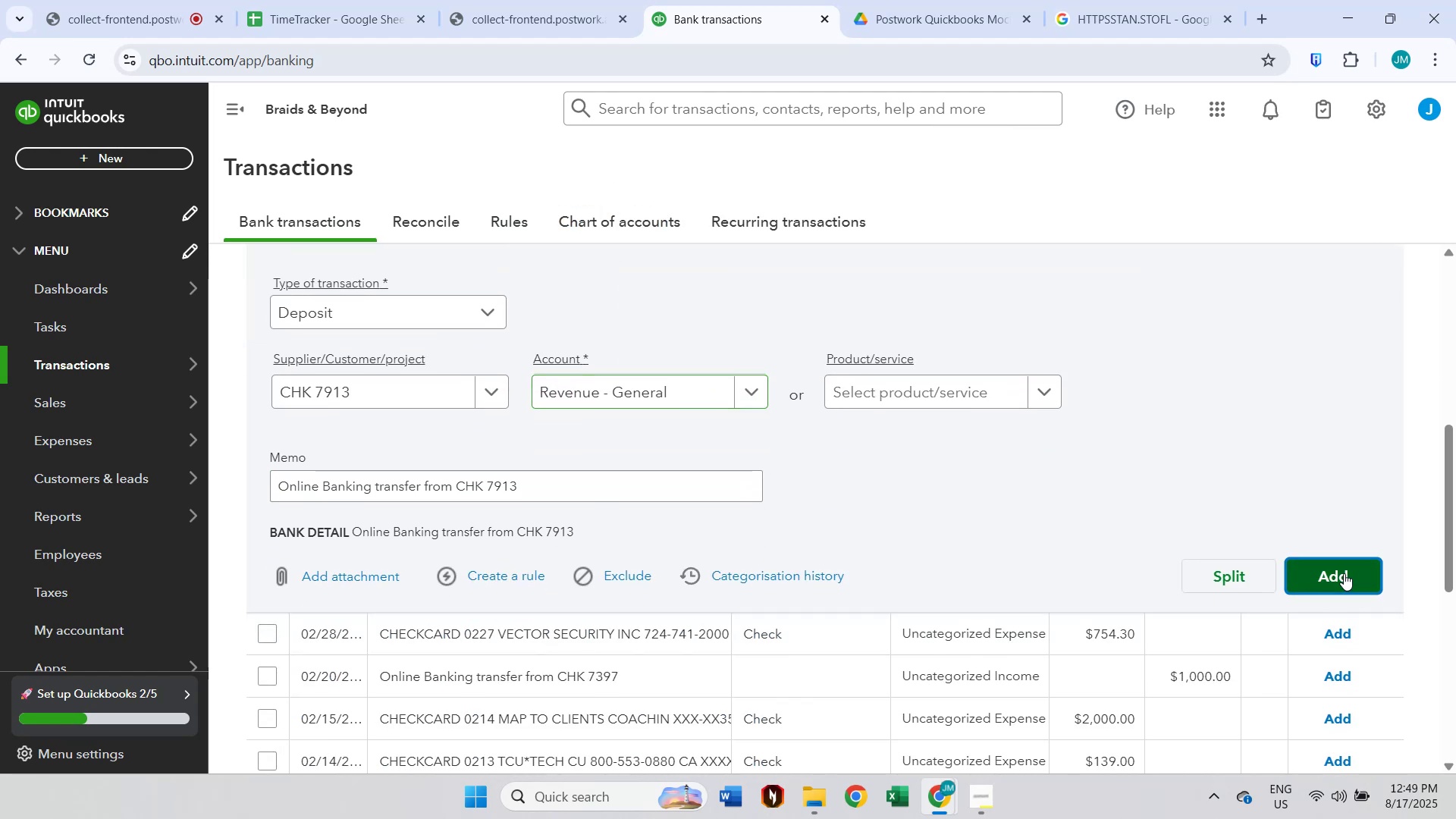 
scroll: coordinate [1310, 538], scroll_direction: up, amount: 3.0
 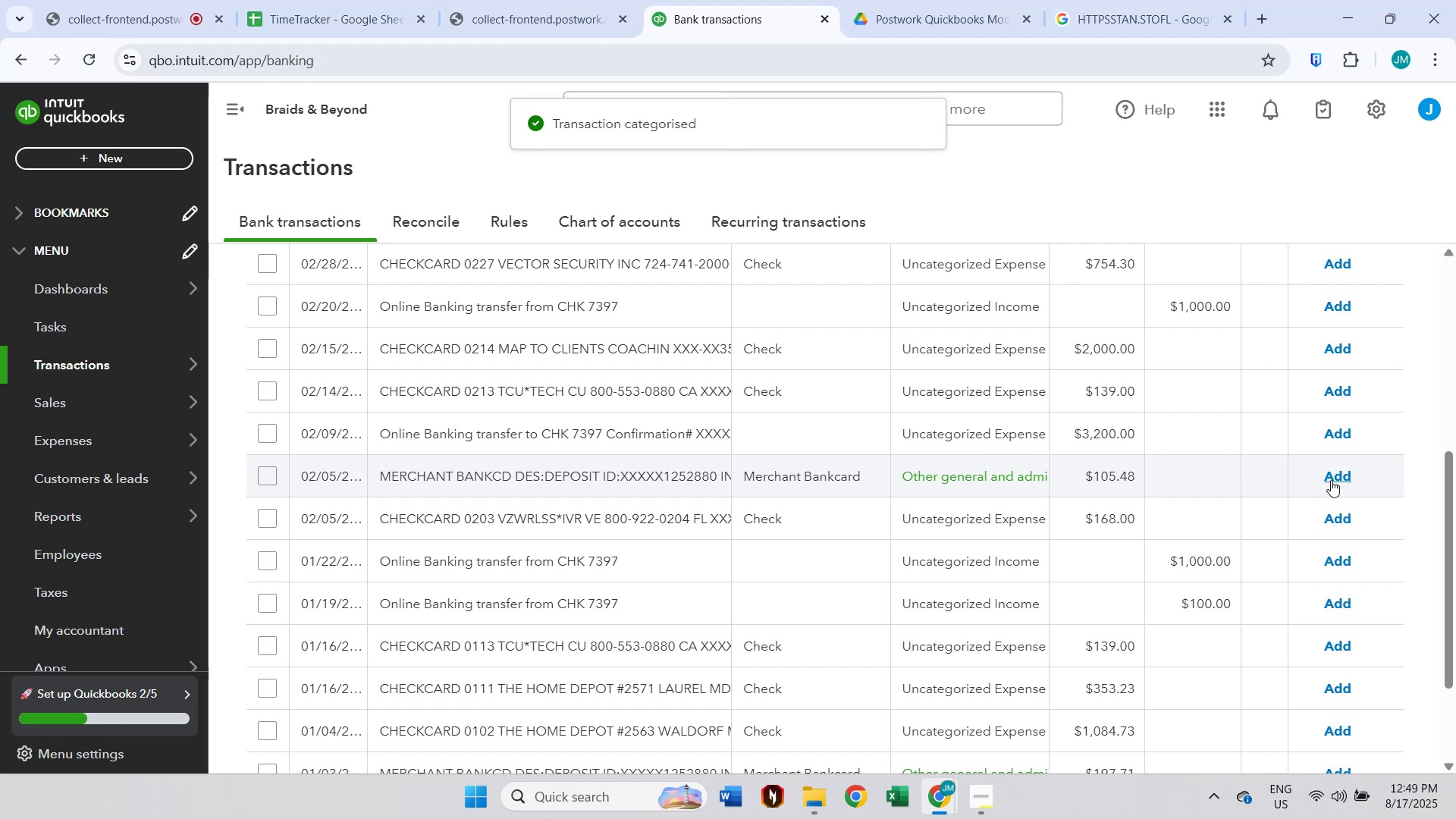 
left_click([1331, 480])
 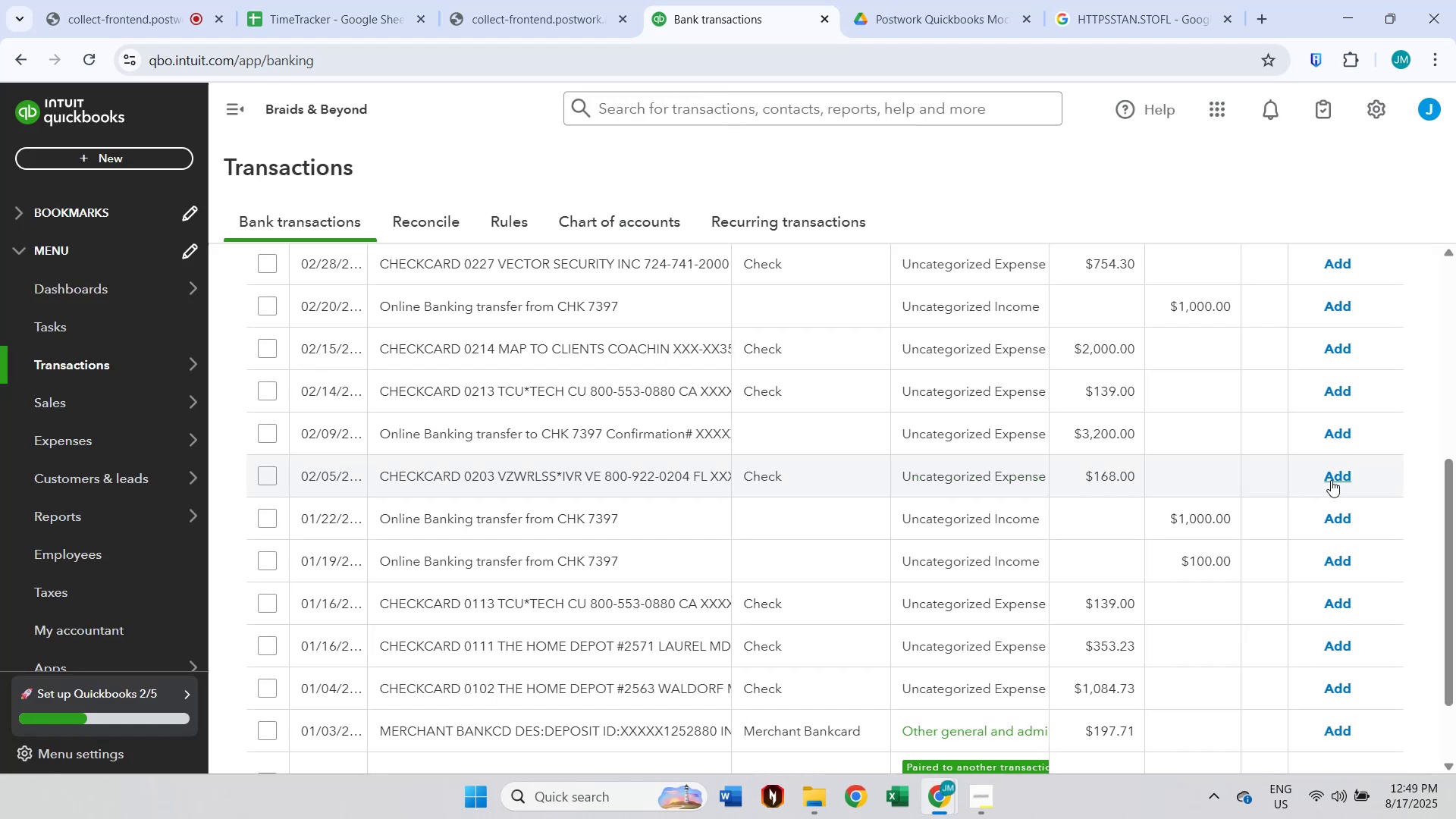 
scroll: coordinate [1331, 480], scroll_direction: down, amount: 1.0
 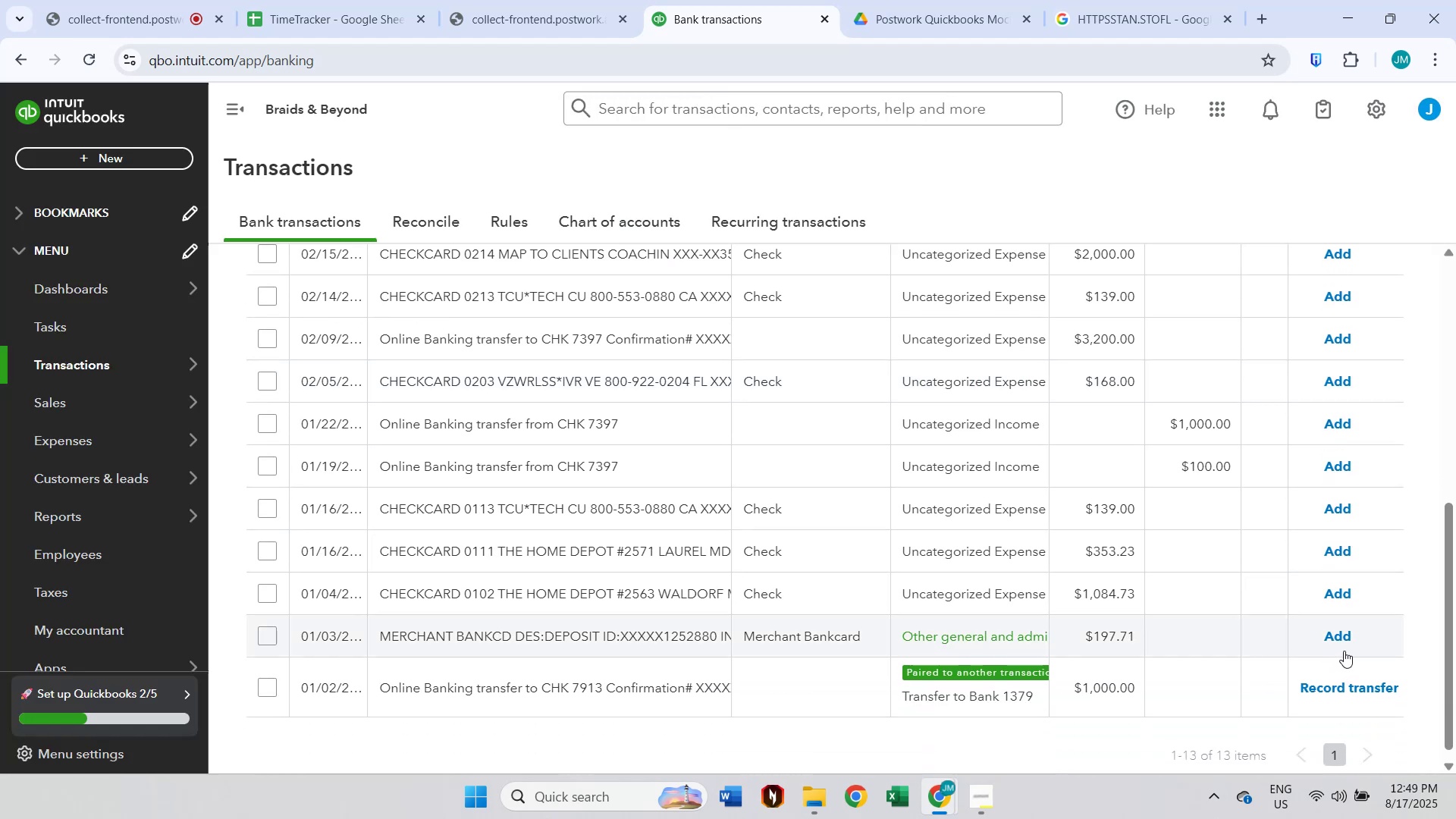 
left_click([1340, 639])
 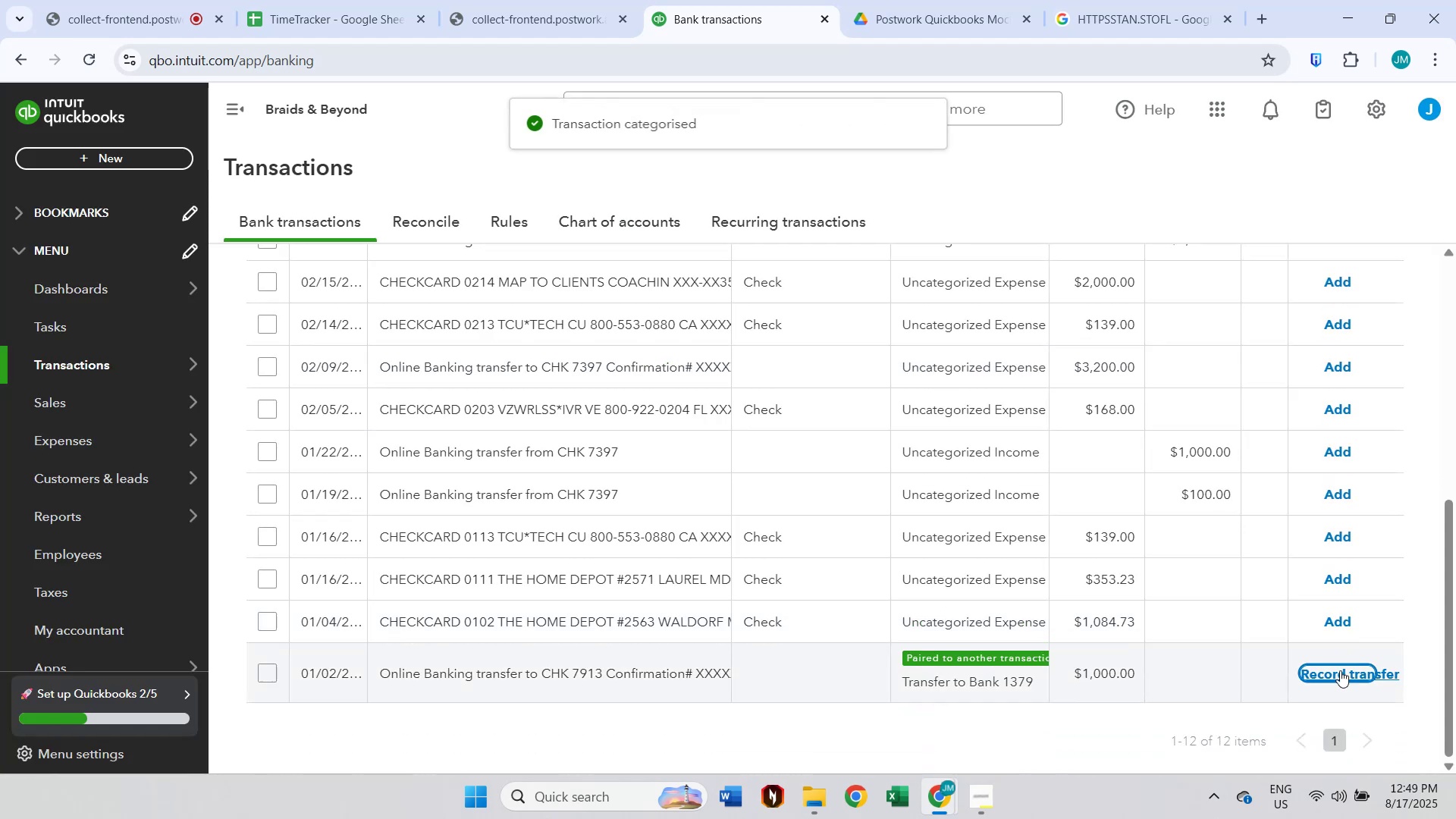 
left_click([1345, 673])
 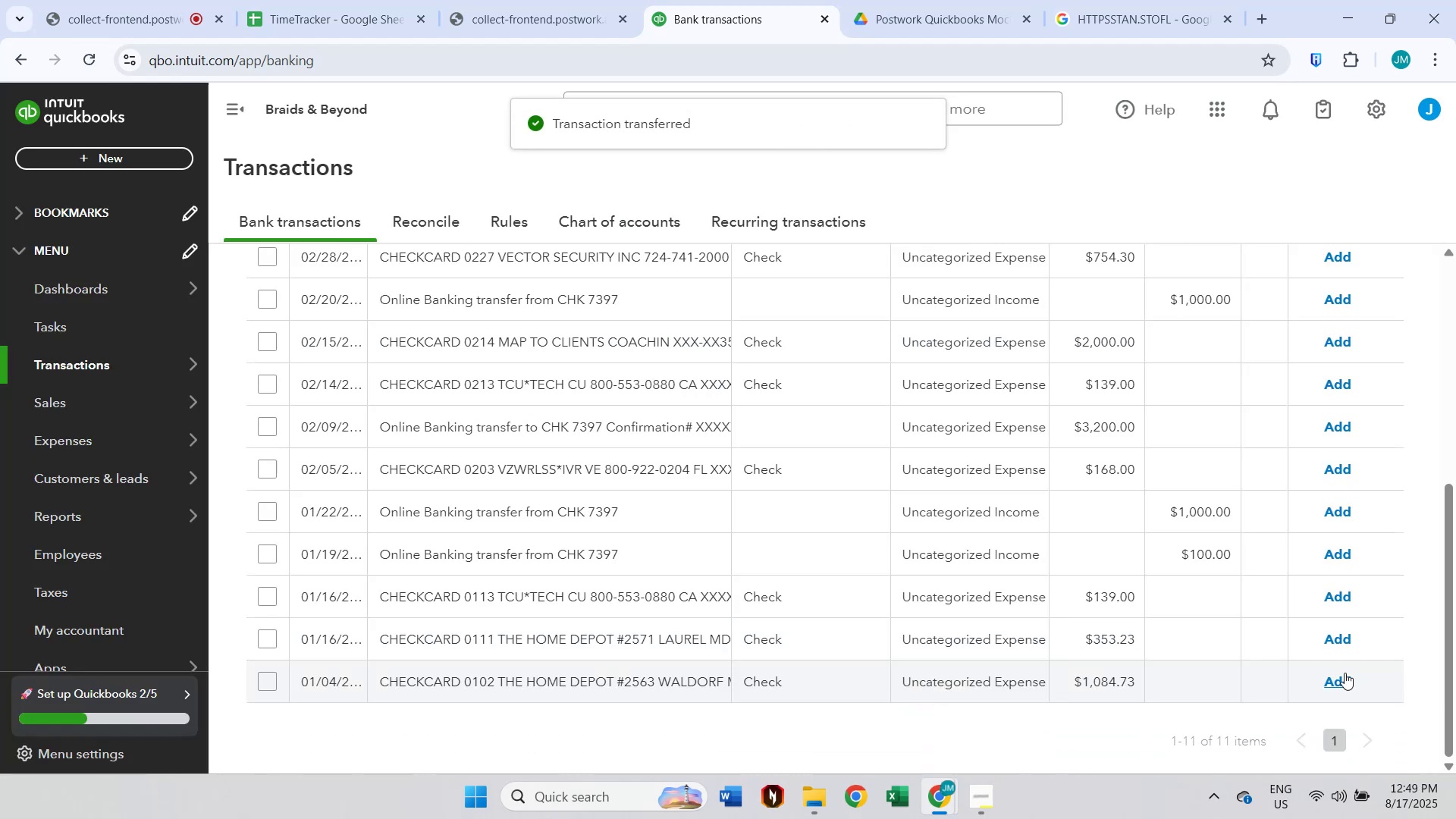 
scroll: coordinate [1347, 664], scroll_direction: up, amount: 2.0
 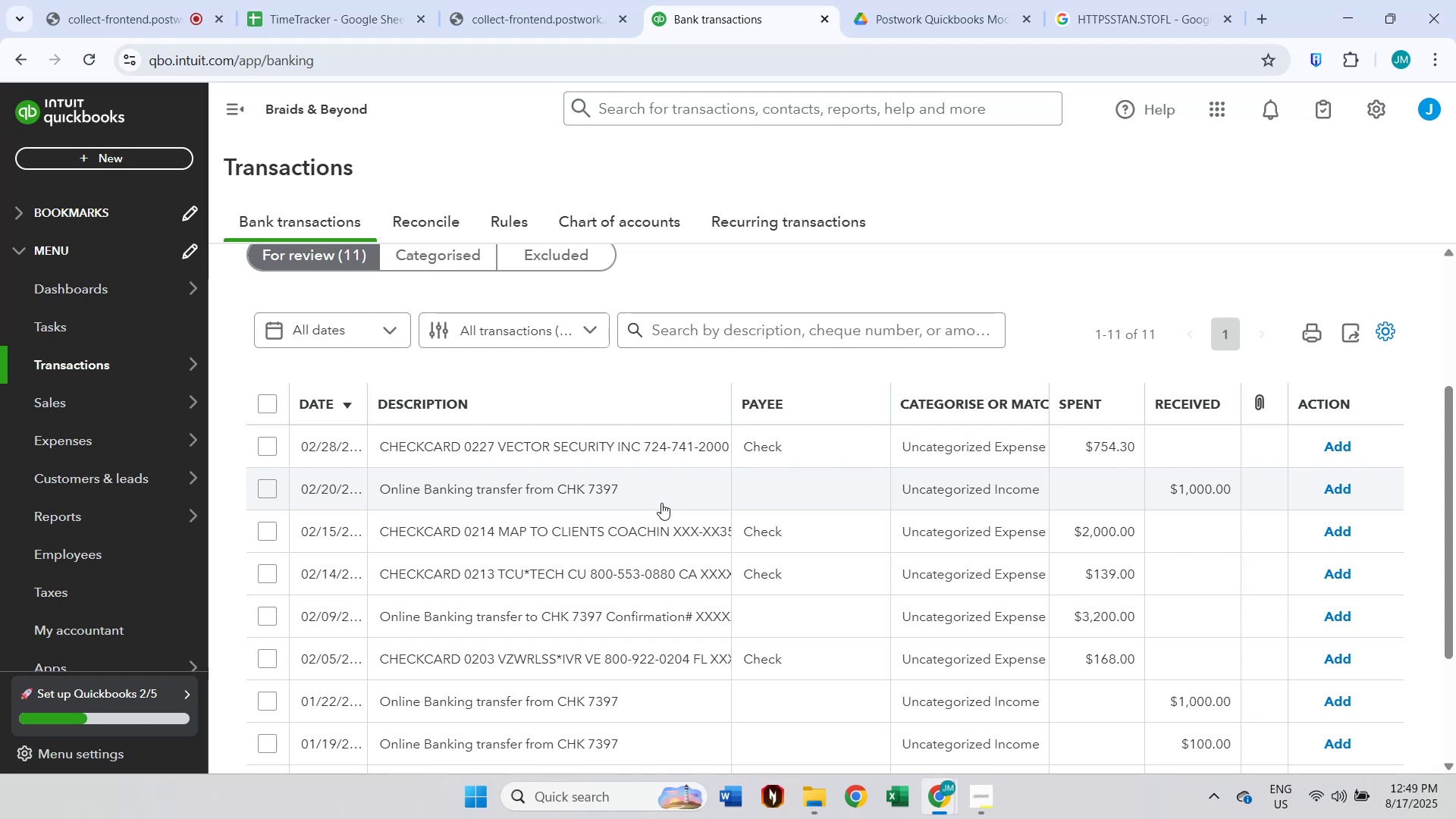 
scroll: coordinate [661, 503], scroll_direction: down, amount: 1.0
 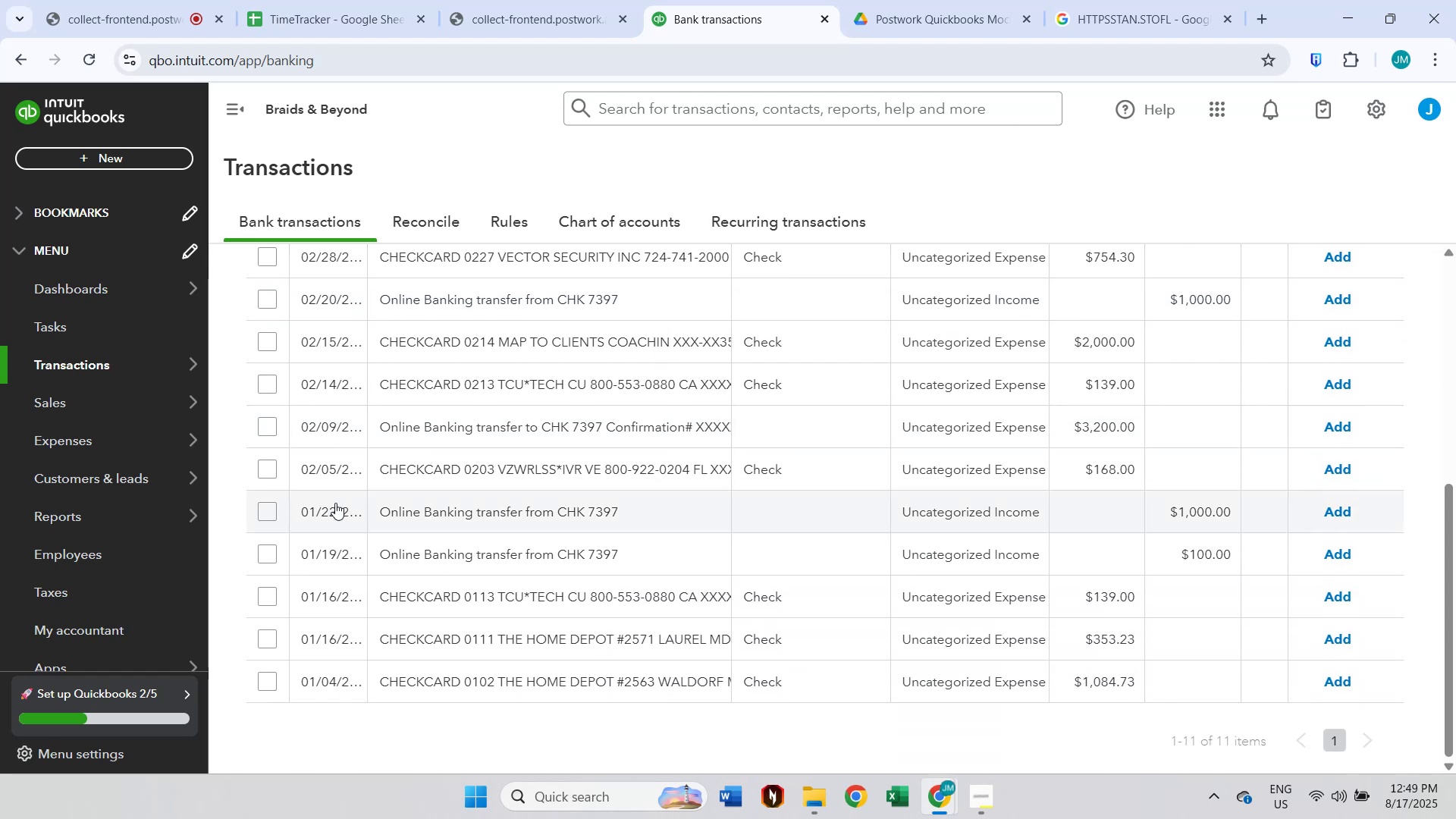 
left_click([265, 510])
 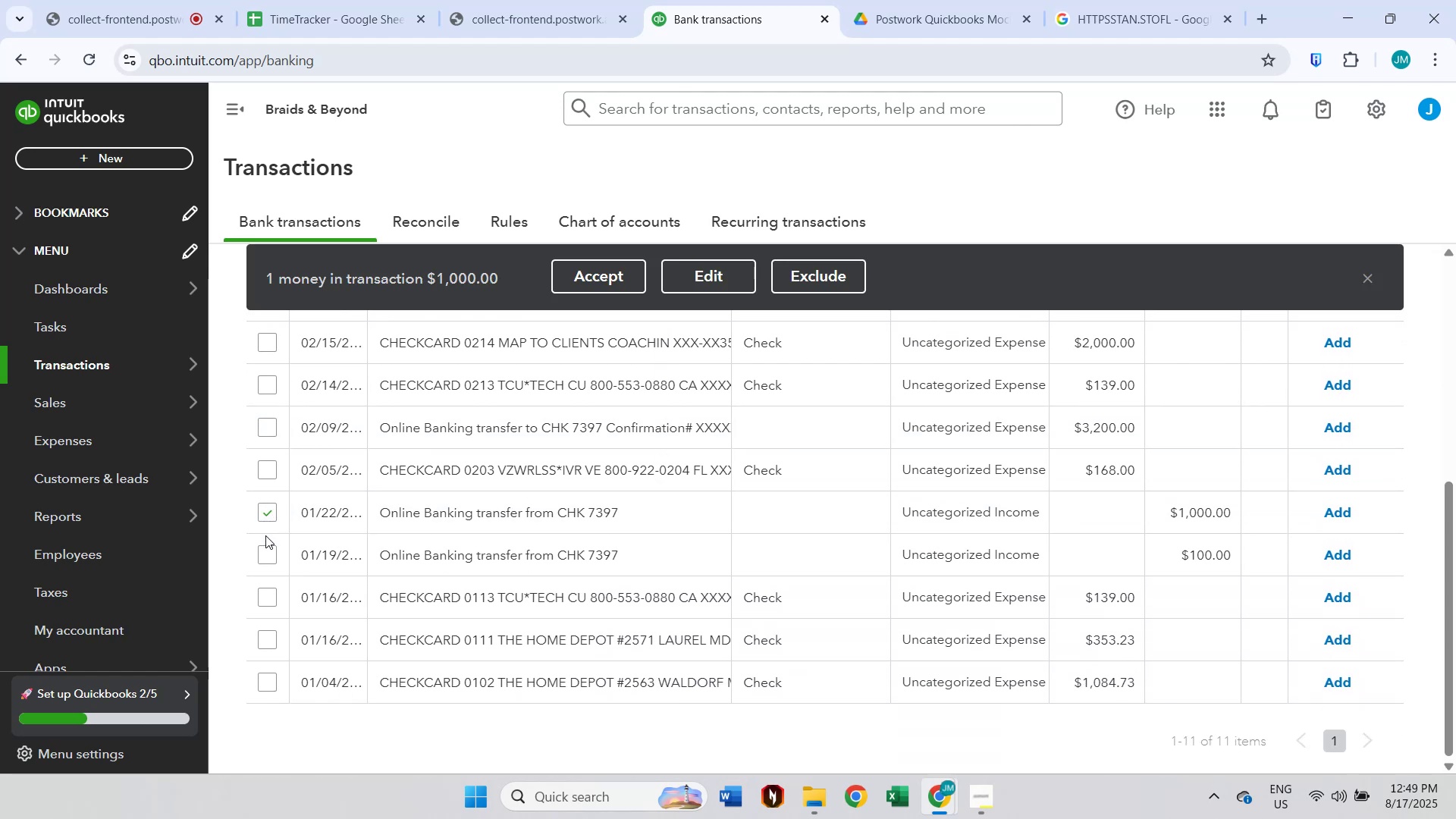 
triple_click([265, 554])
 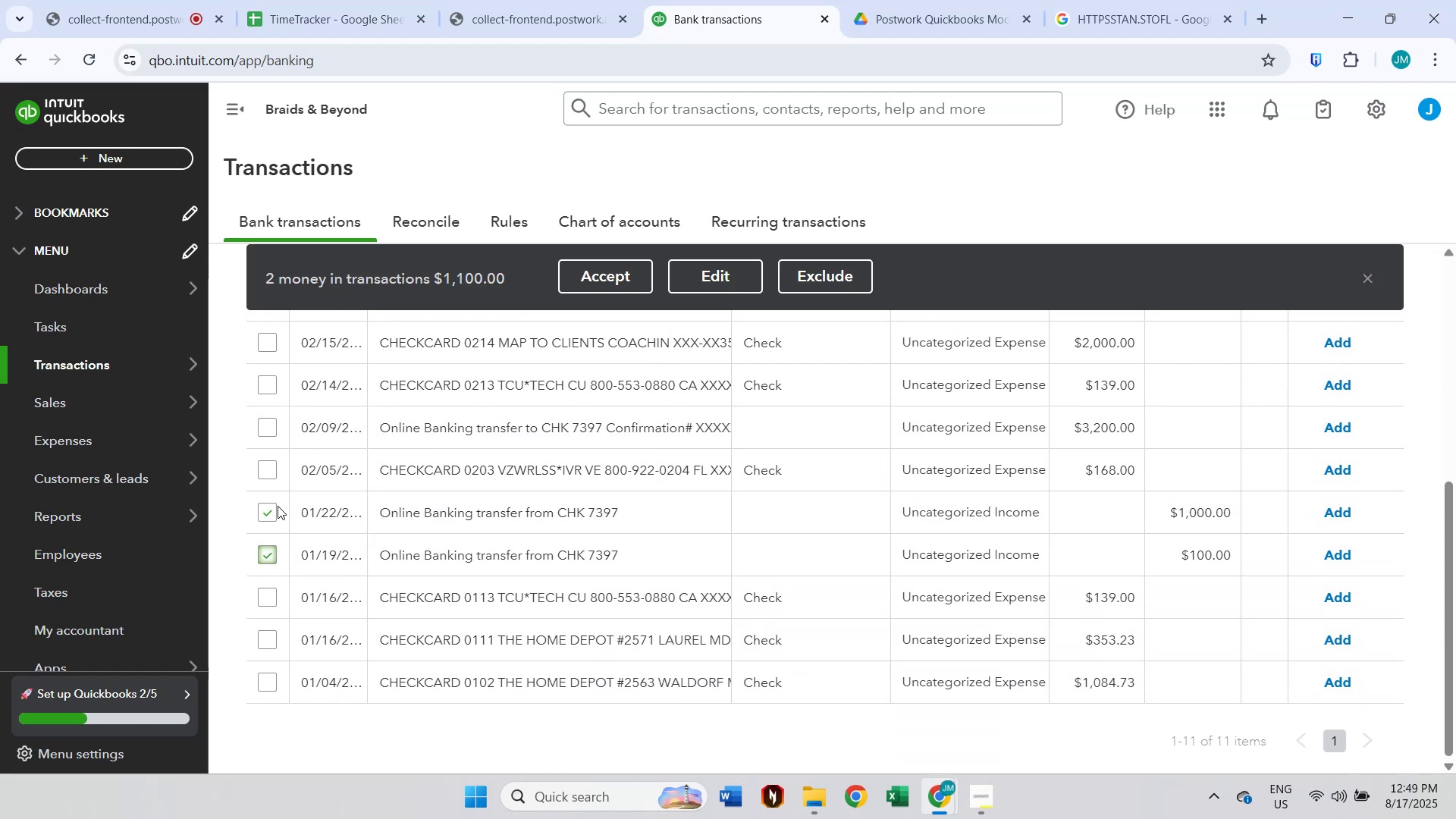 
scroll: coordinate [281, 503], scroll_direction: up, amount: 2.0
 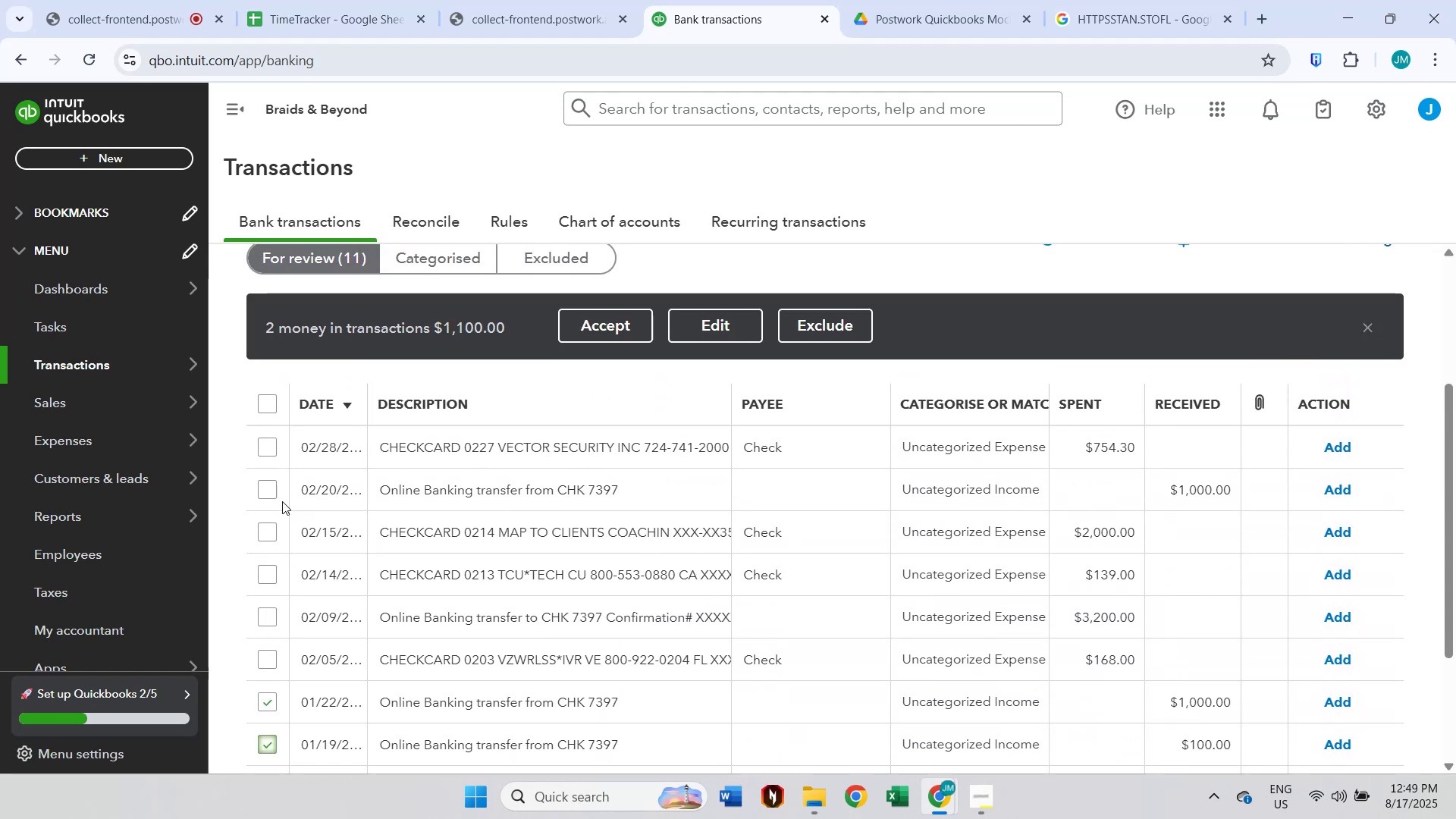 
left_click([267, 488])
 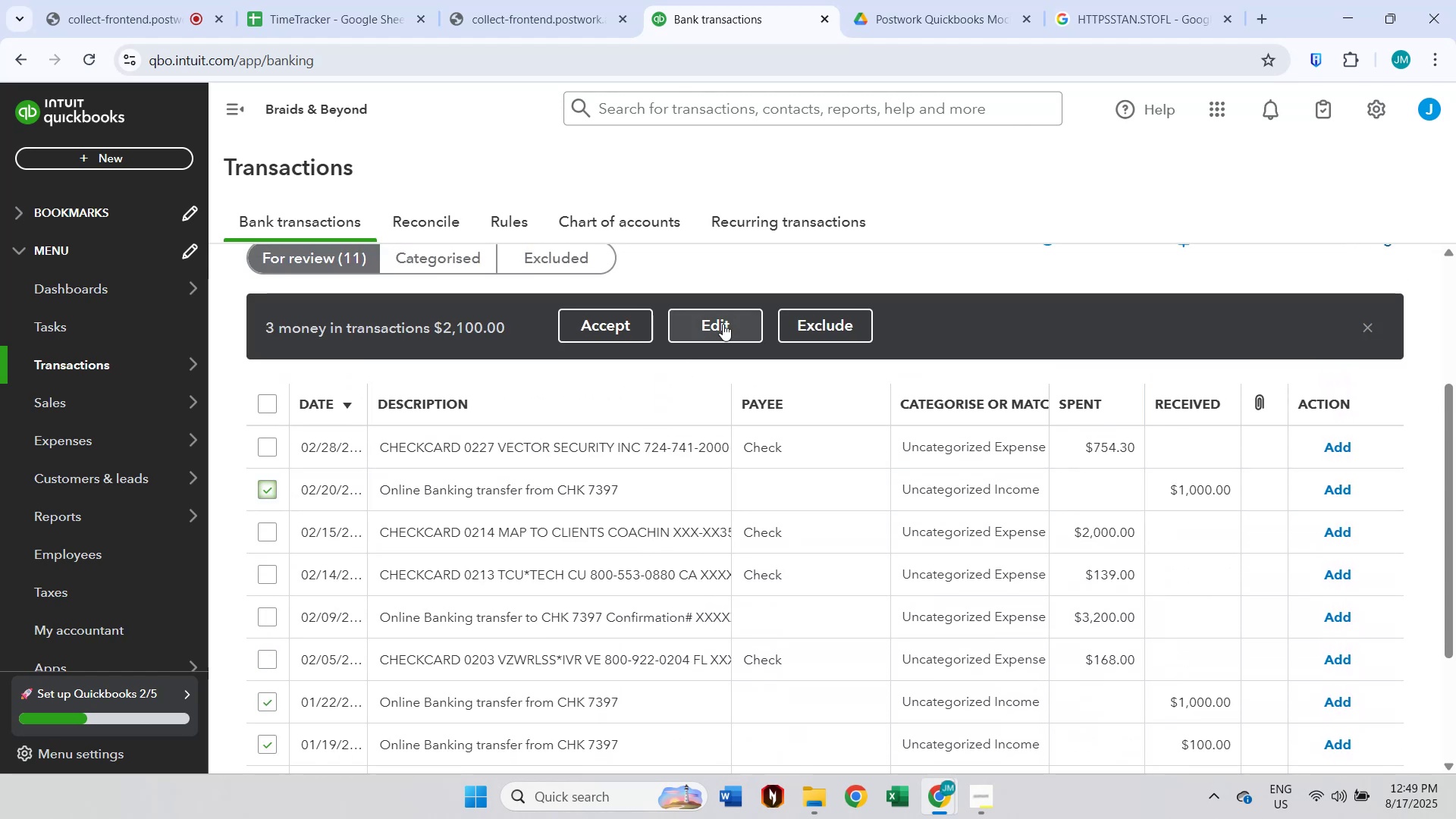 
left_click([723, 324])
 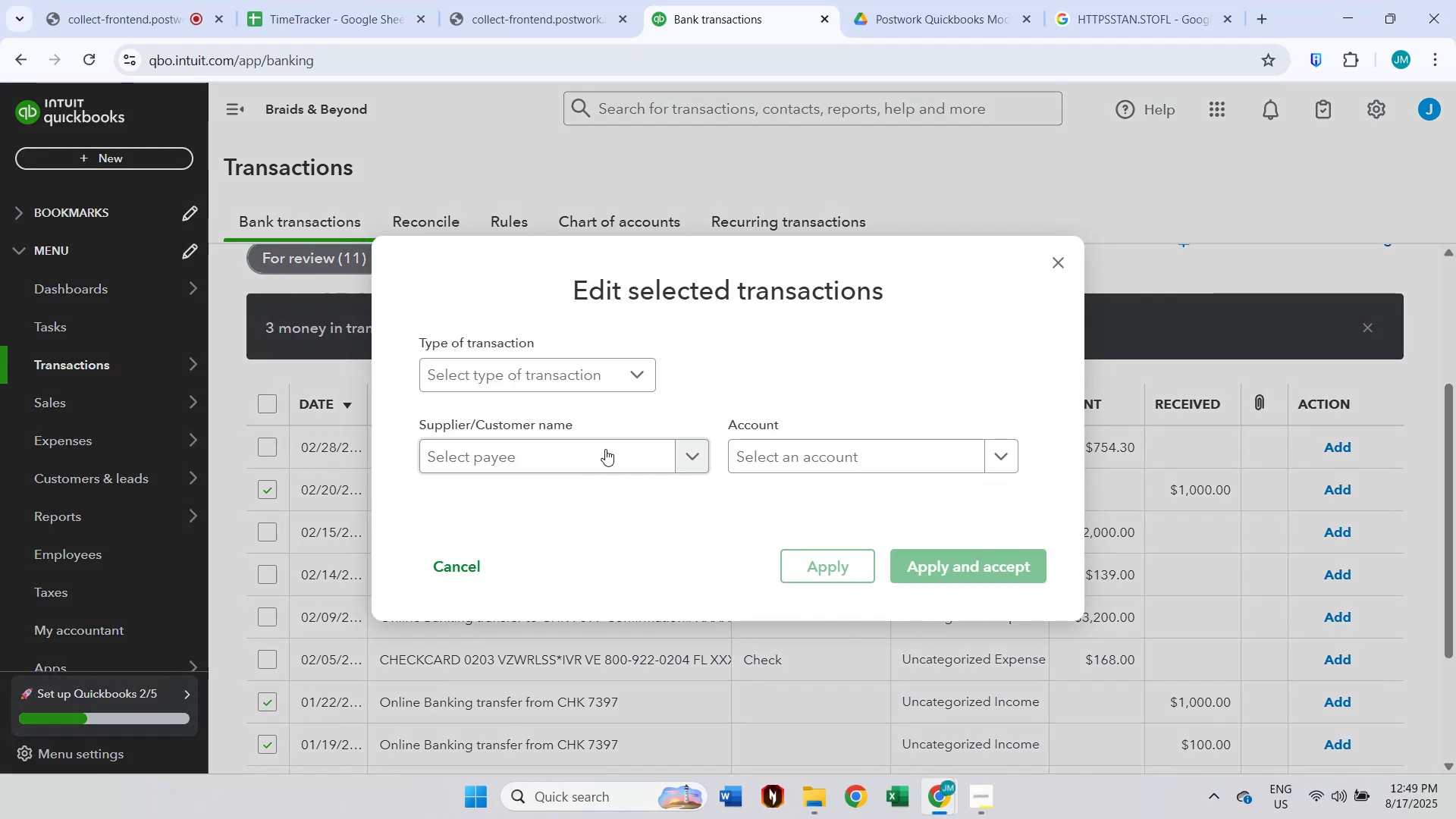 
left_click([532, 462])
 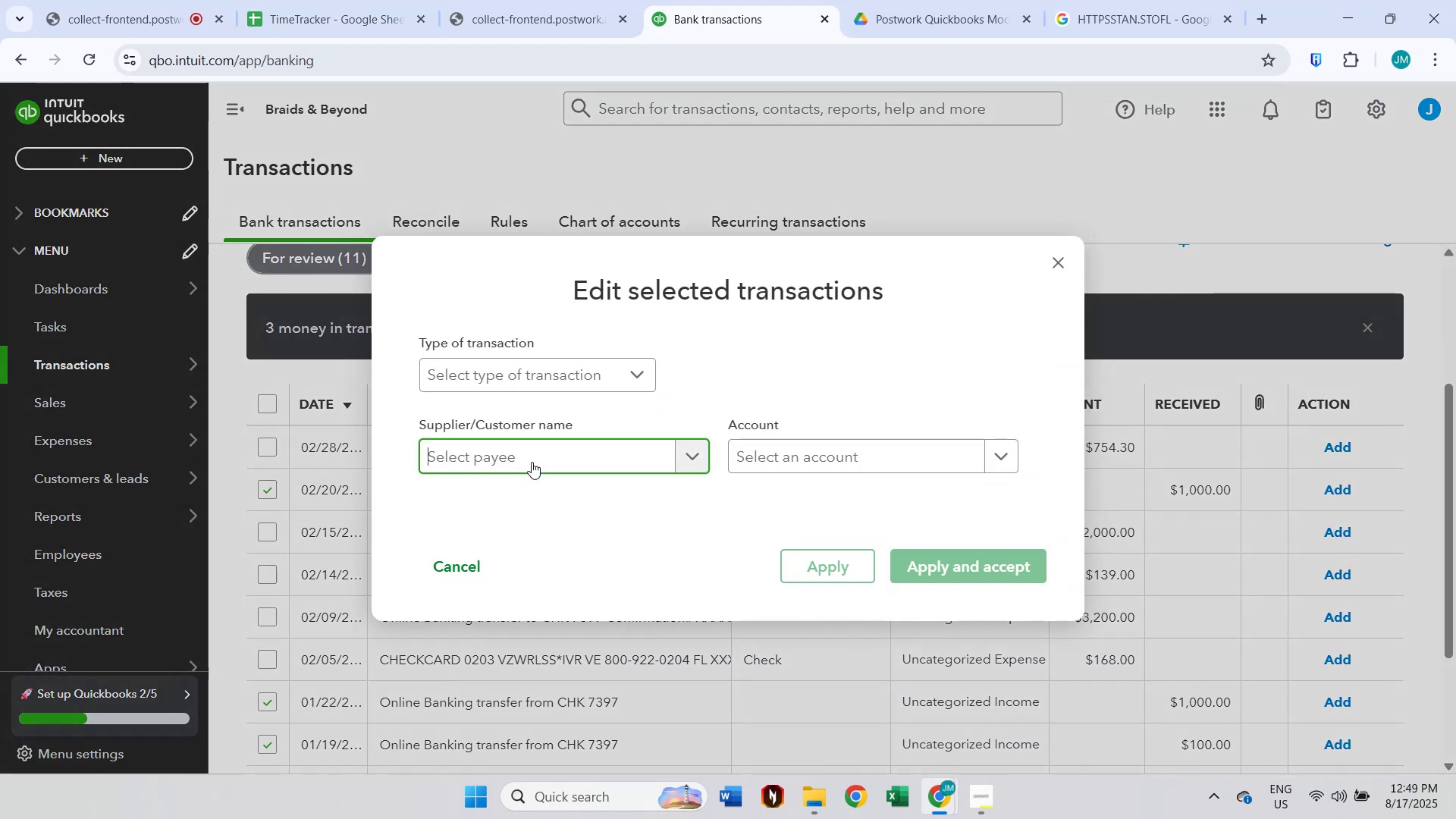 
type(ch)
 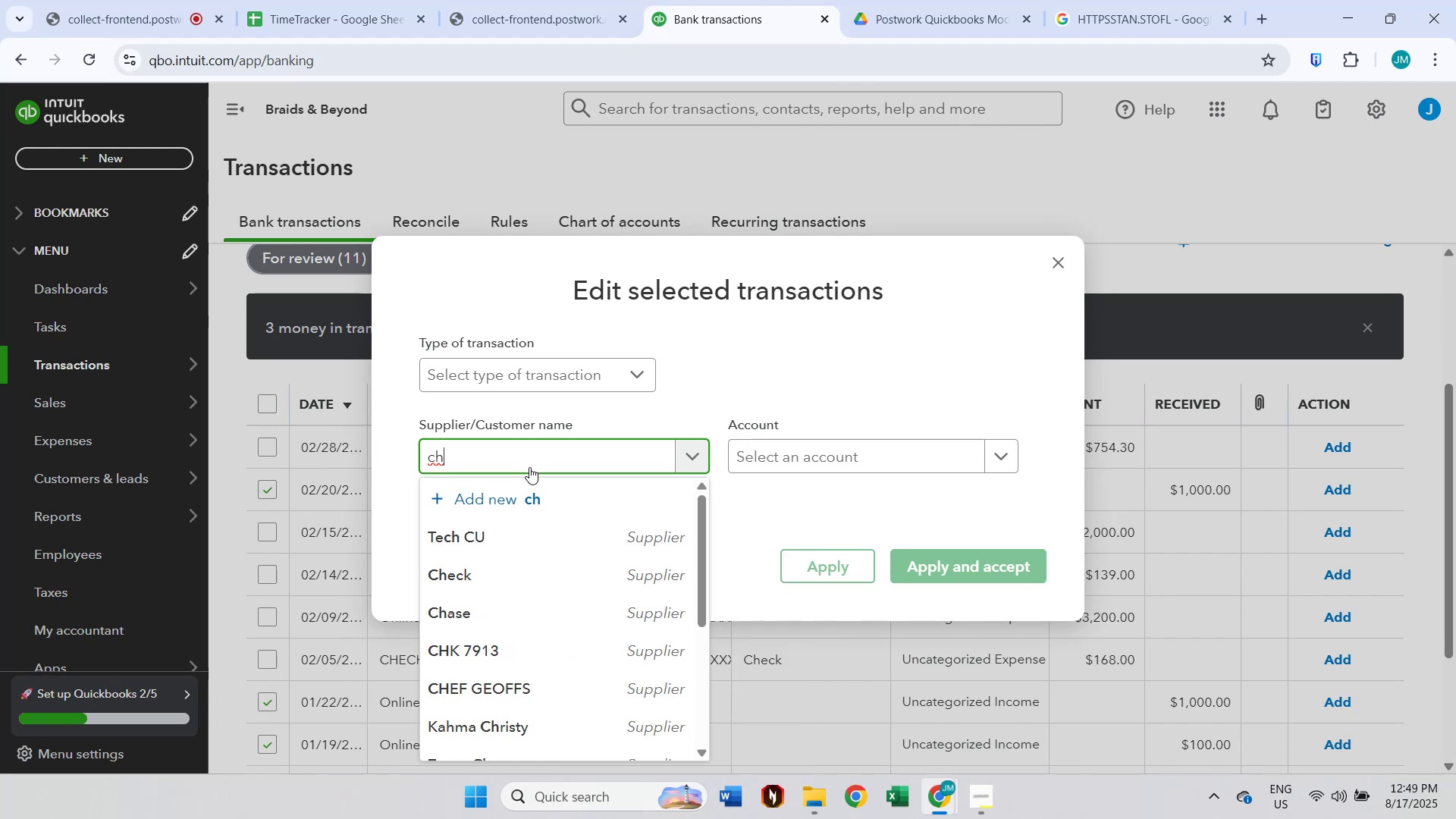 
scroll: coordinate [552, 573], scroll_direction: down, amount: 4.0
 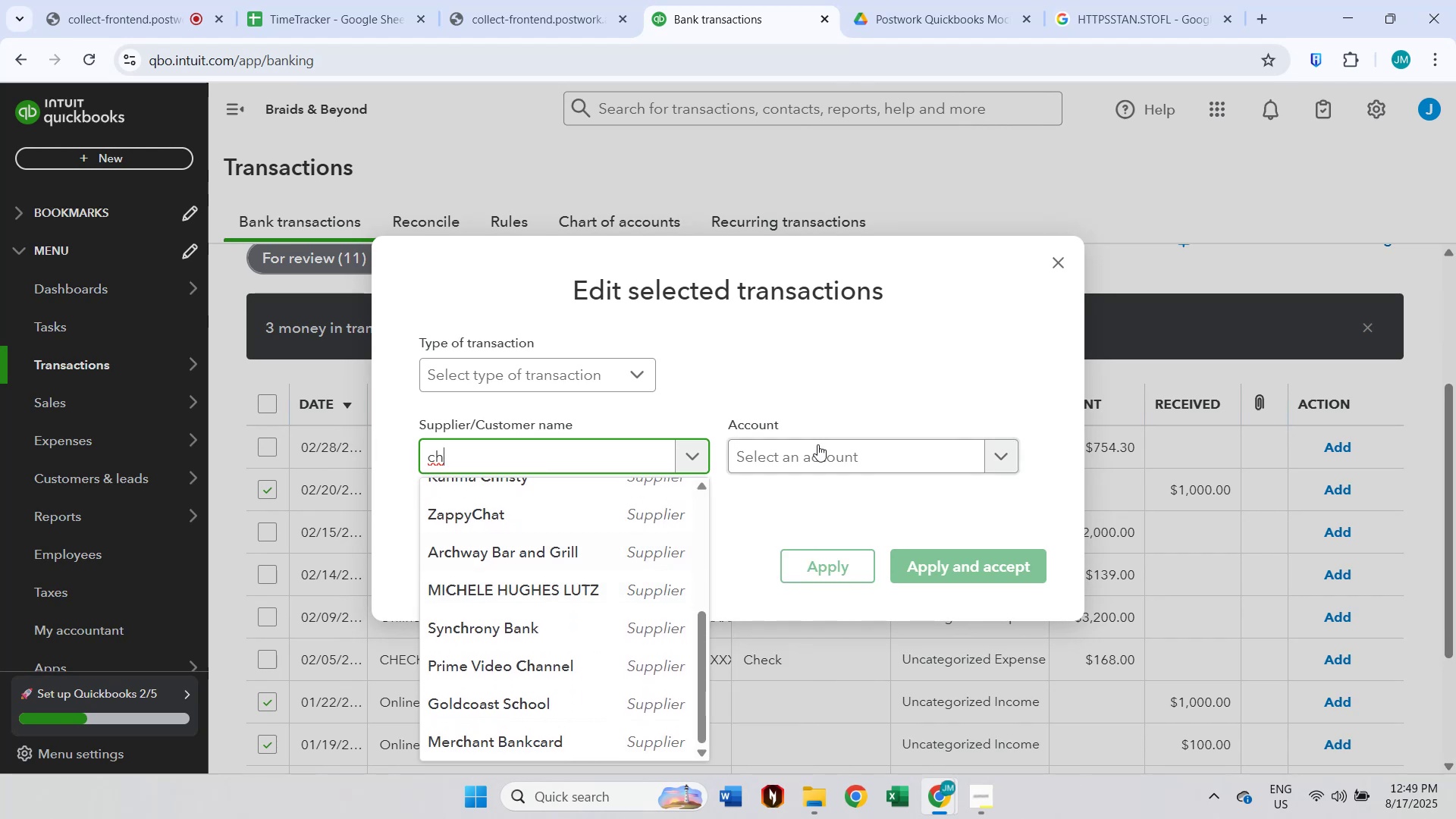 
left_click([860, 344])
 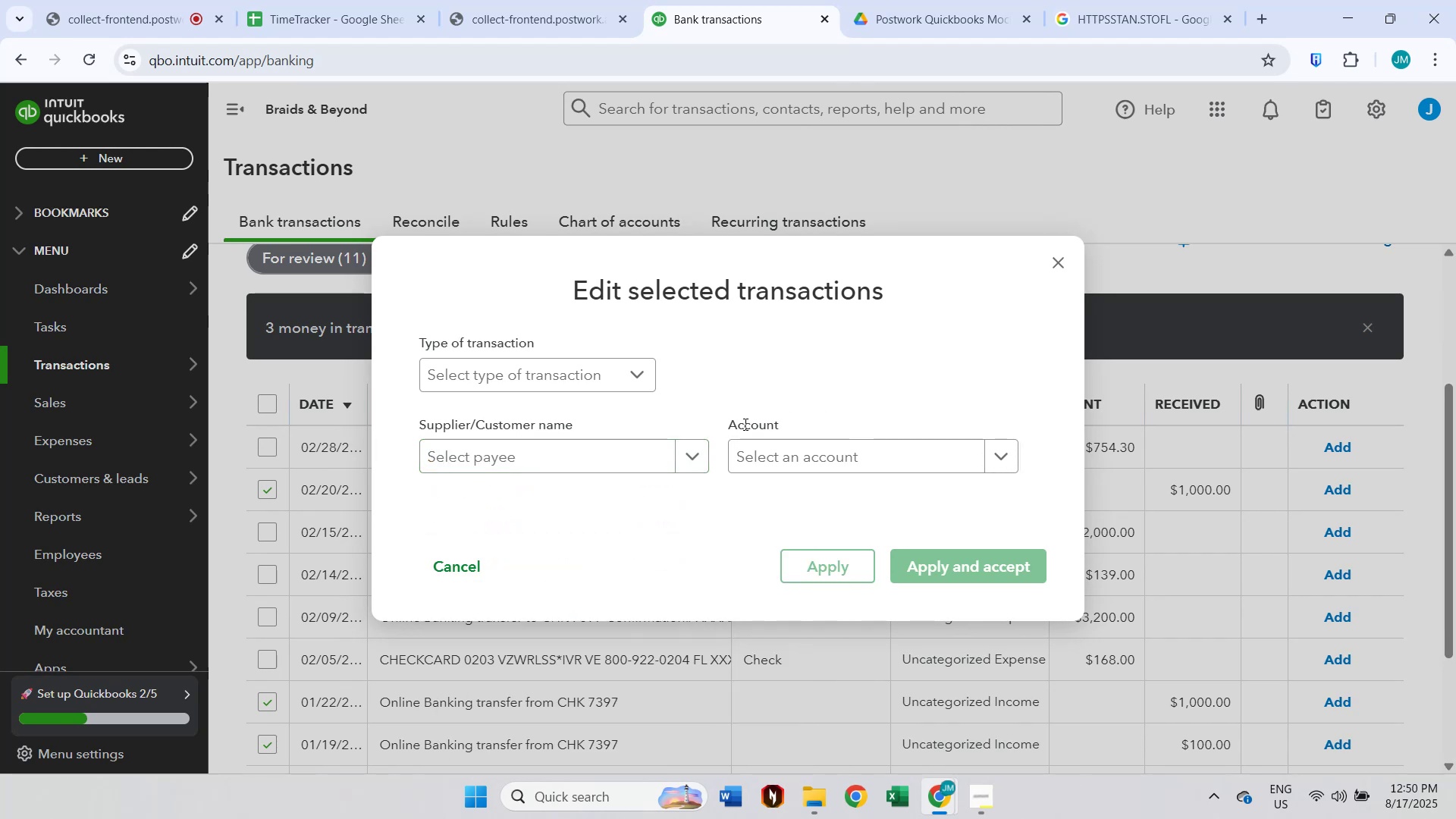 
left_click([594, 460])
 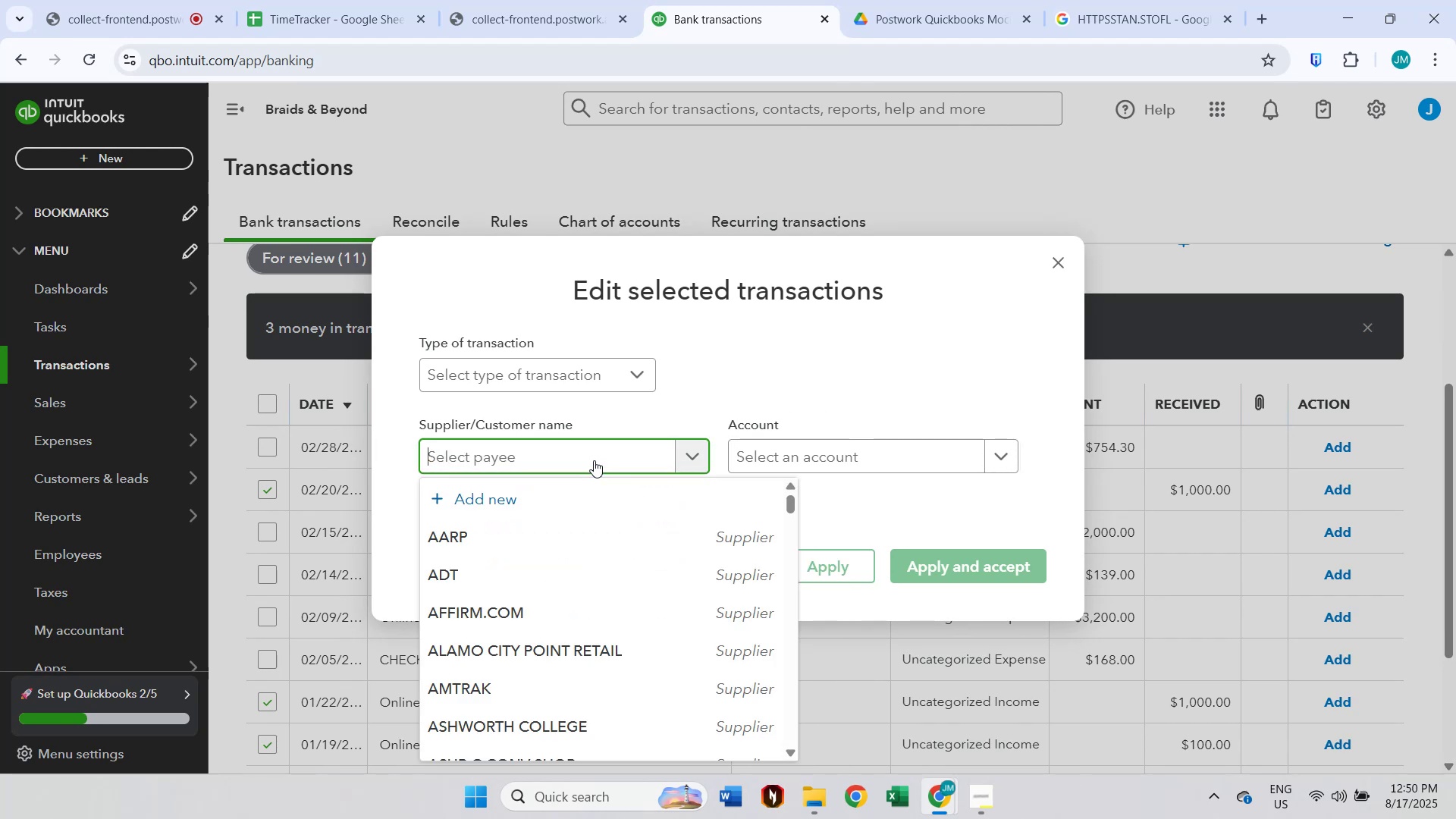 
type(CHK 7397)
 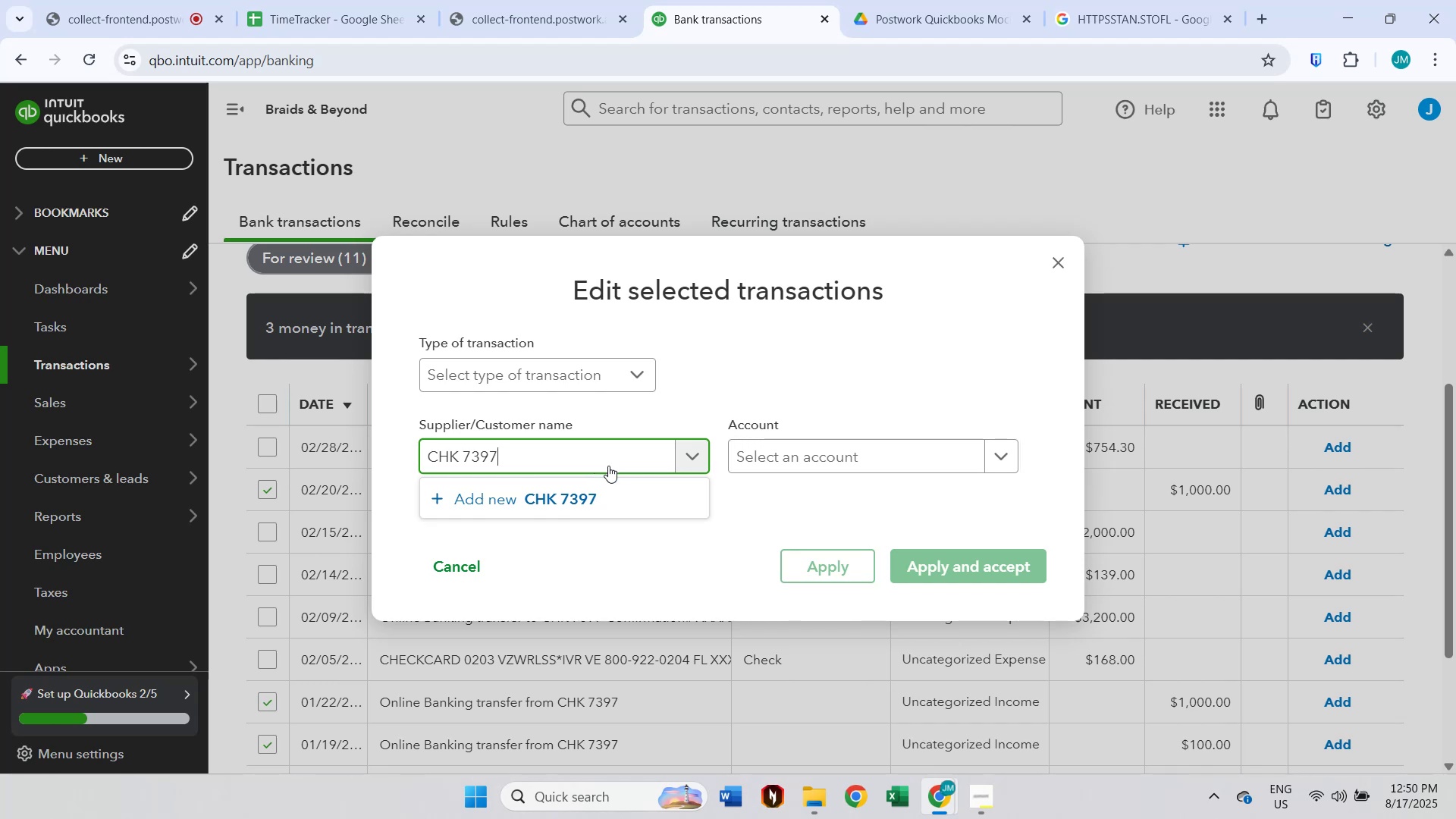 
left_click([617, 491])
 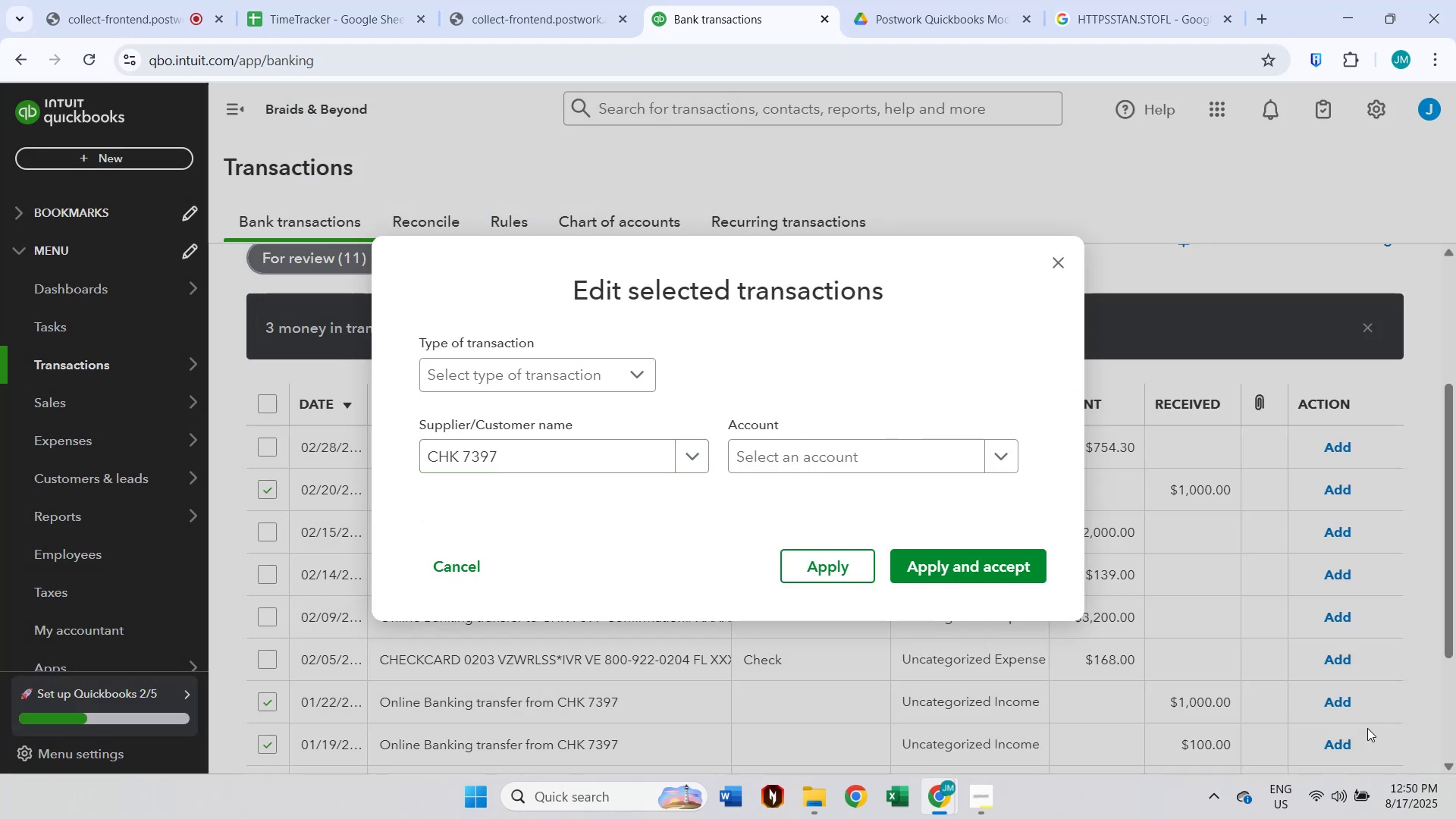 
left_click([811, 459])
 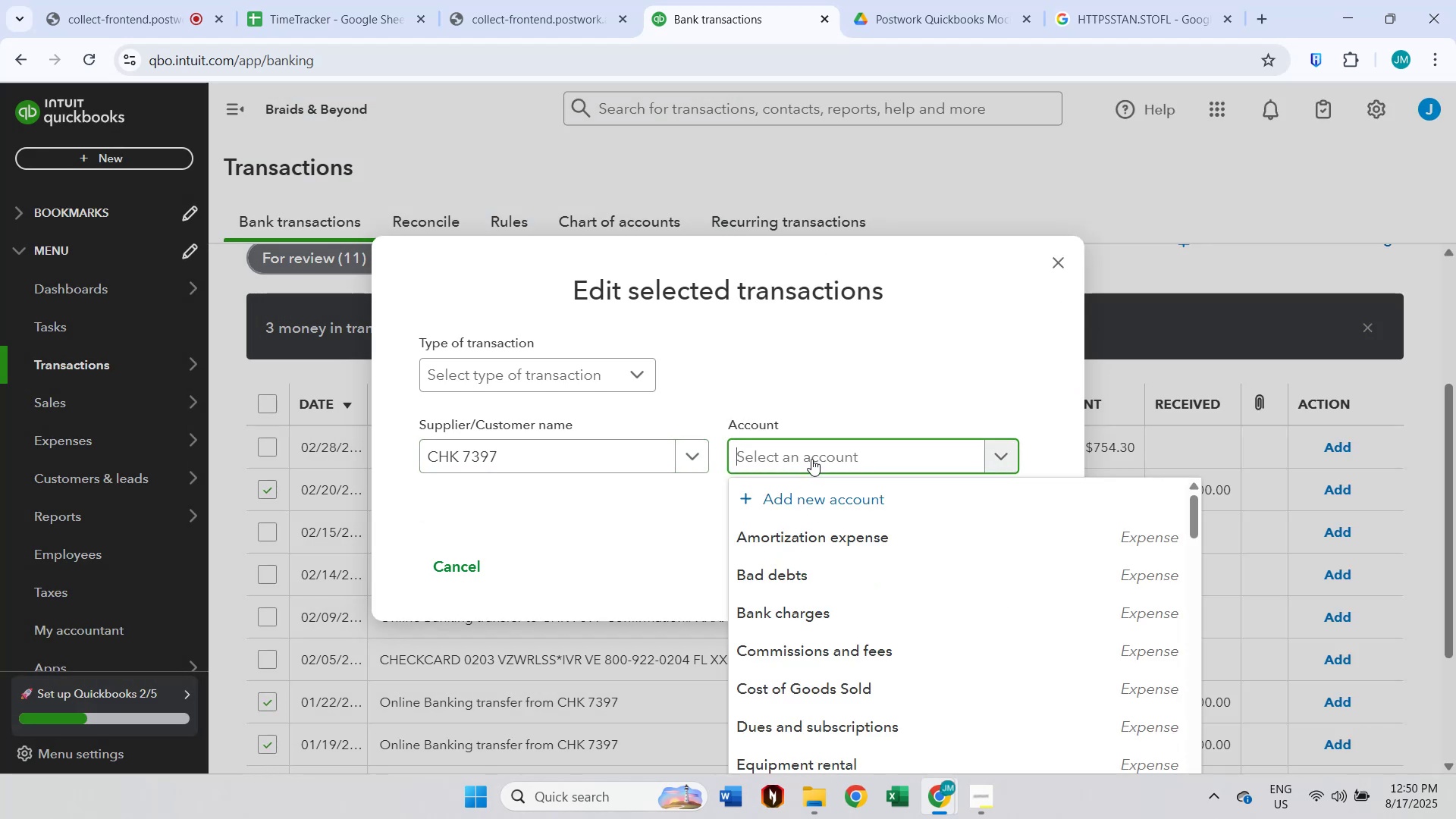 
type(reve)
 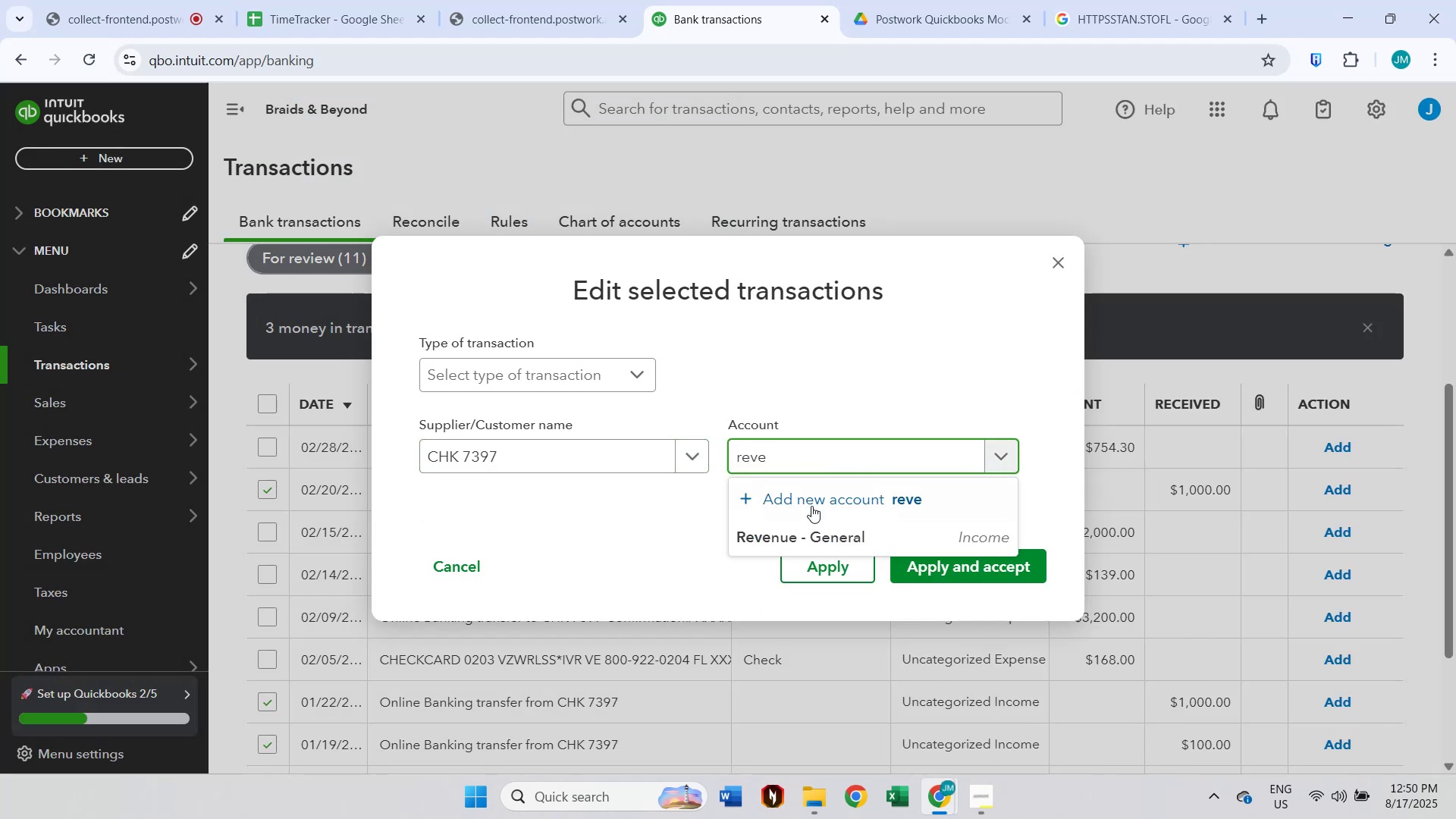 
left_click([811, 544])
 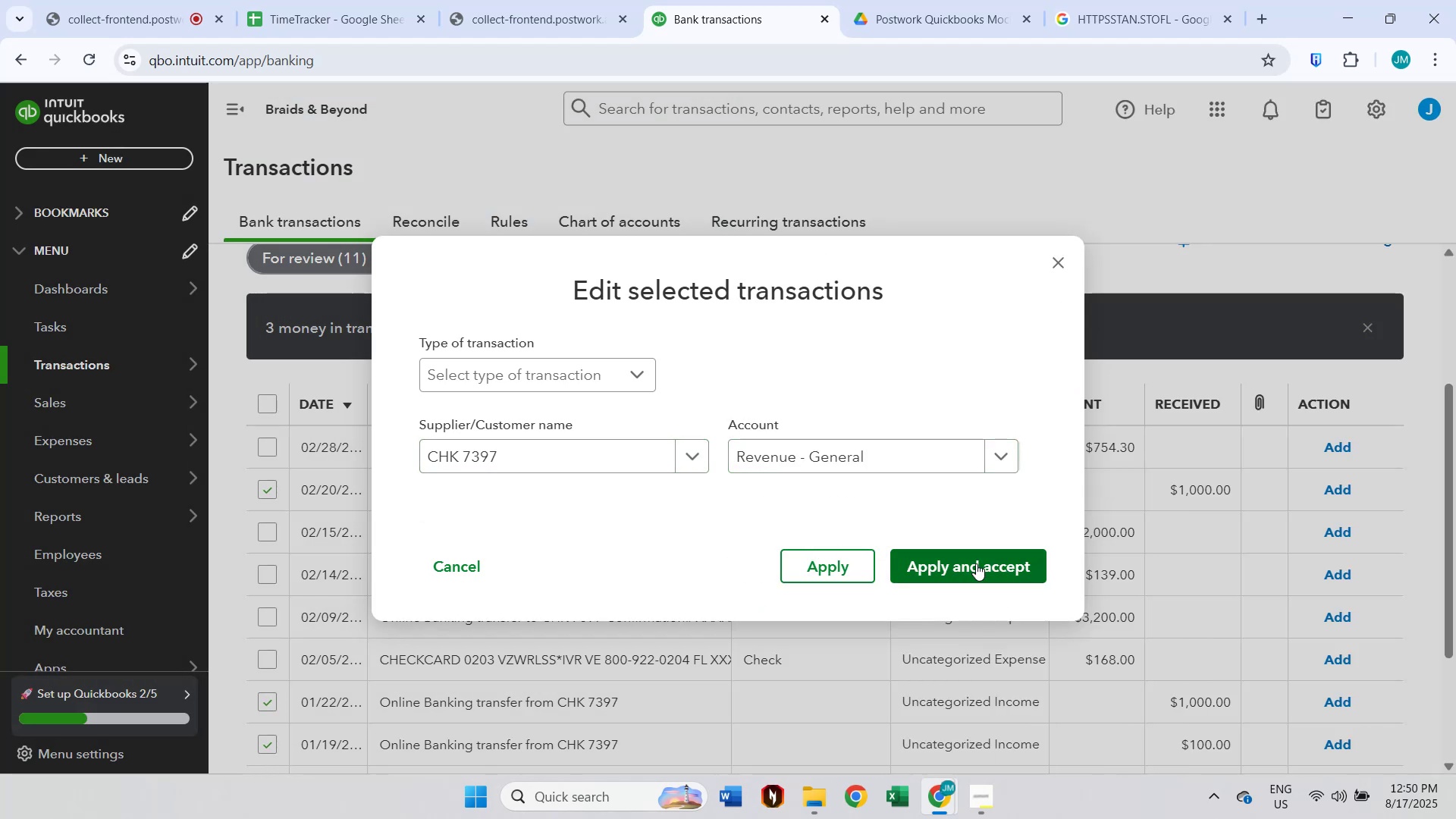 
left_click([976, 563])
 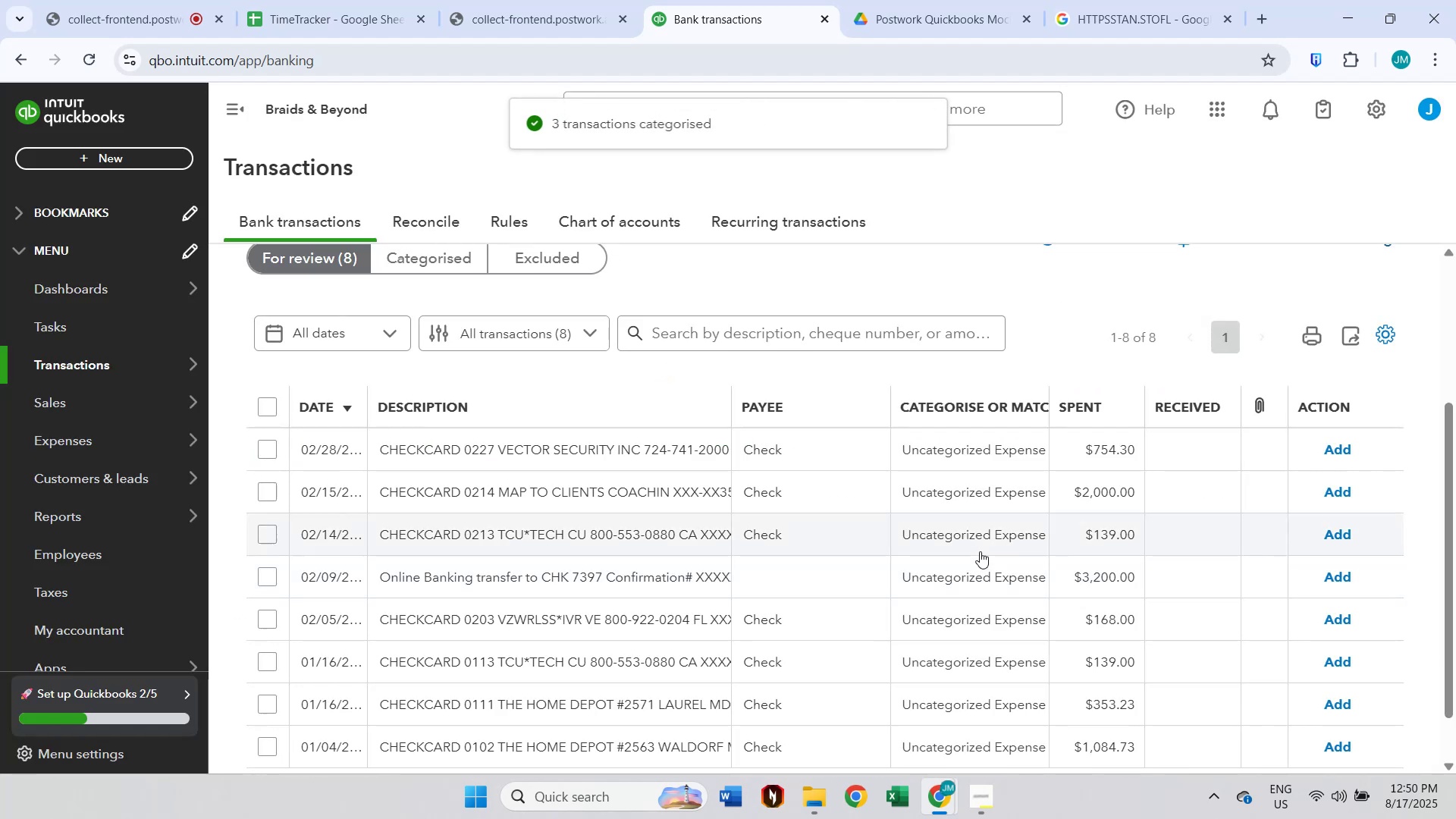 
scroll: coordinate [961, 542], scroll_direction: down, amount: 4.0
 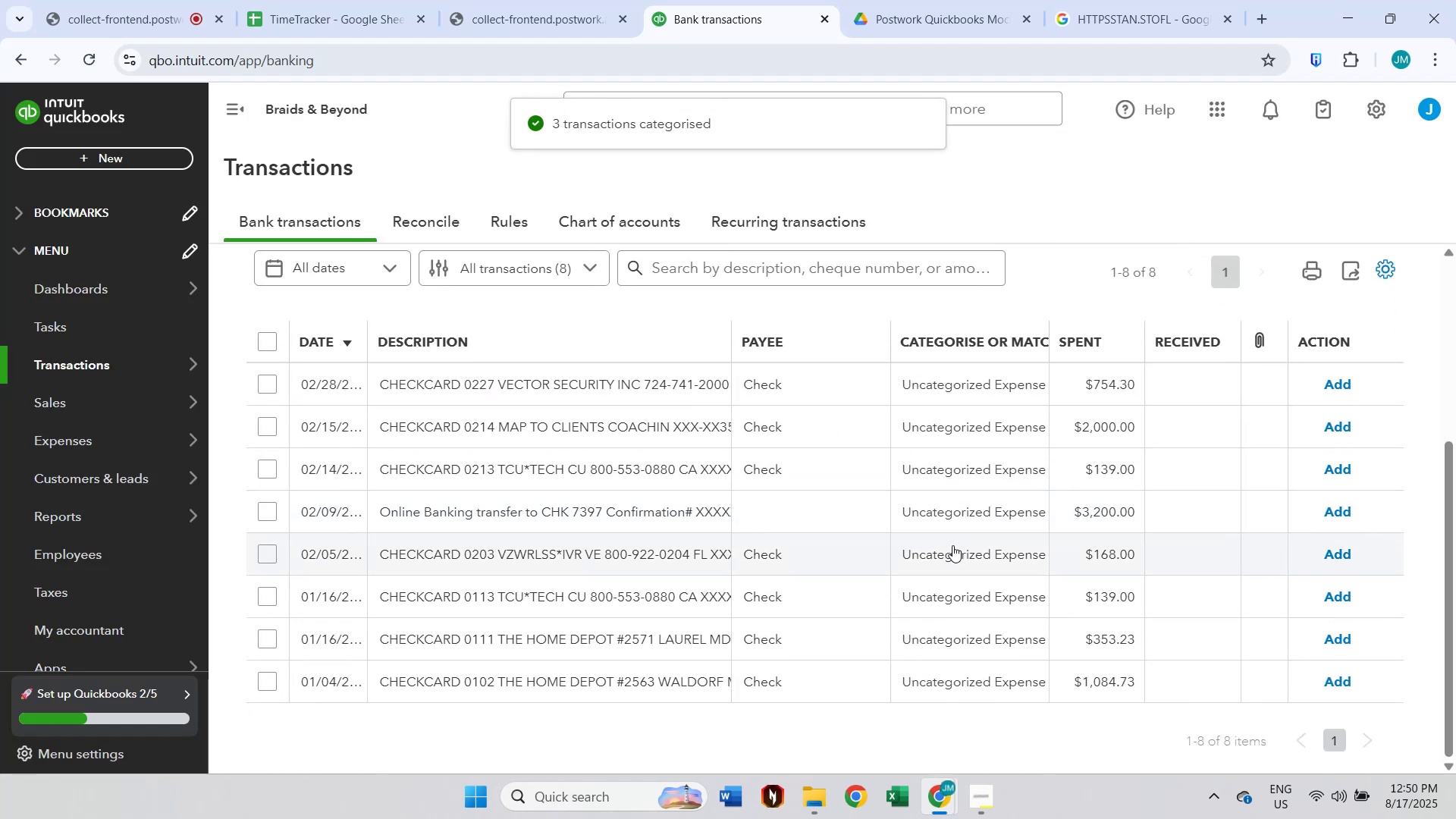 
scroll: coordinate [936, 545], scroll_direction: up, amount: 3.0
 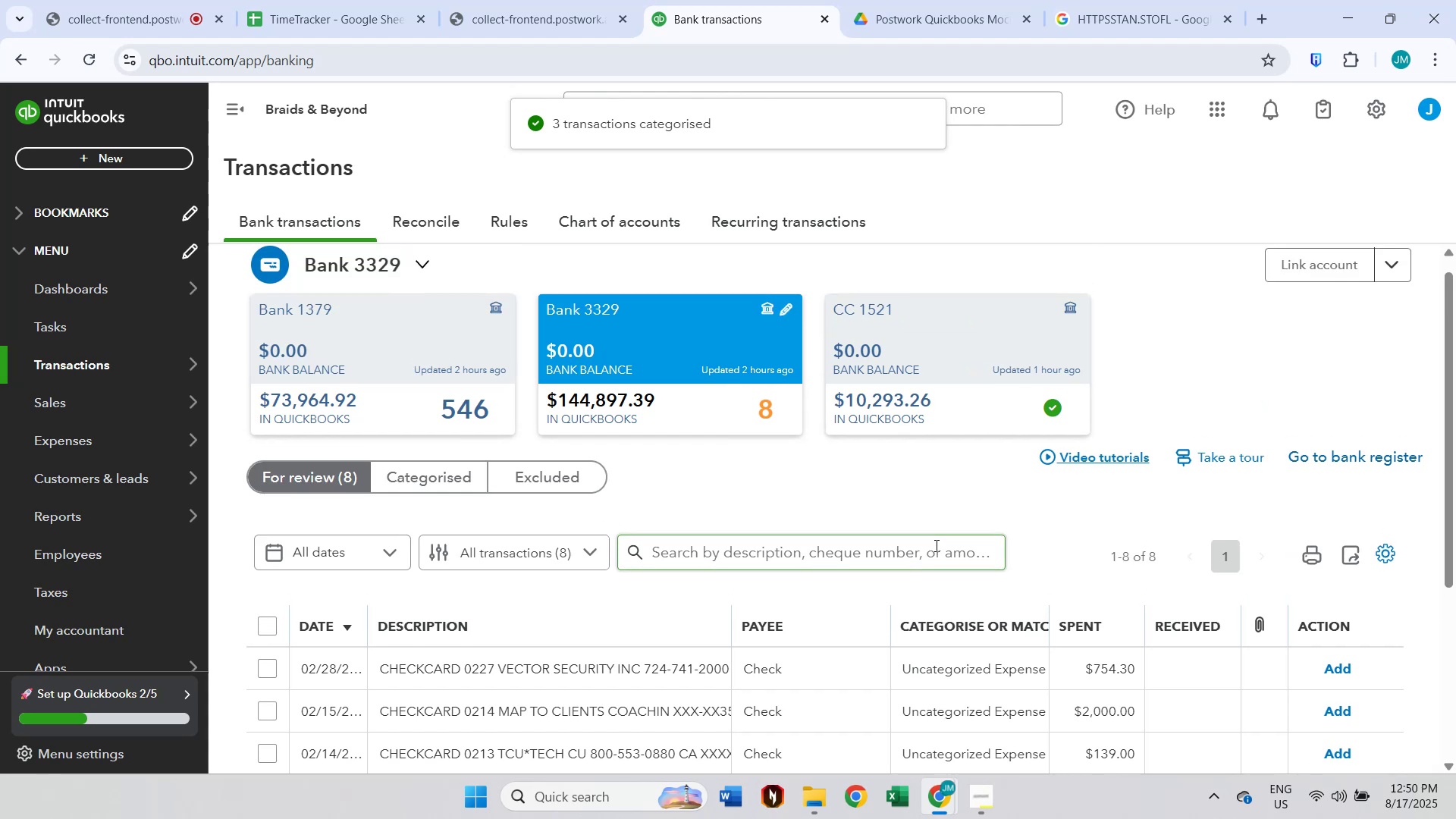 
scroll: coordinate [935, 545], scroll_direction: down, amount: 2.0
 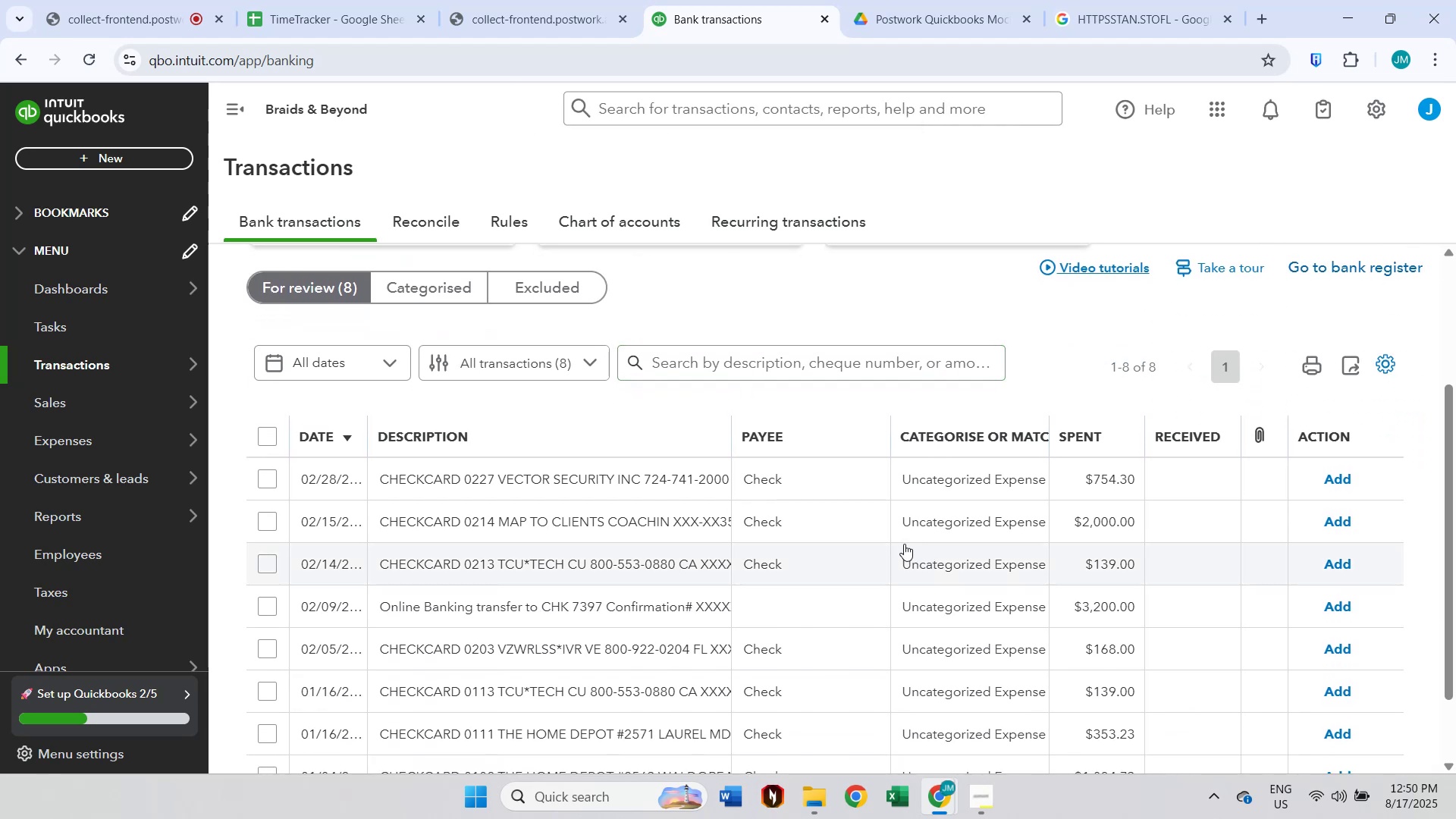 
left_click([631, 482])
 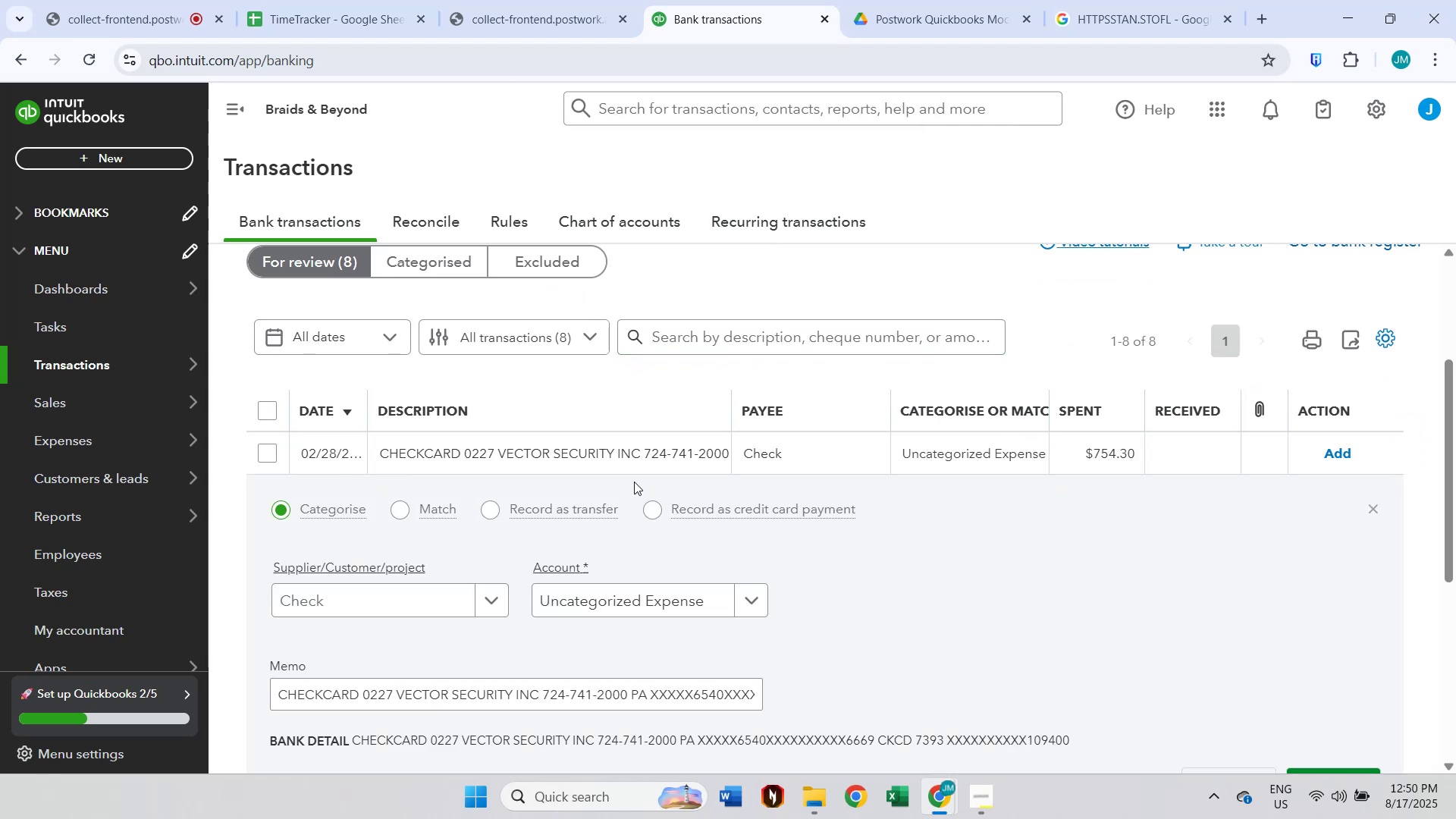 
scroll: coordinate [633, 485], scroll_direction: down, amount: 1.0
 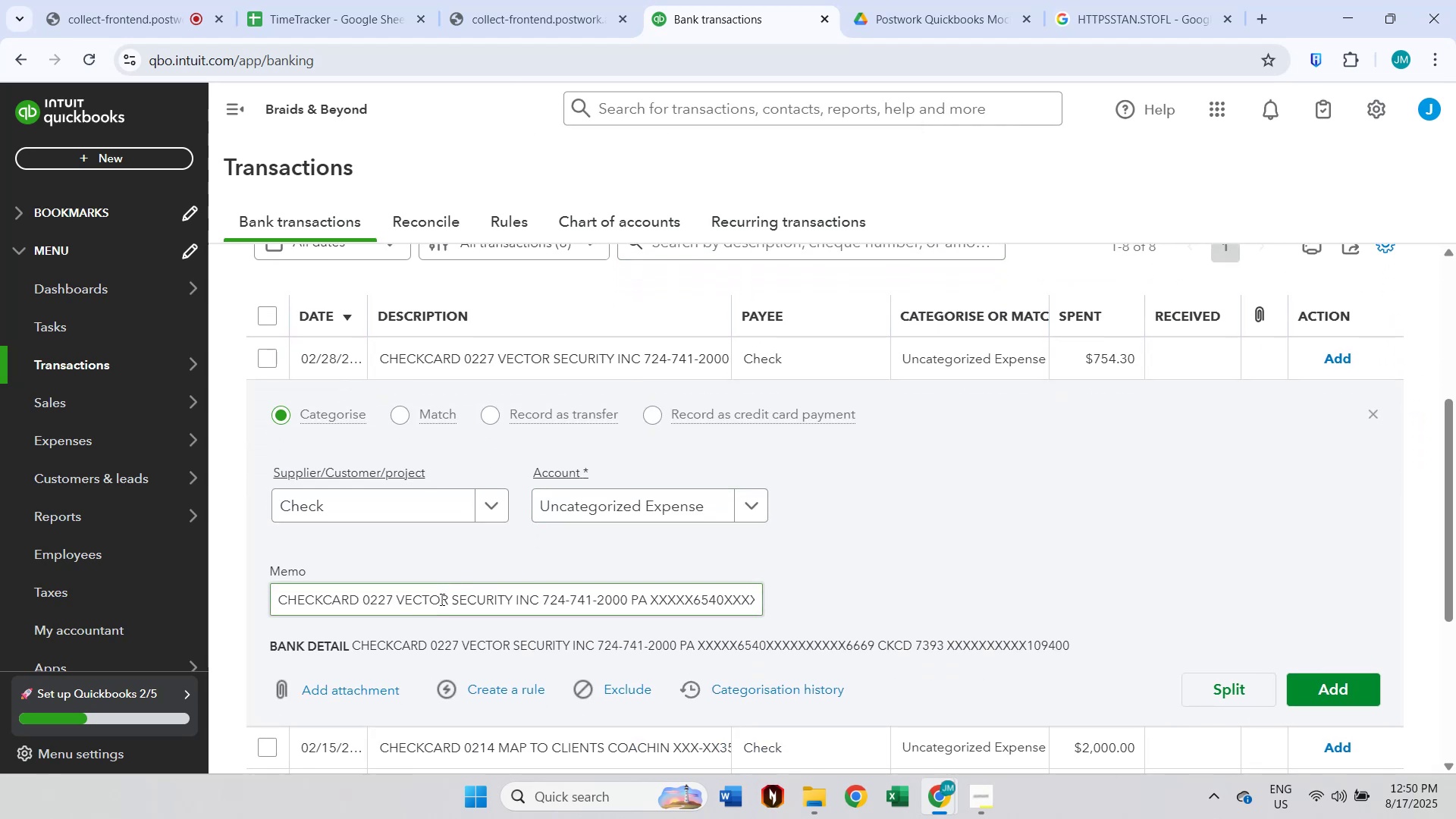 
double_click([438, 599])
 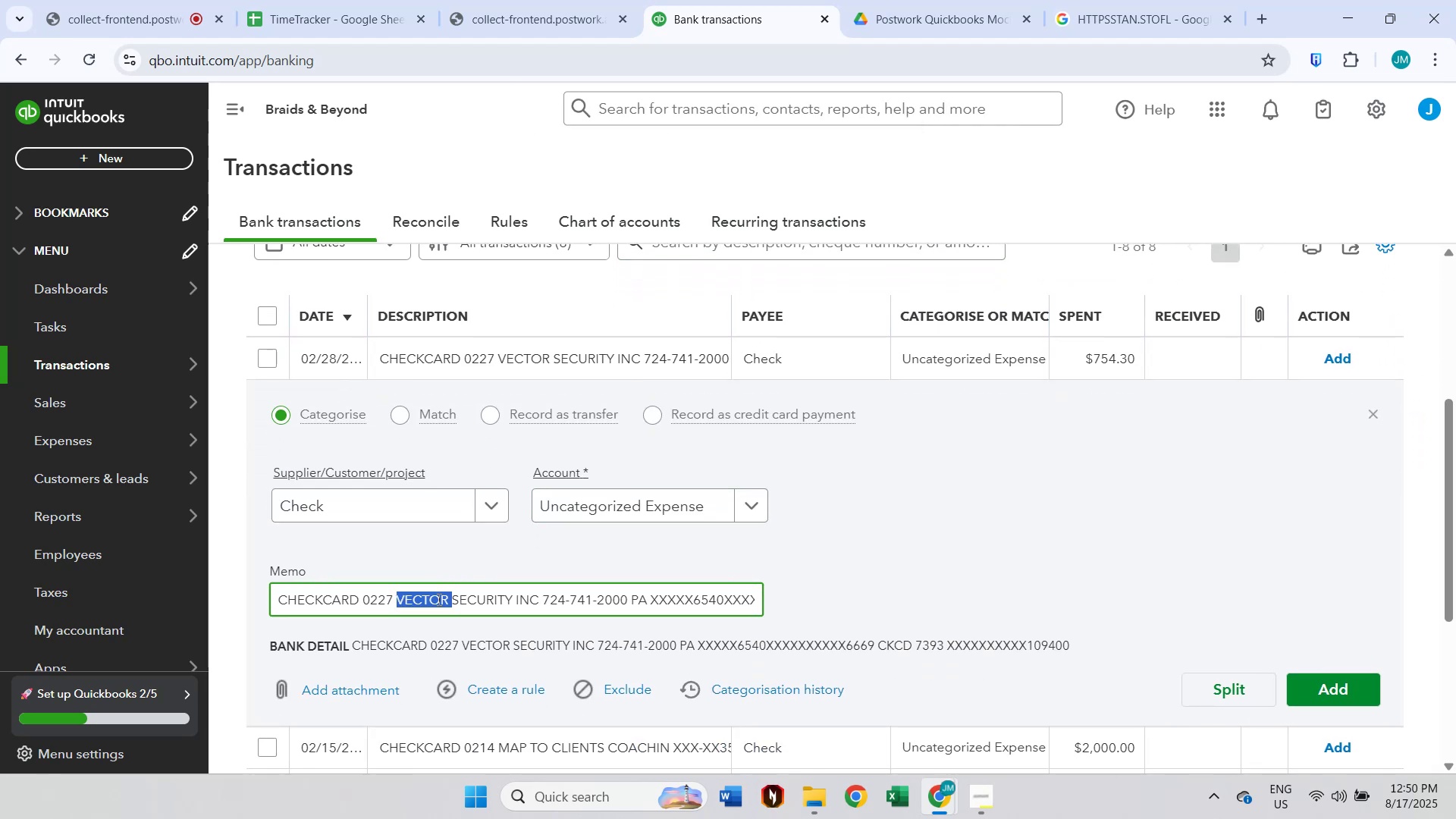 
hold_key(key=ShiftLeft, duration=0.77)
triple_click([513, 596])
 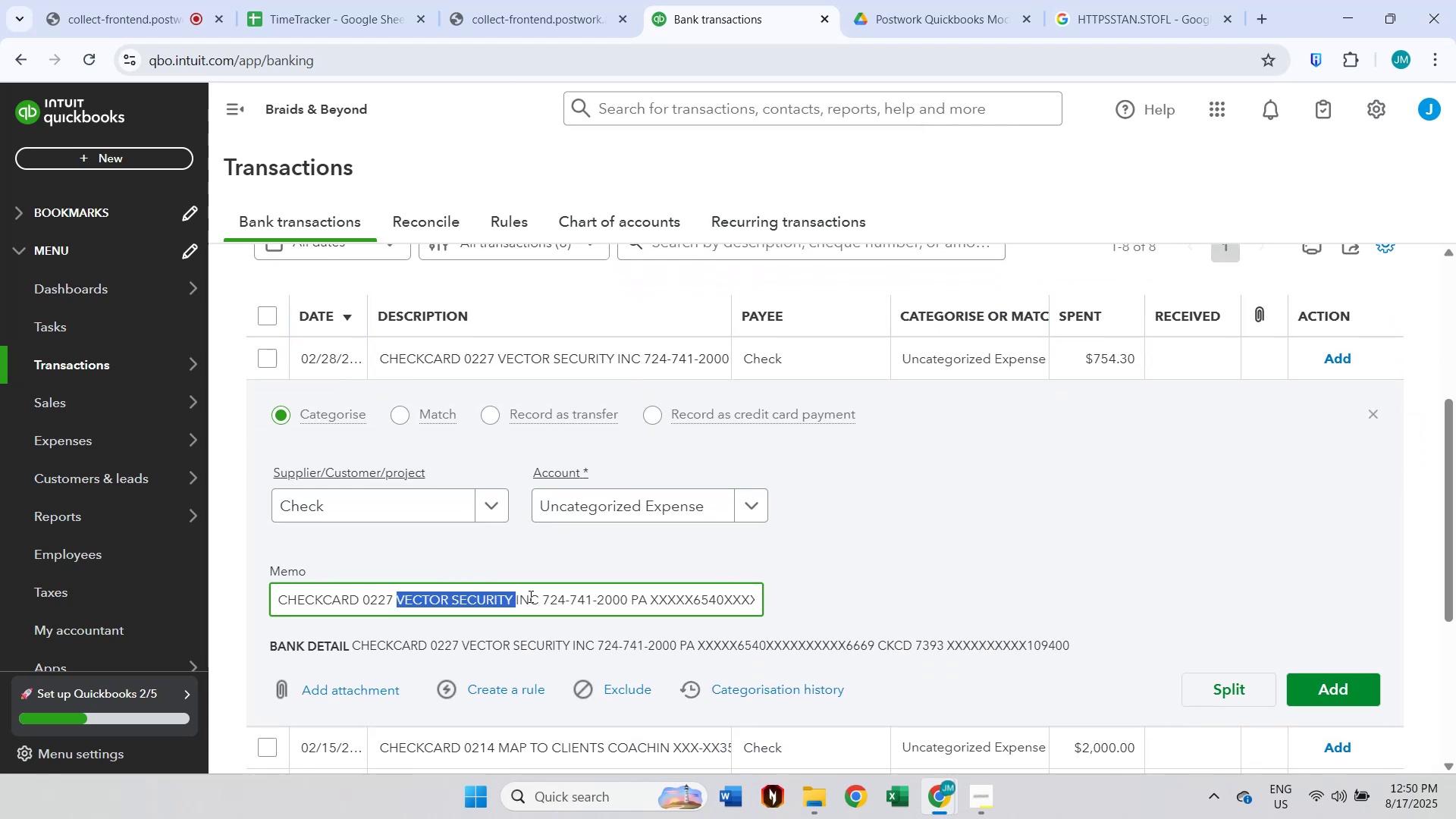 
triple_click([532, 596])
 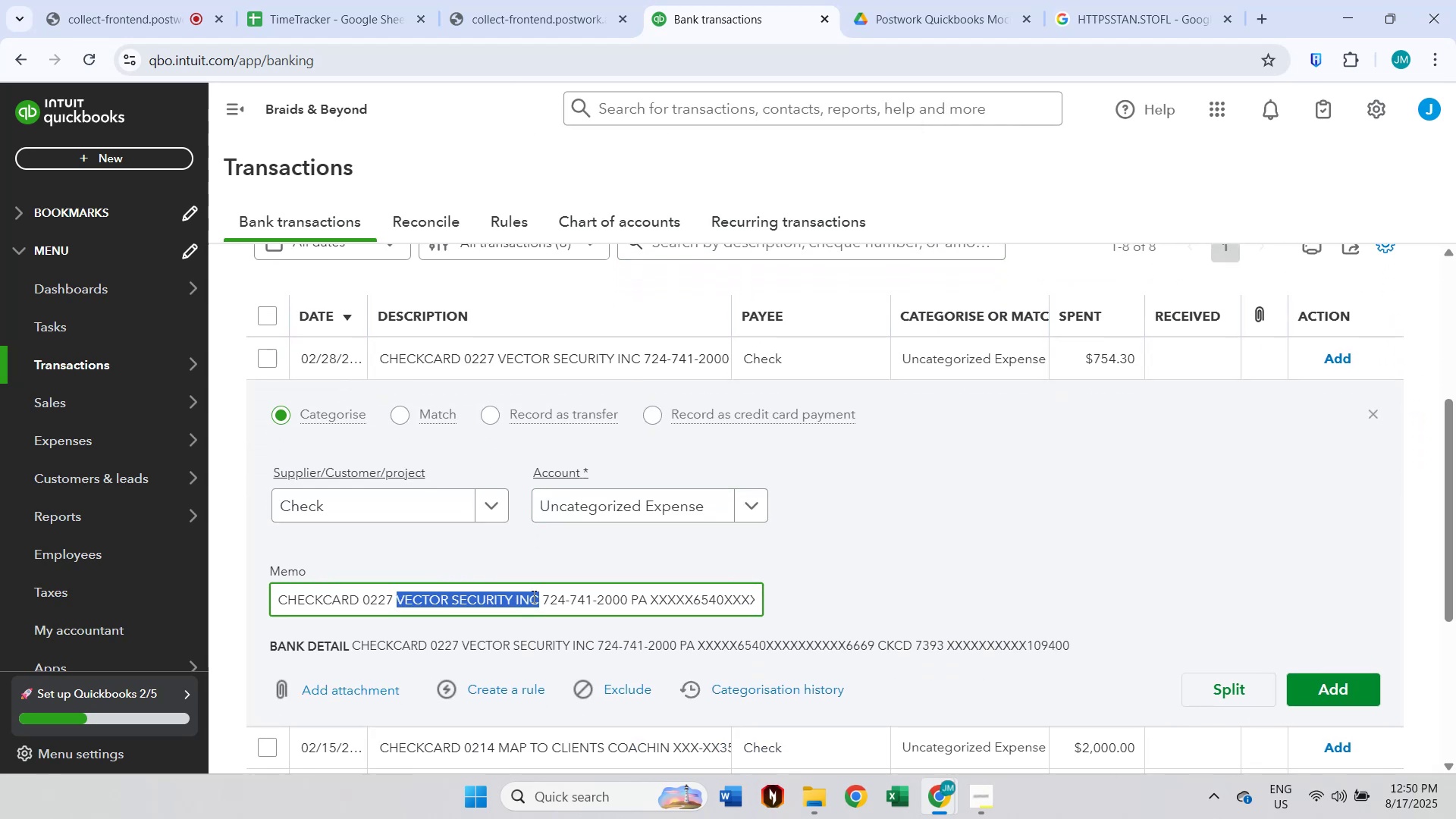 
key(Control+C)
 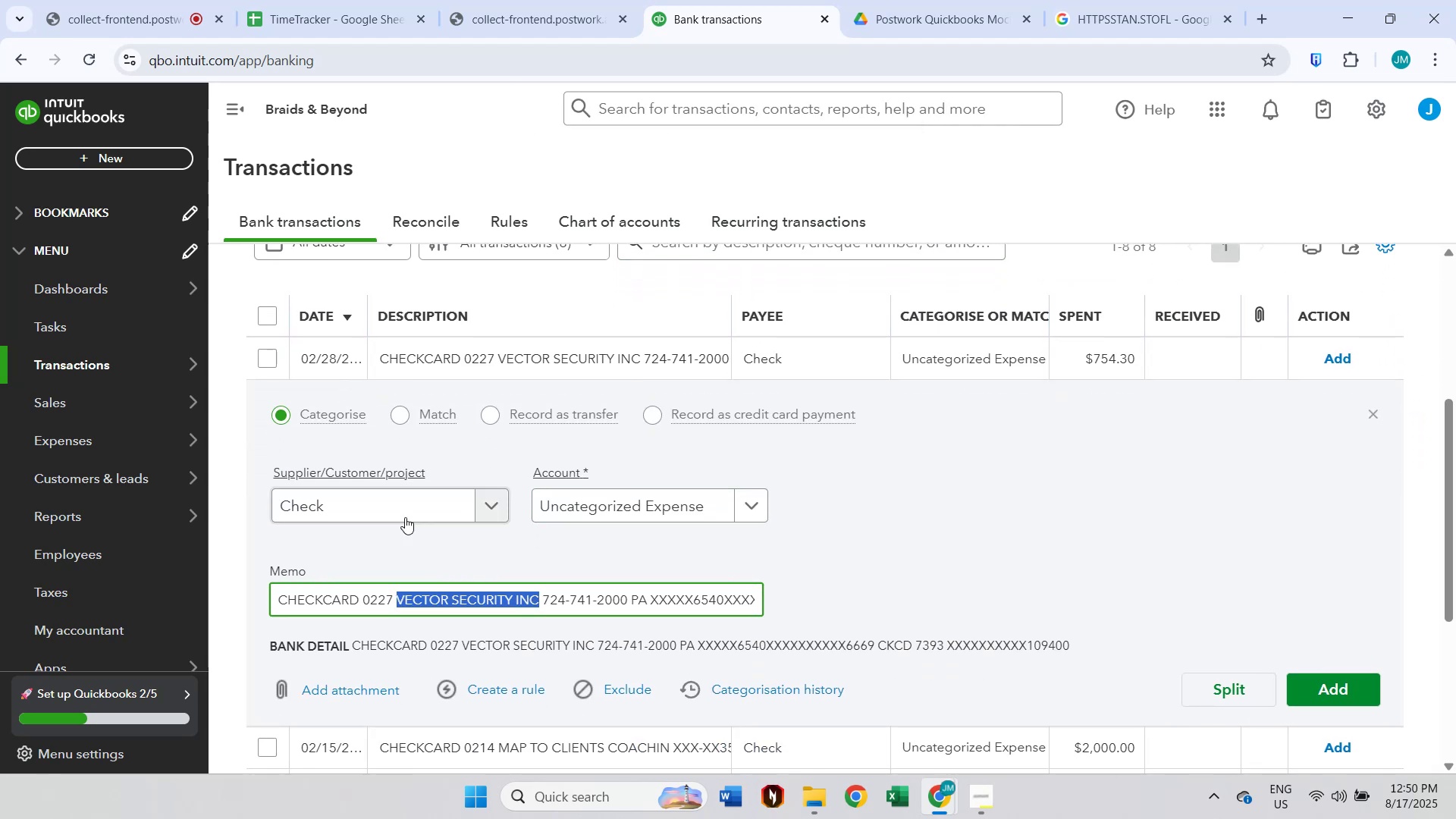 
left_click([400, 506])
 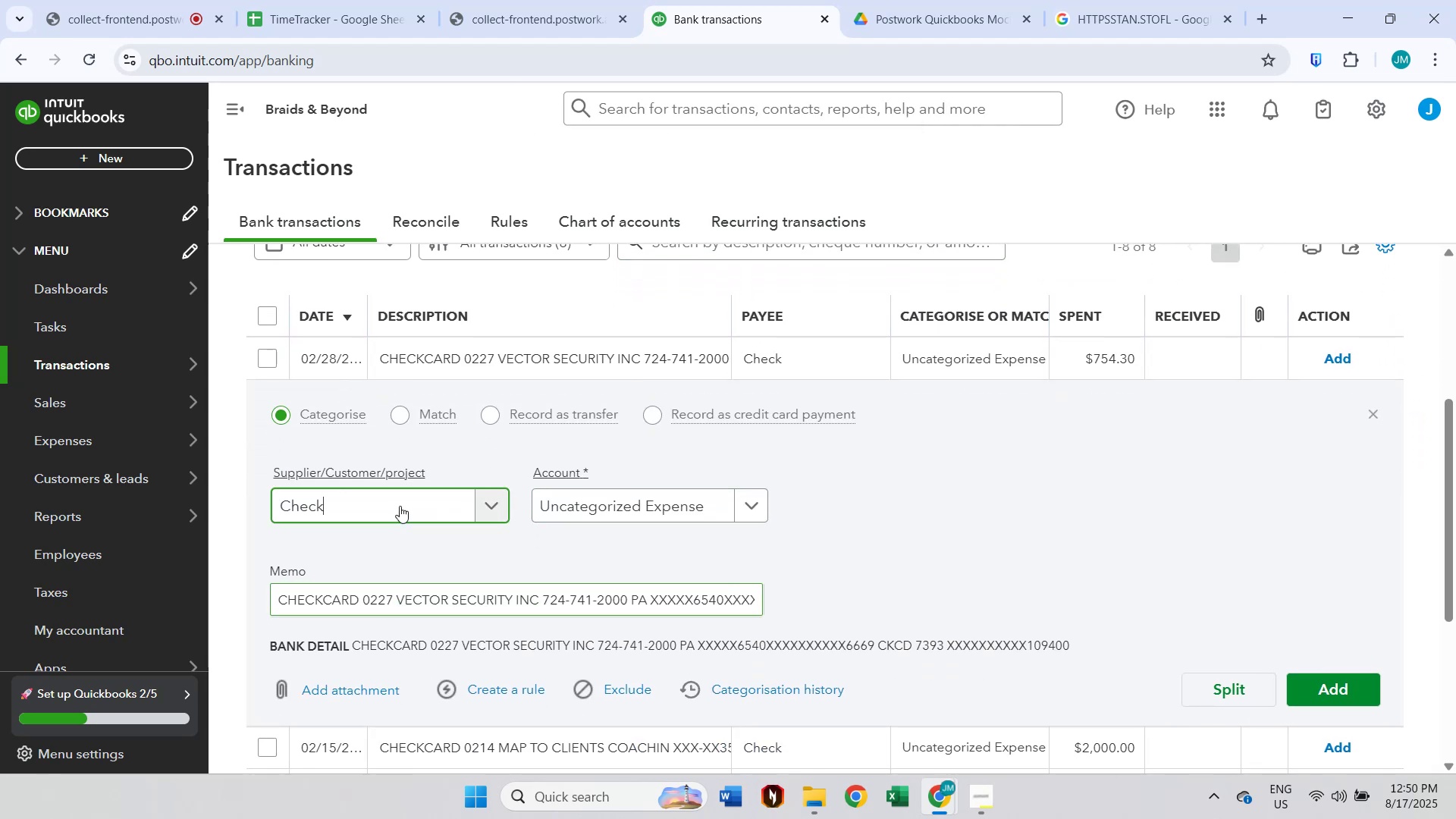 
key(Control+ControlLeft)
 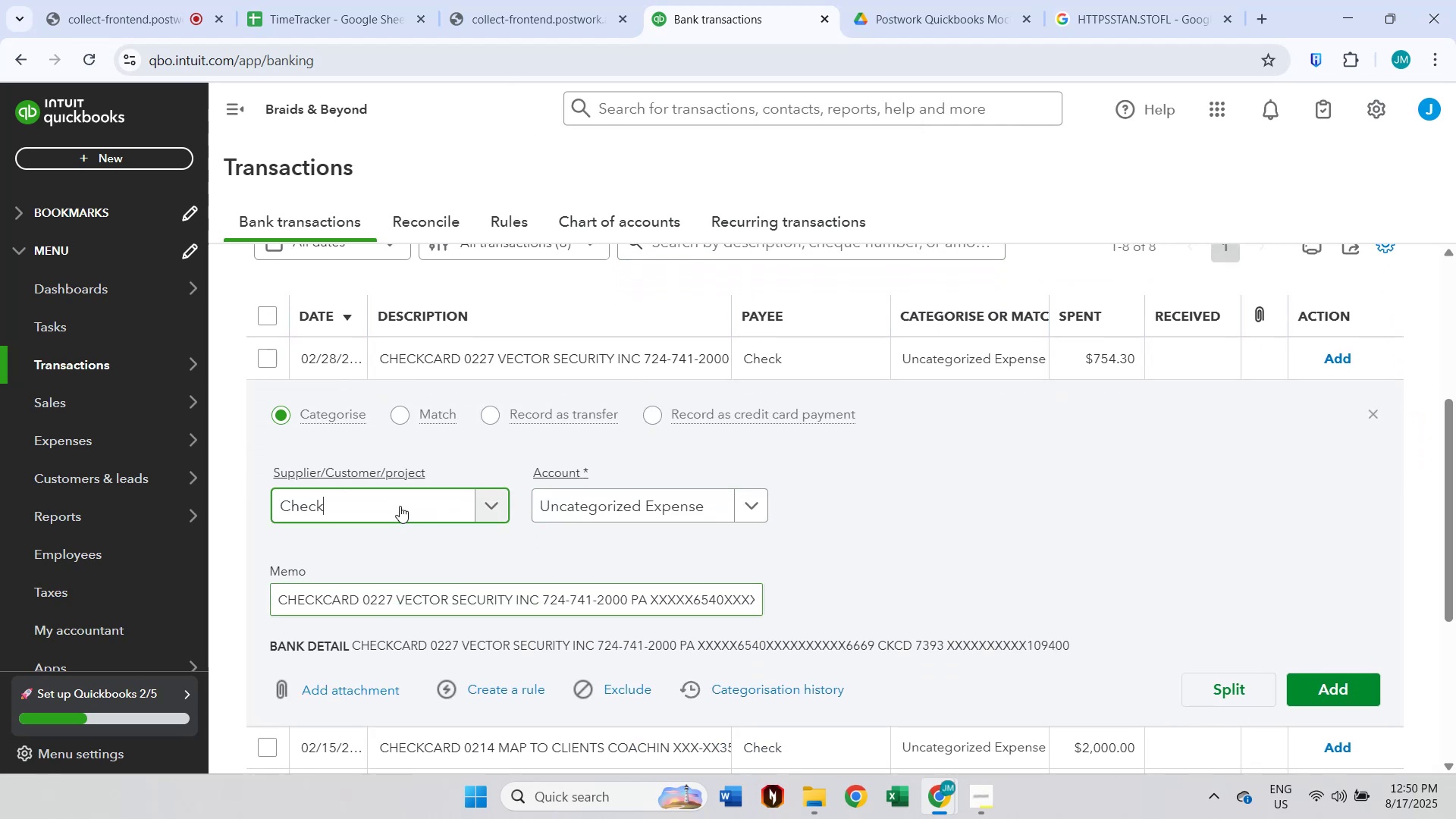 
key(Control+V)
 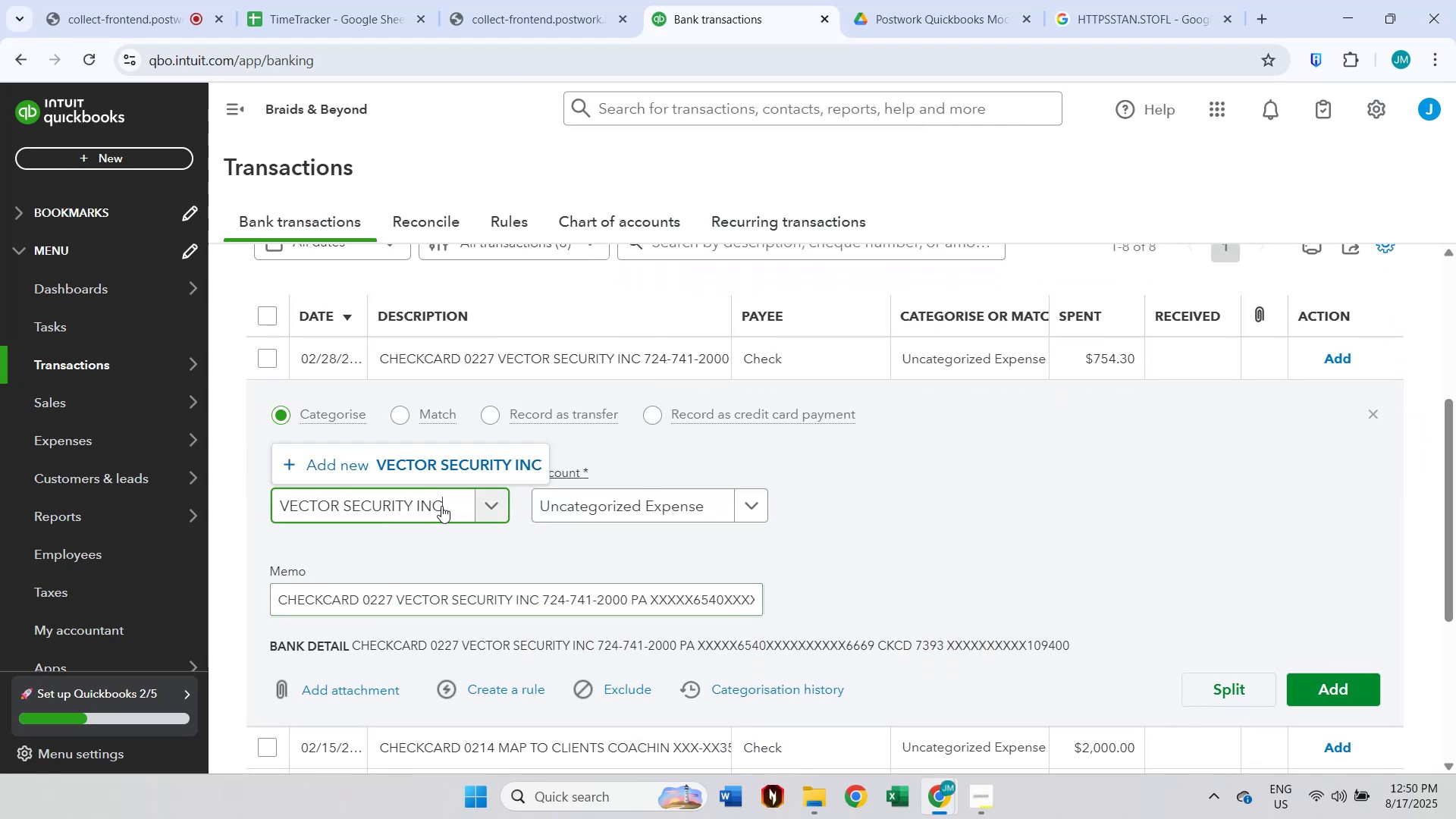 
left_click([464, 477])
 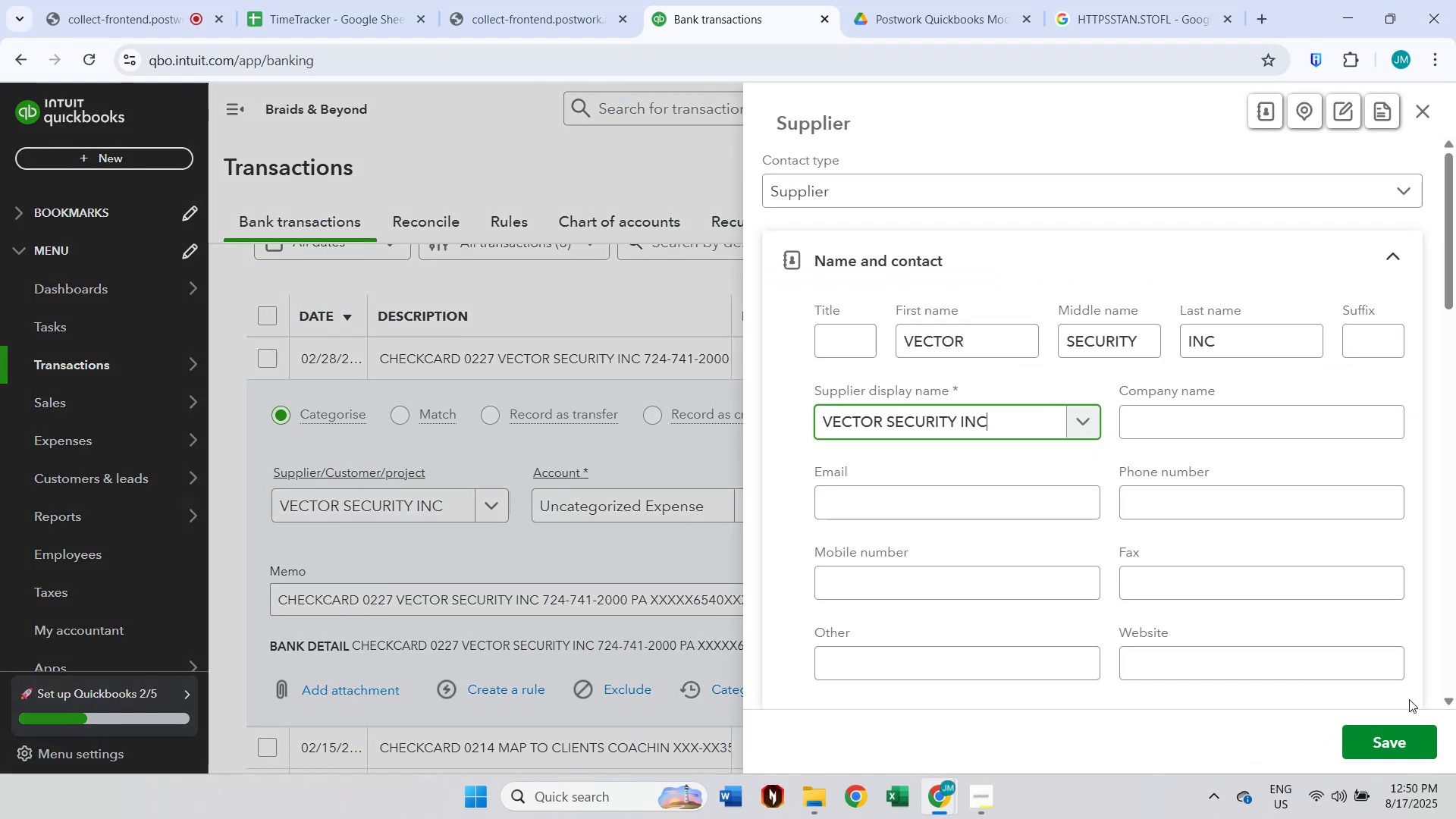 
left_click([1401, 730])
 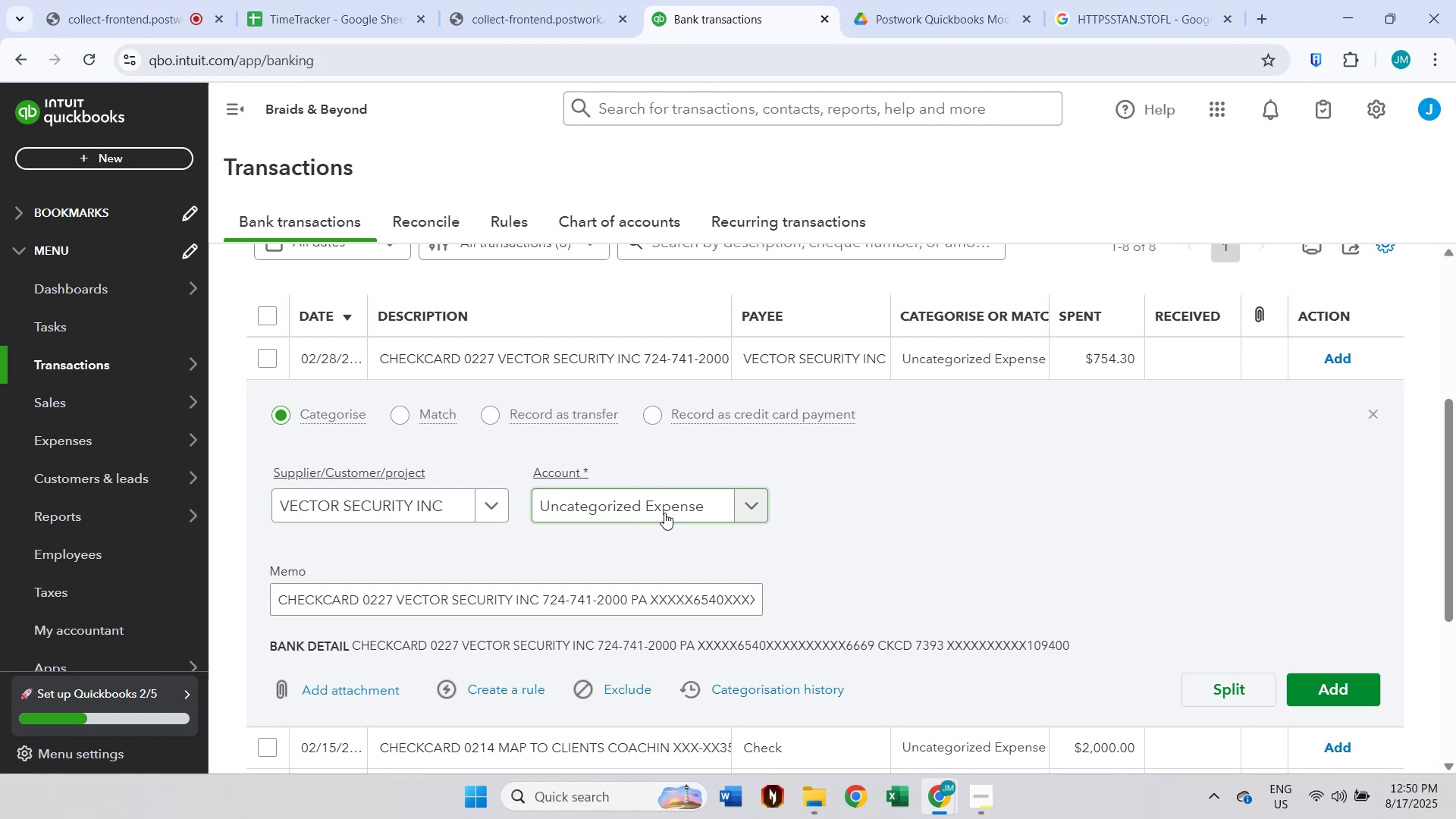 
left_click([664, 513])
 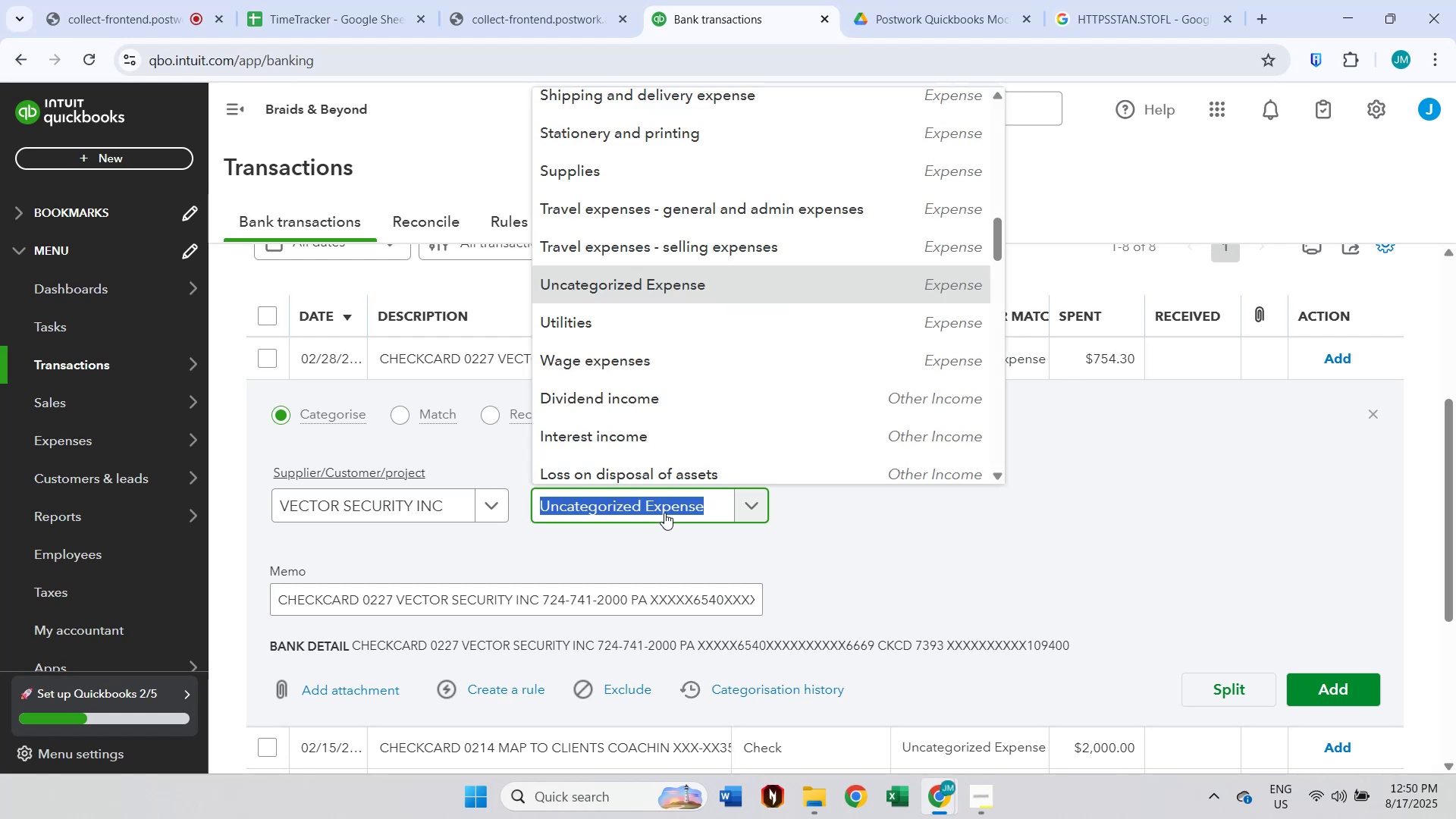 
type(preo)
key(Backspace)
key(Backspace)
type(of)
 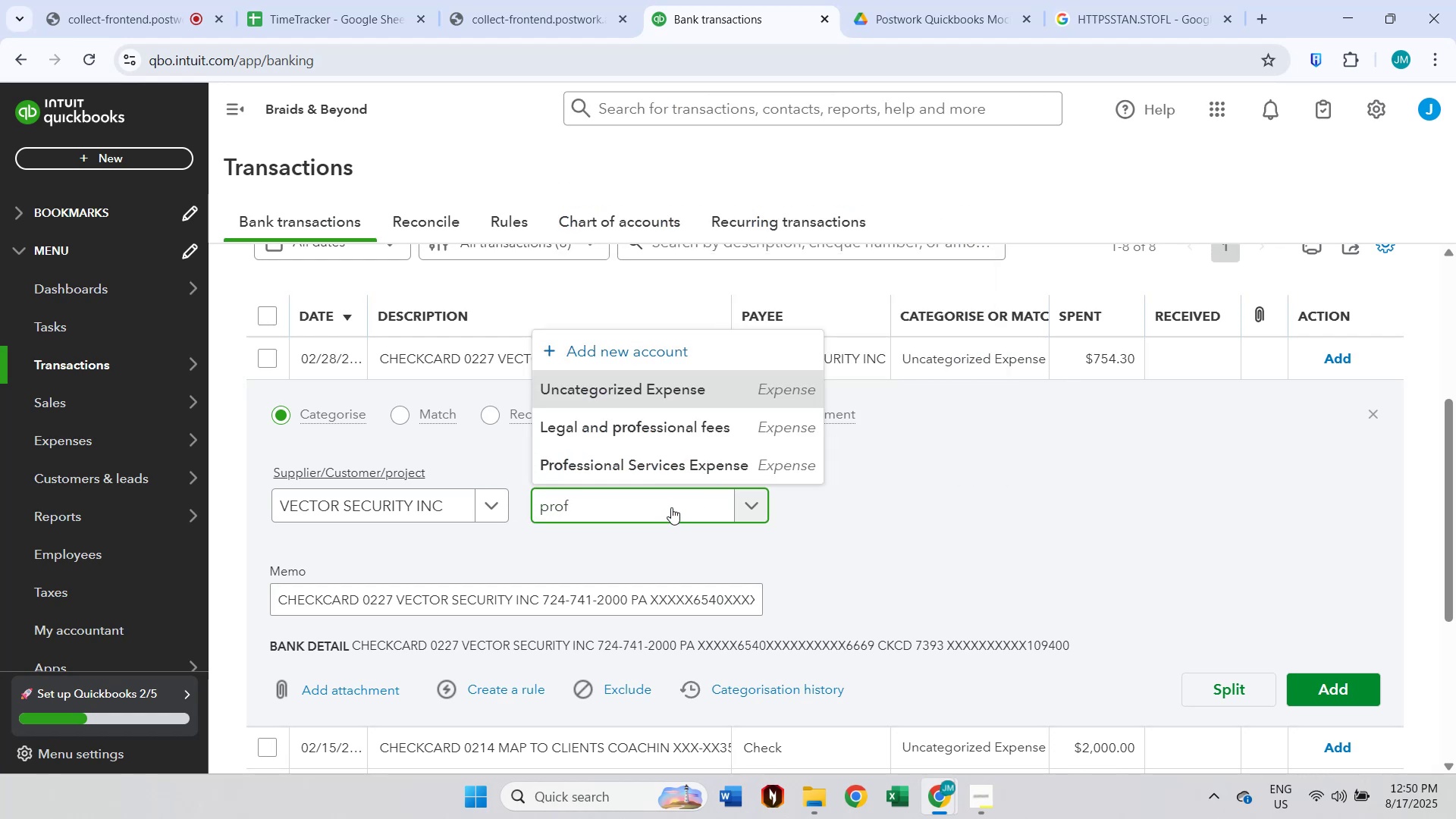 
left_click([673, 470])
 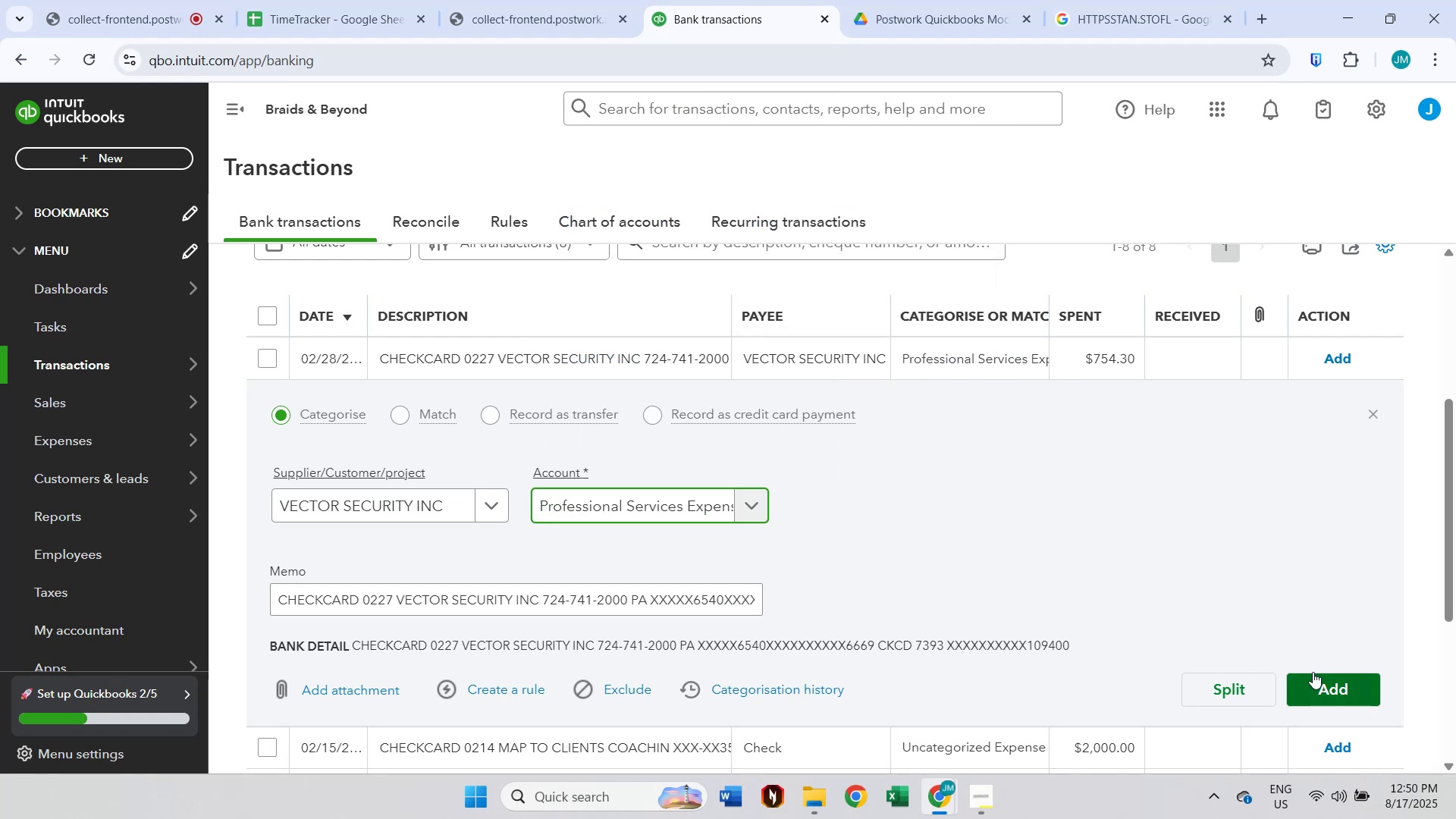 
left_click([1323, 678])
 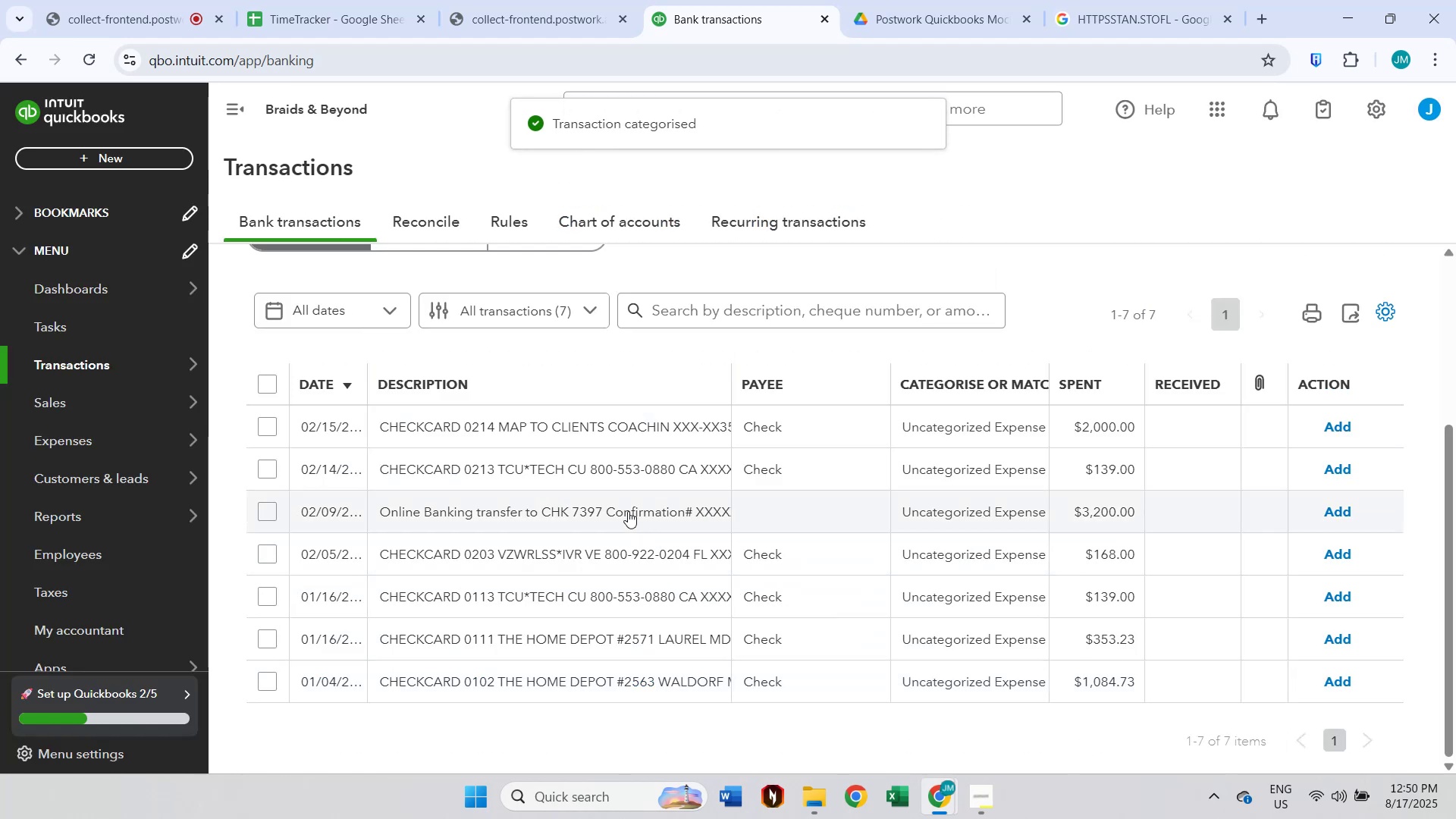 
left_click([628, 511])
 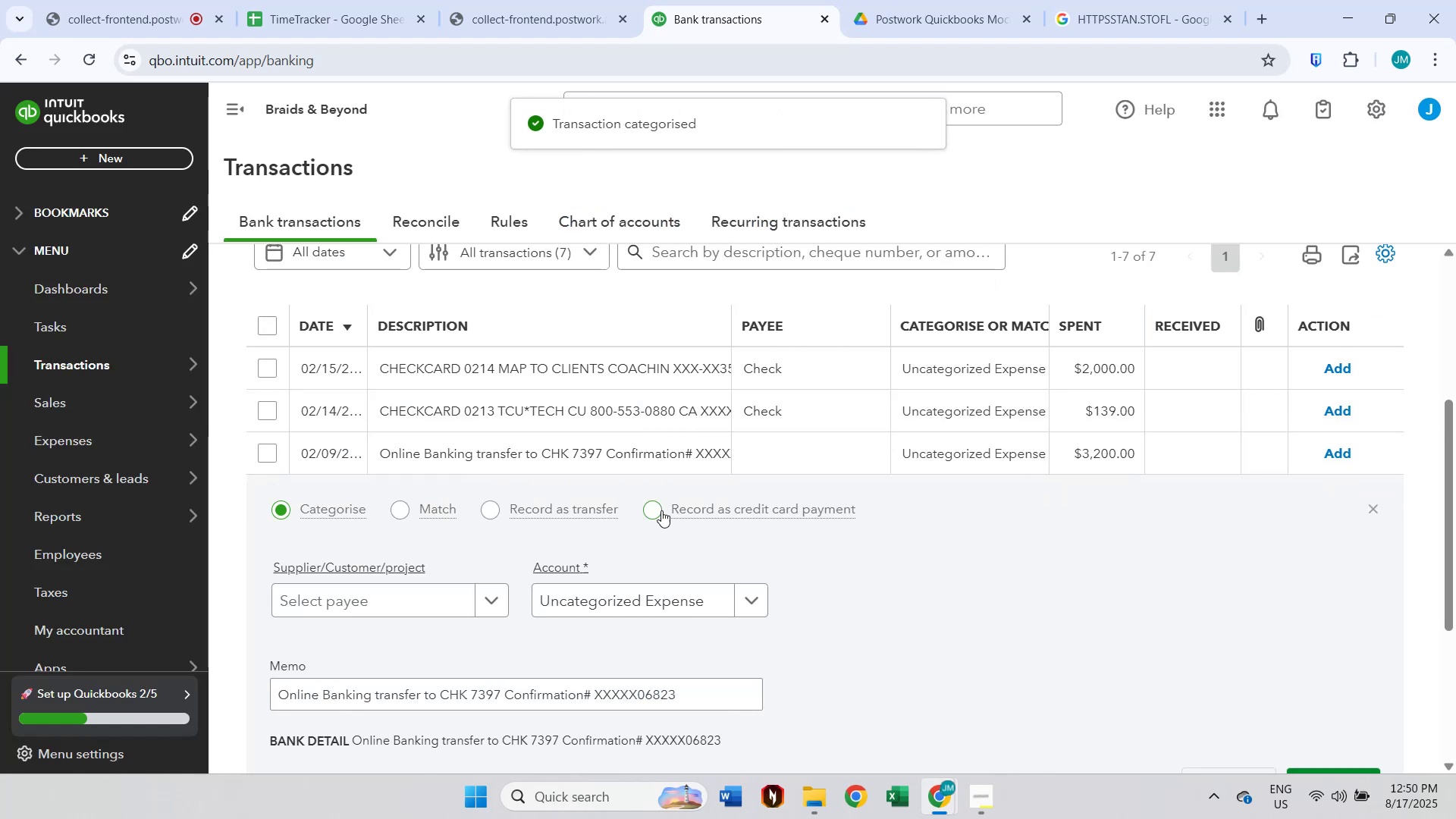 
scroll: coordinate [794, 505], scroll_direction: down, amount: 1.0
 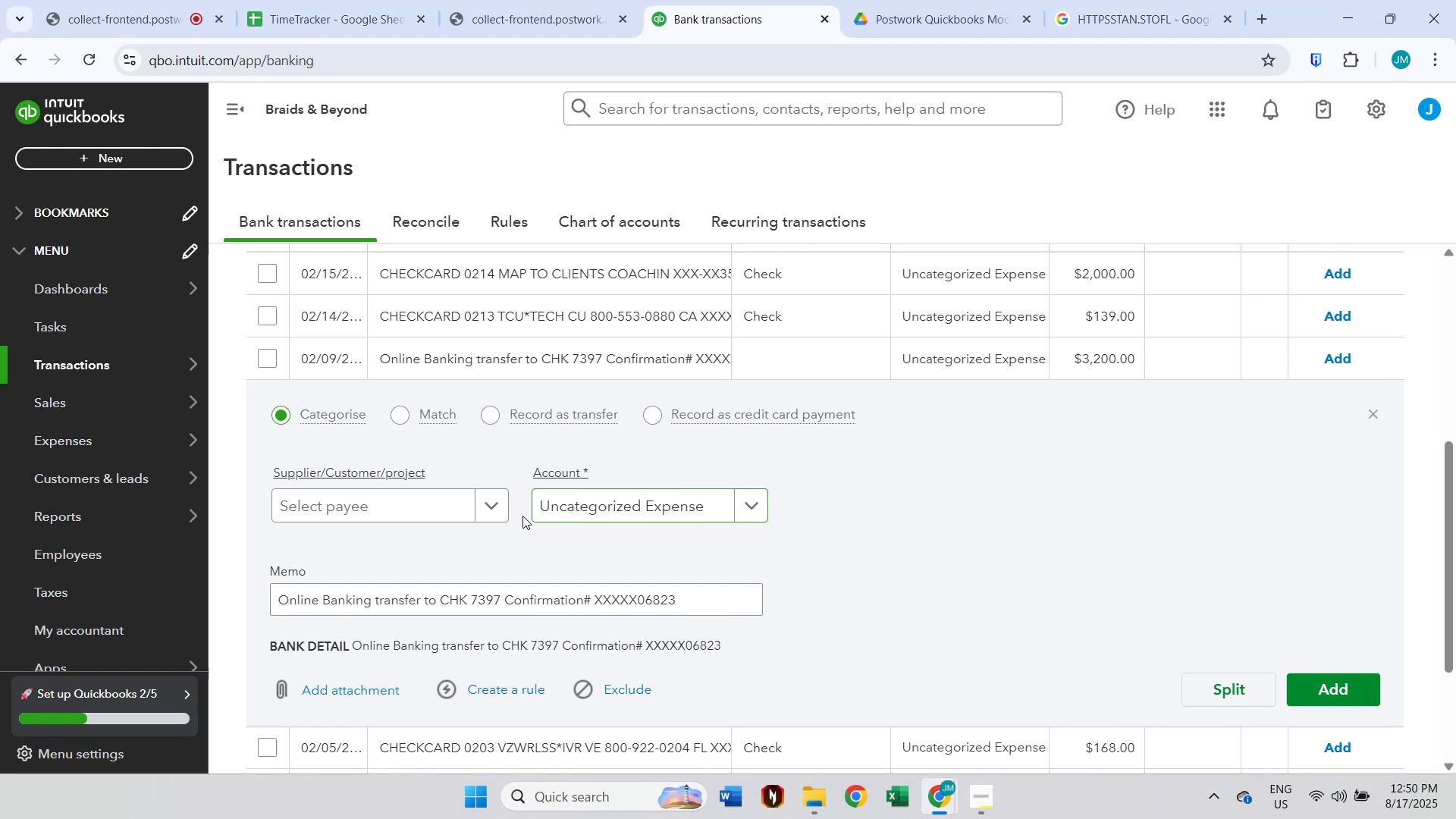 
left_click([460, 516])
 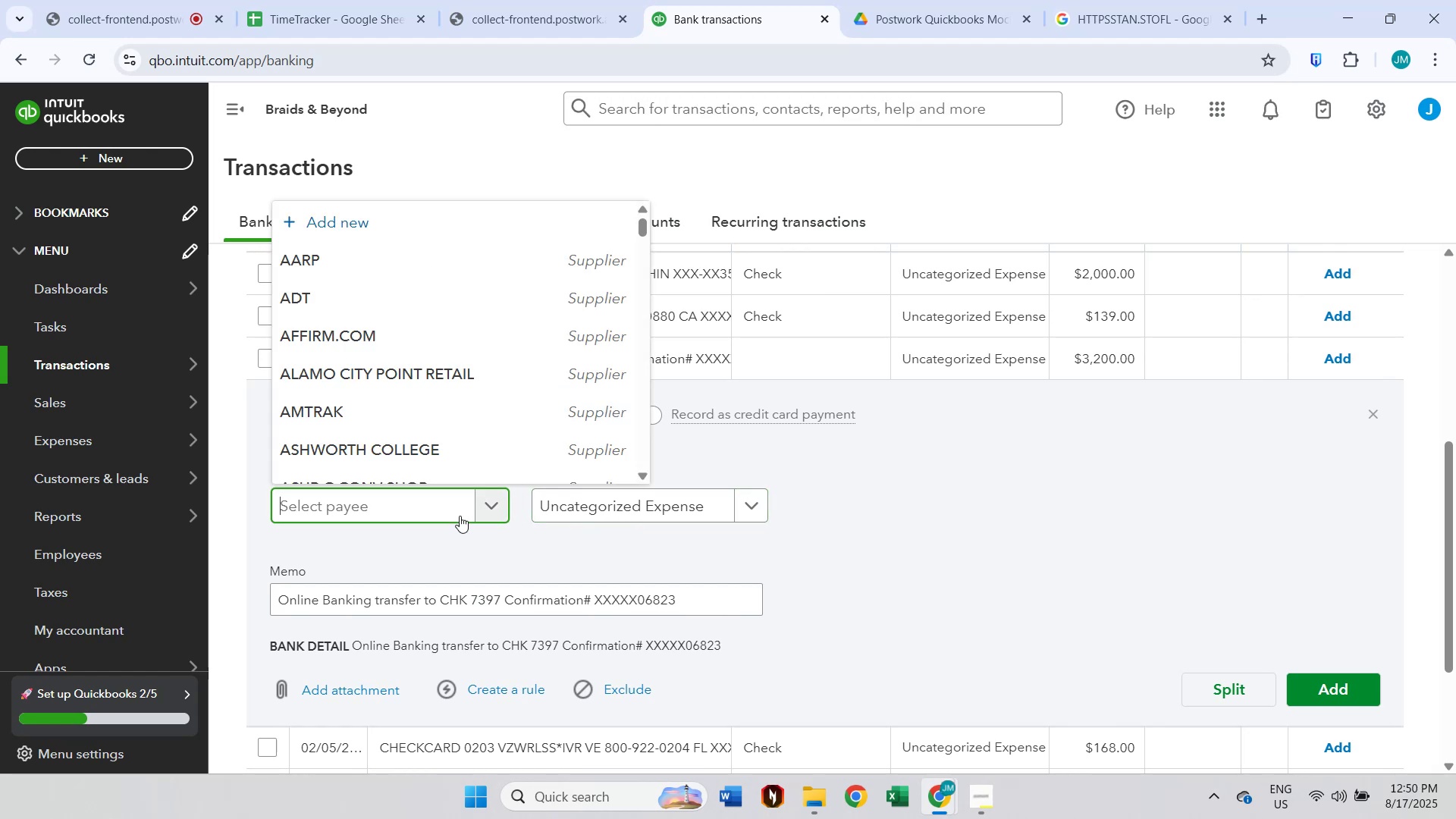 
type(chk )
 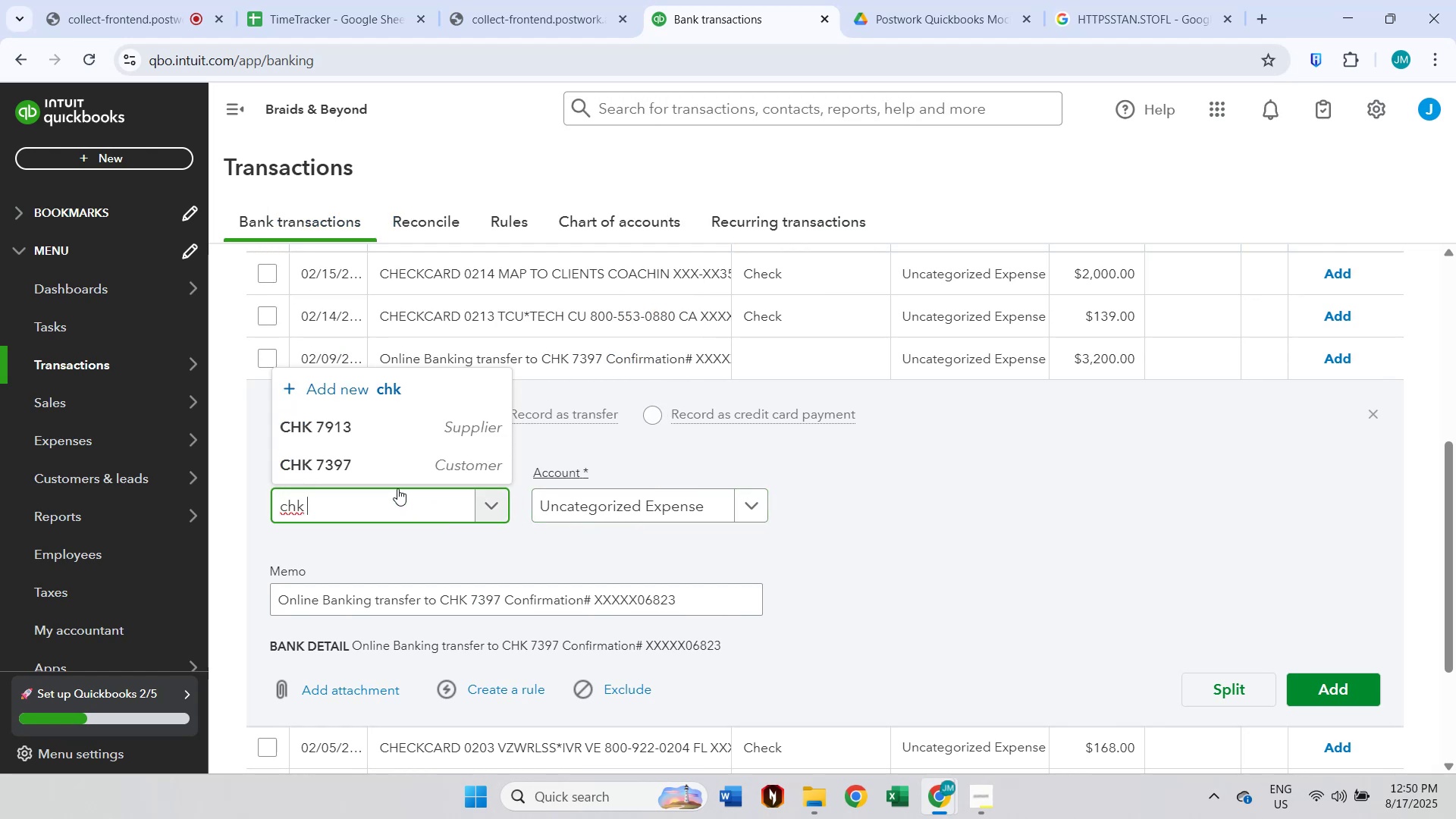 
left_click([394, 472])
 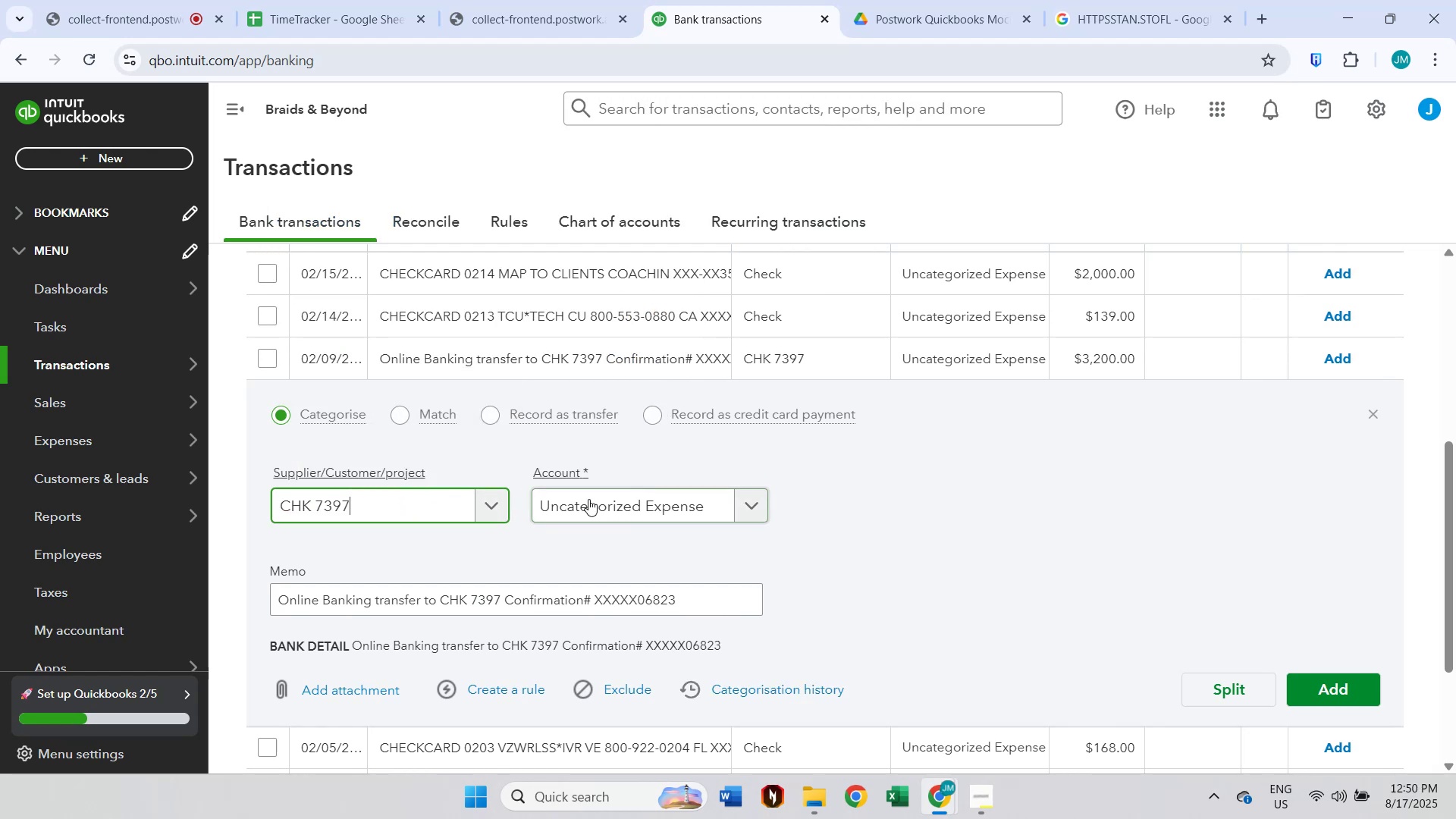 
left_click([588, 499])
 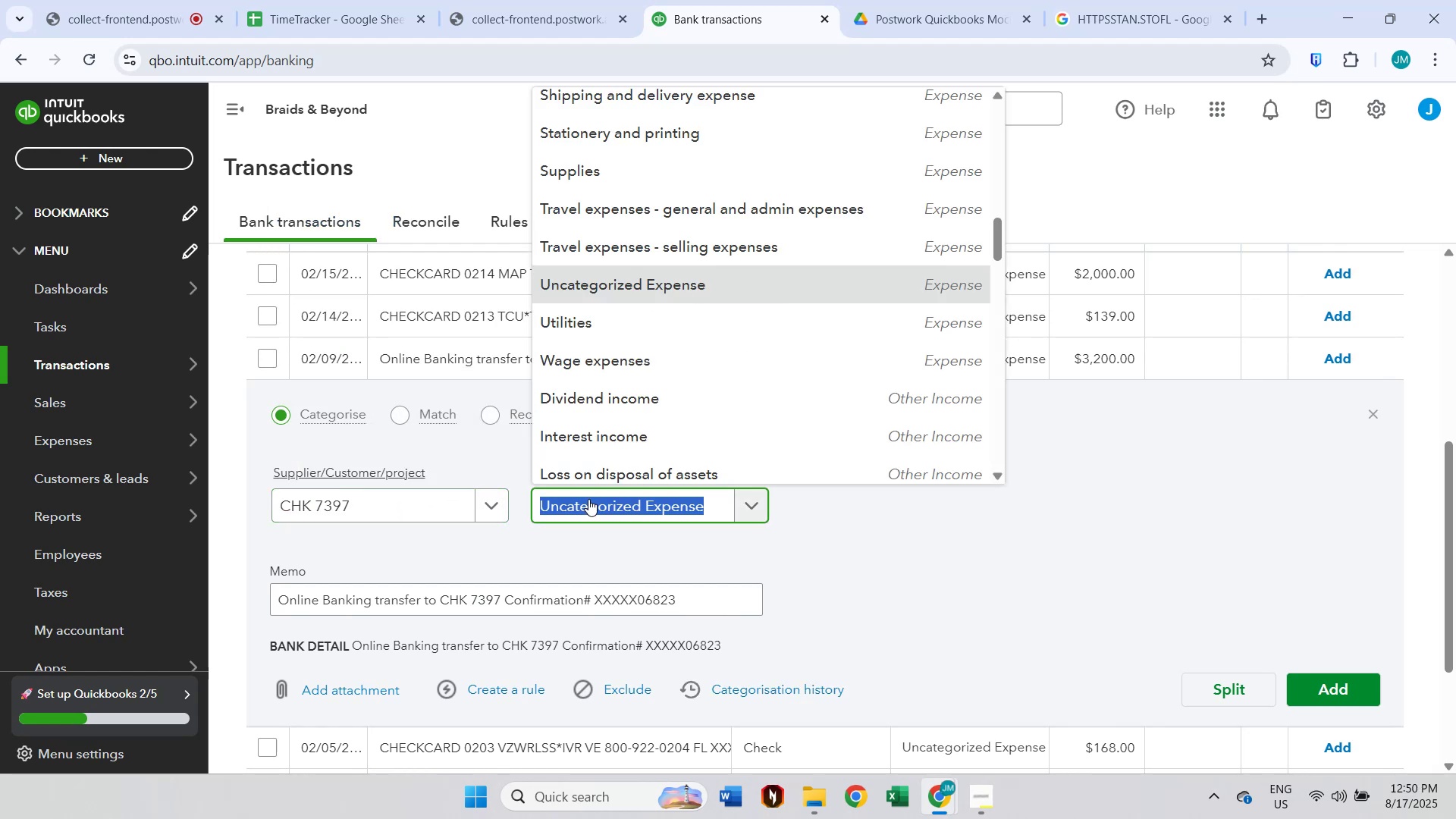 
type(other)
 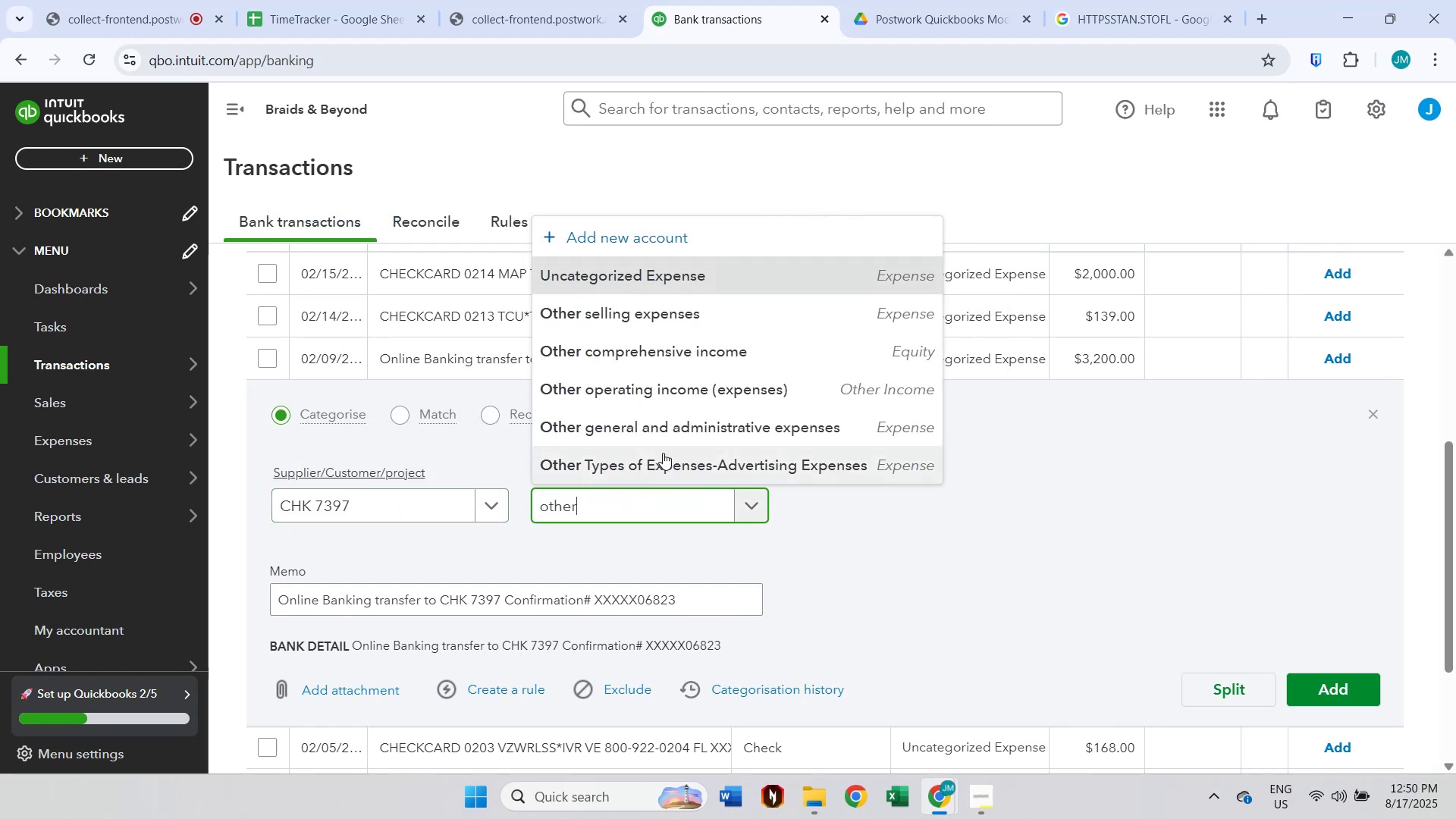 
left_click([664, 418])
 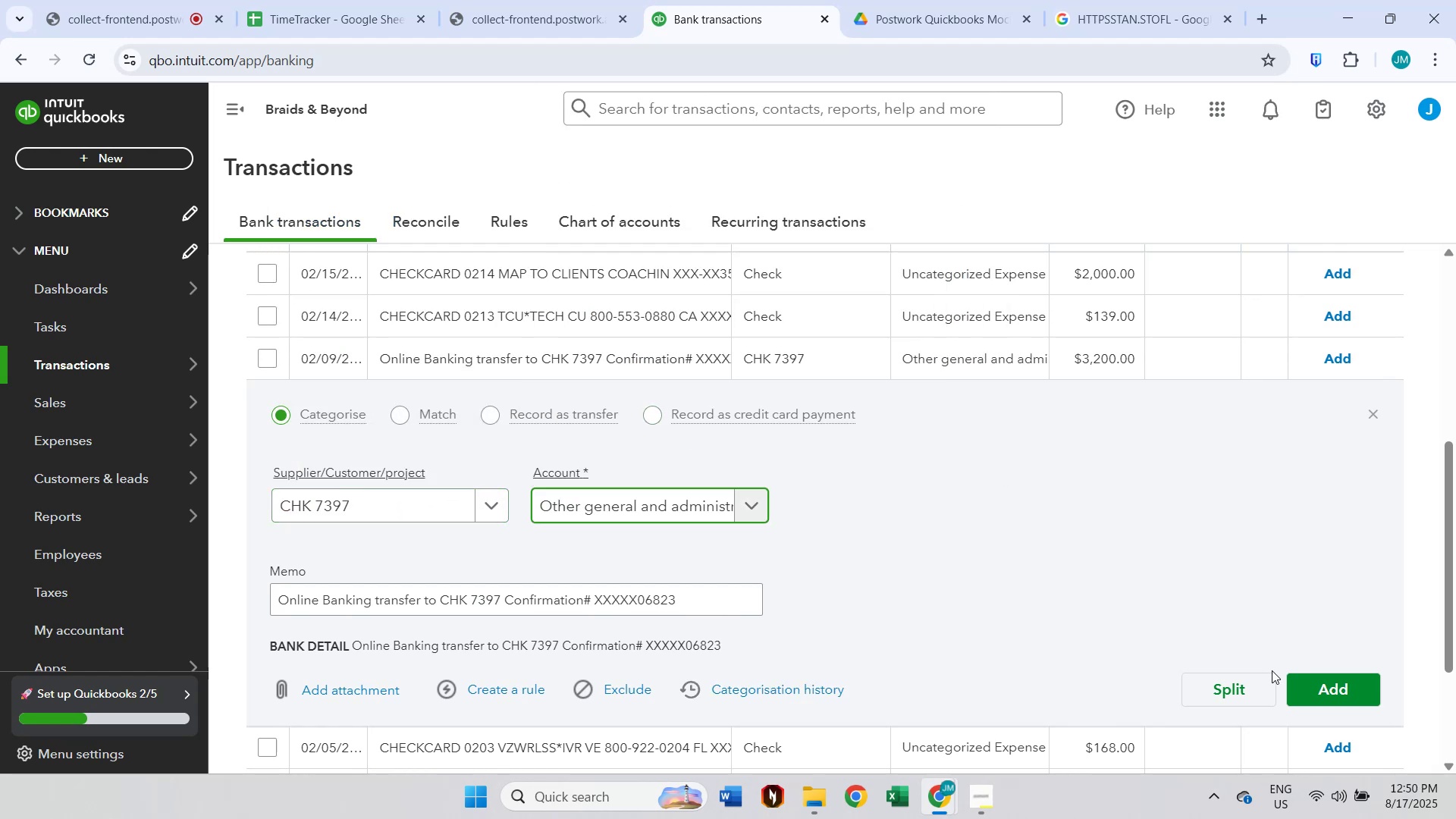 
left_click([1301, 679])
 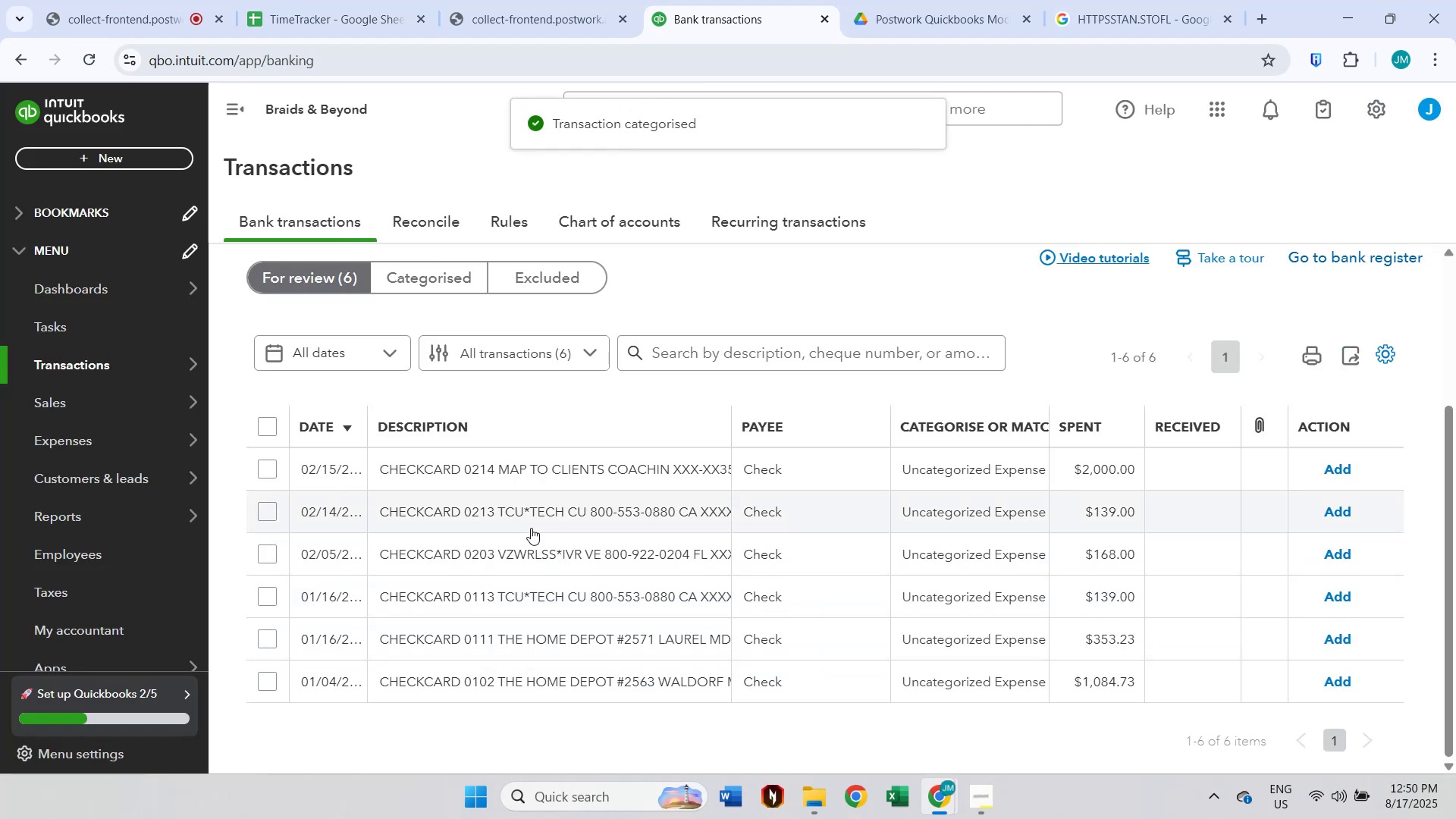 
wait(5.6)
 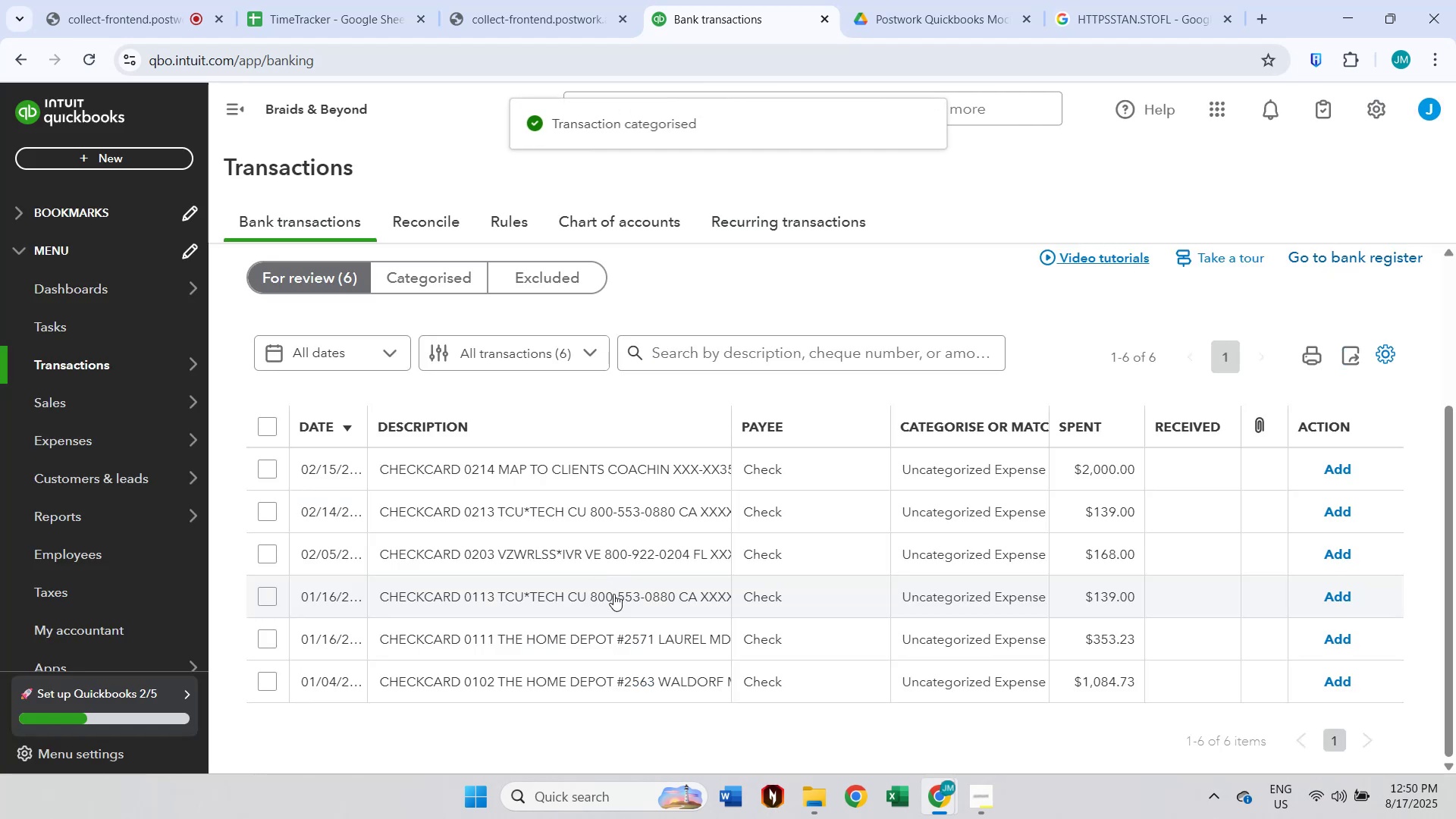 
left_click([582, 479])
 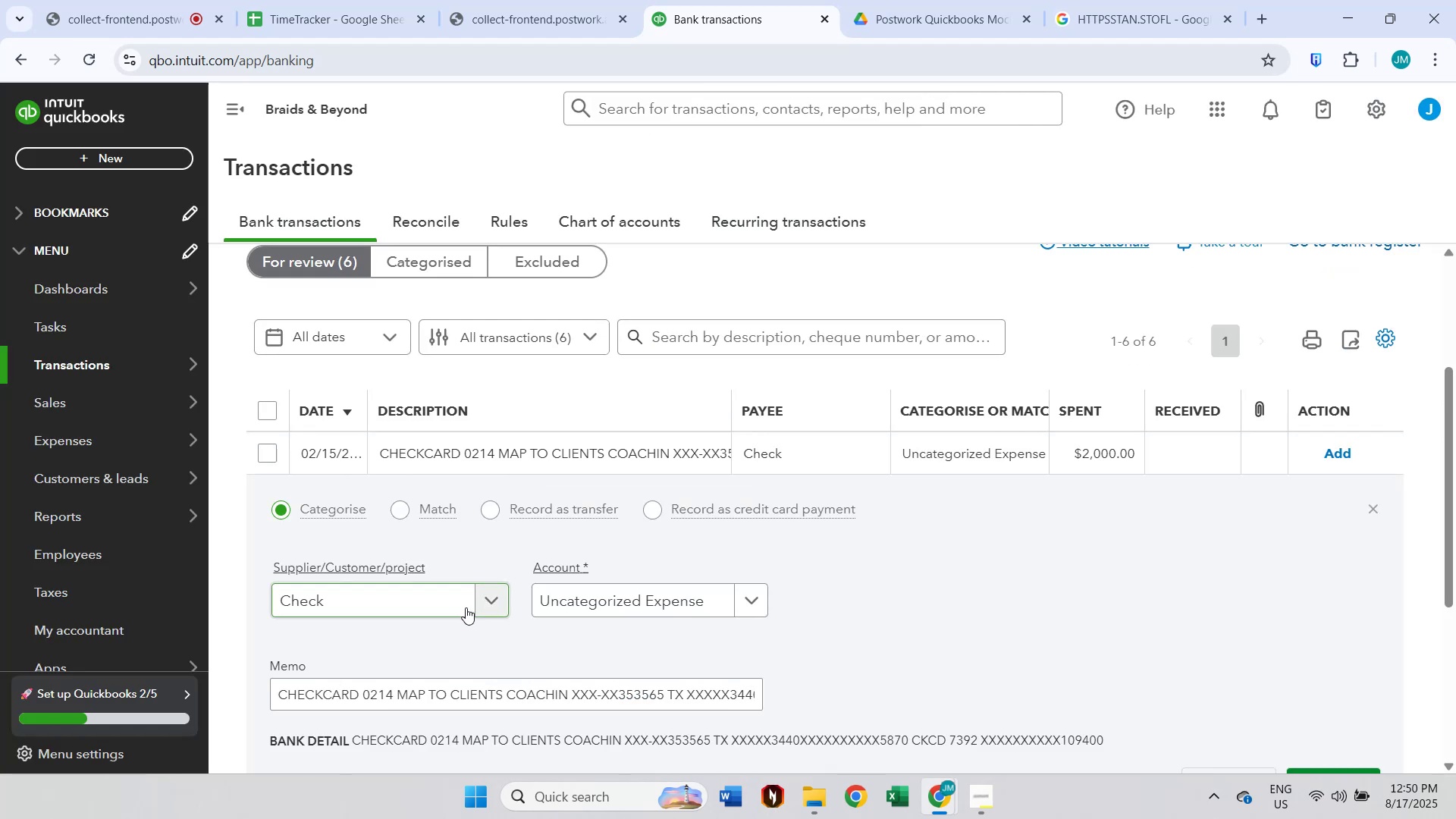 
scroll: coordinate [483, 581], scroll_direction: down, amount: 1.0
 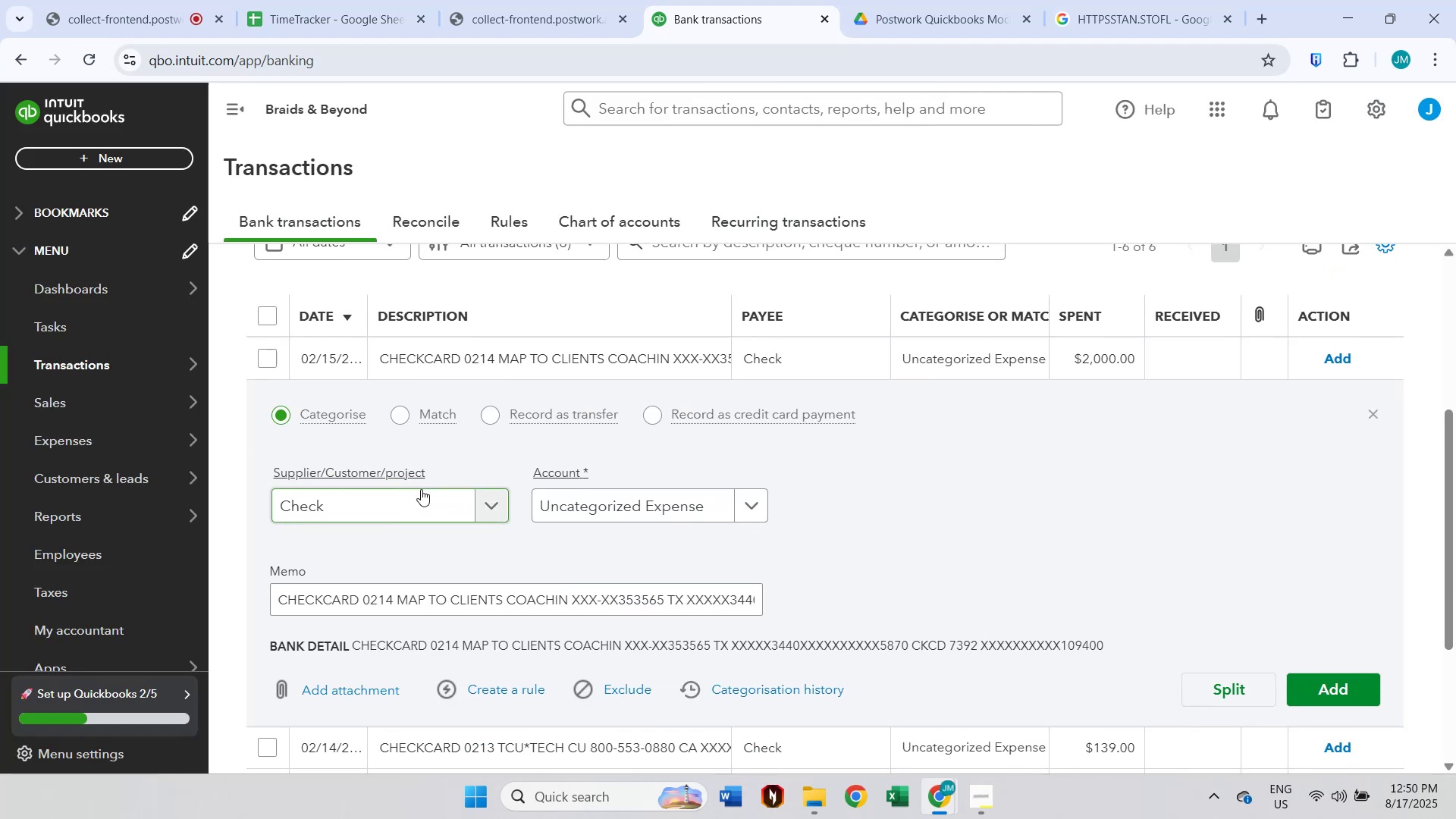 
left_click([419, 499])
 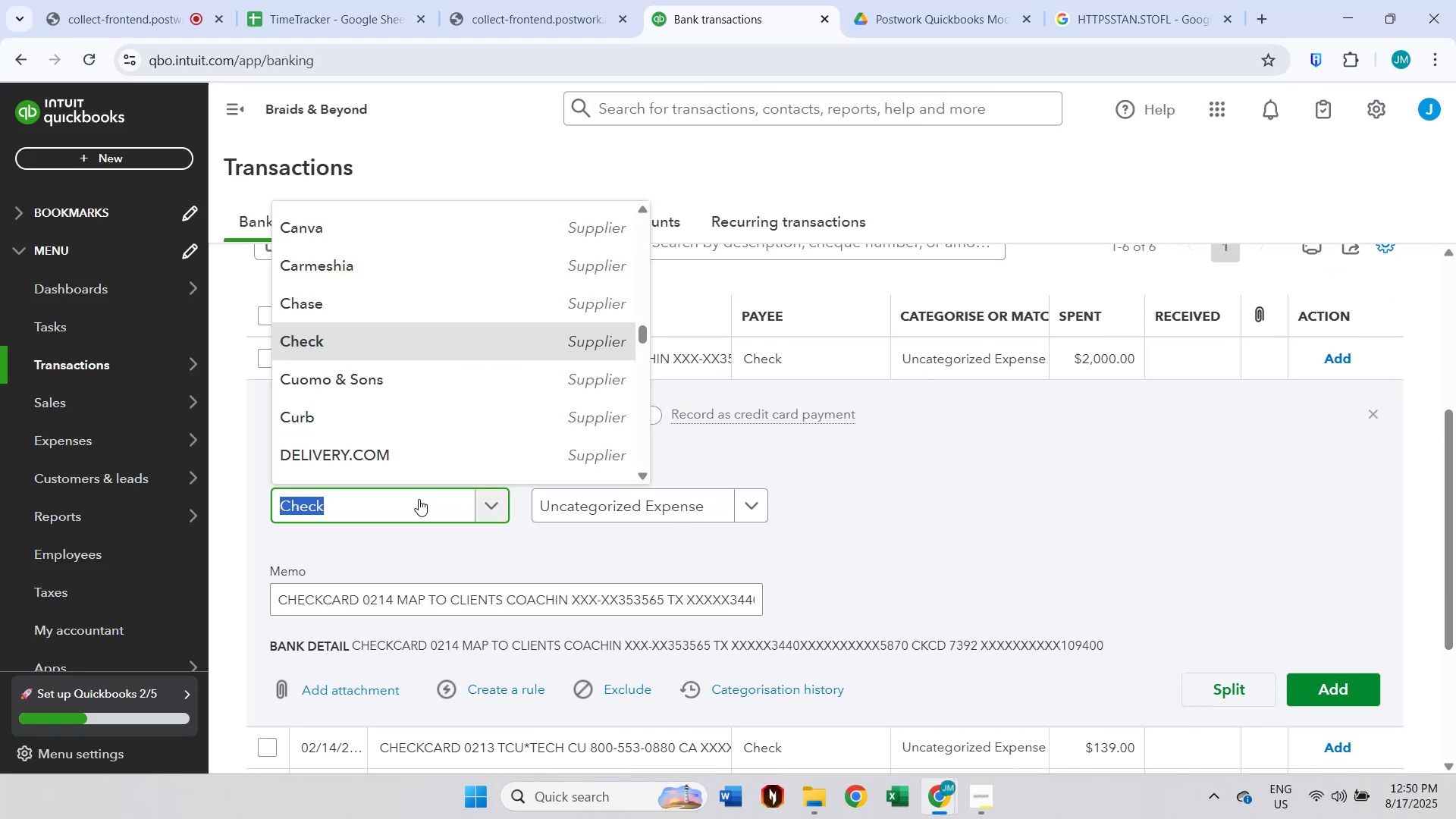 
type(ven)
 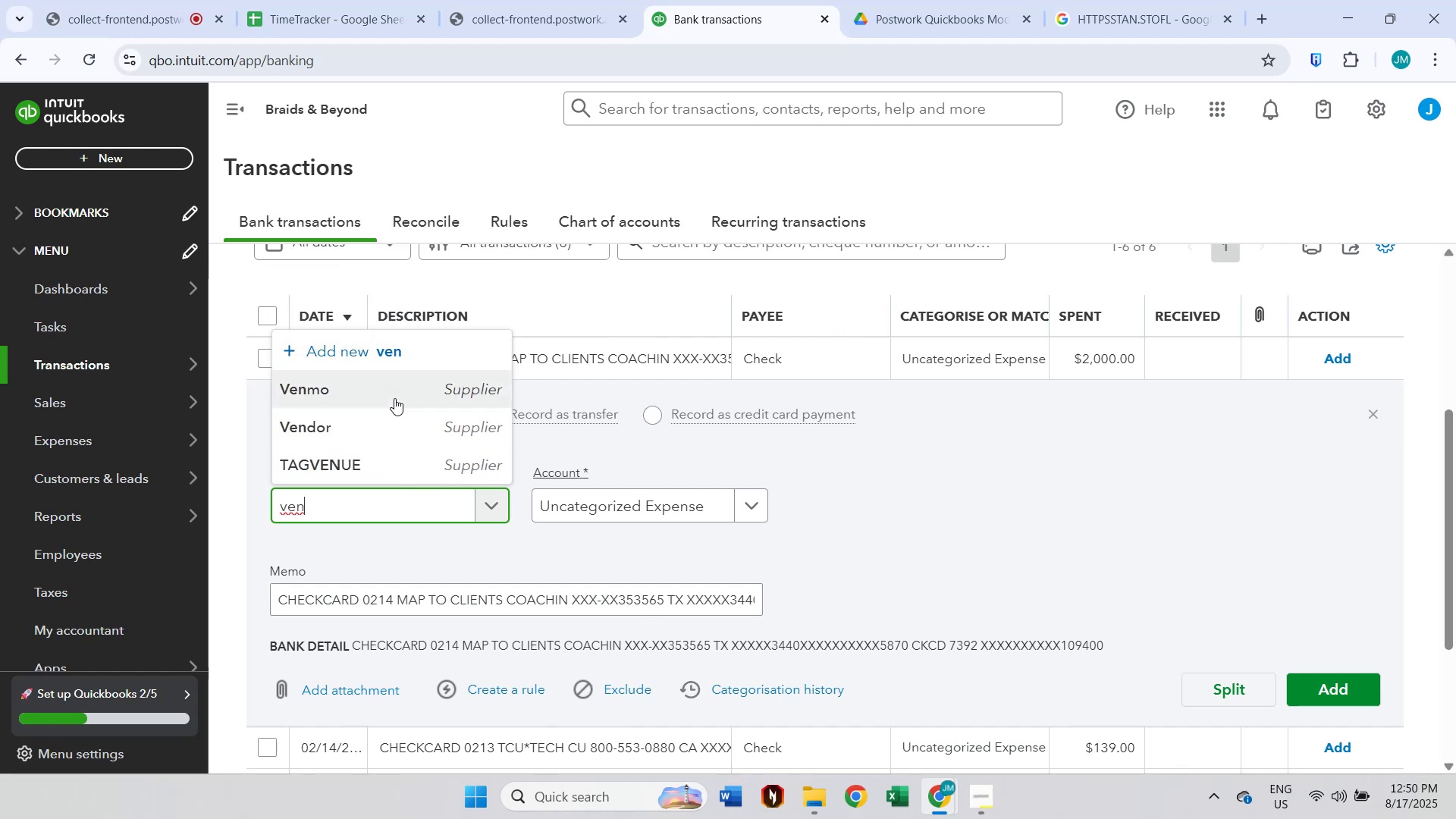 
left_click([394, 410])
 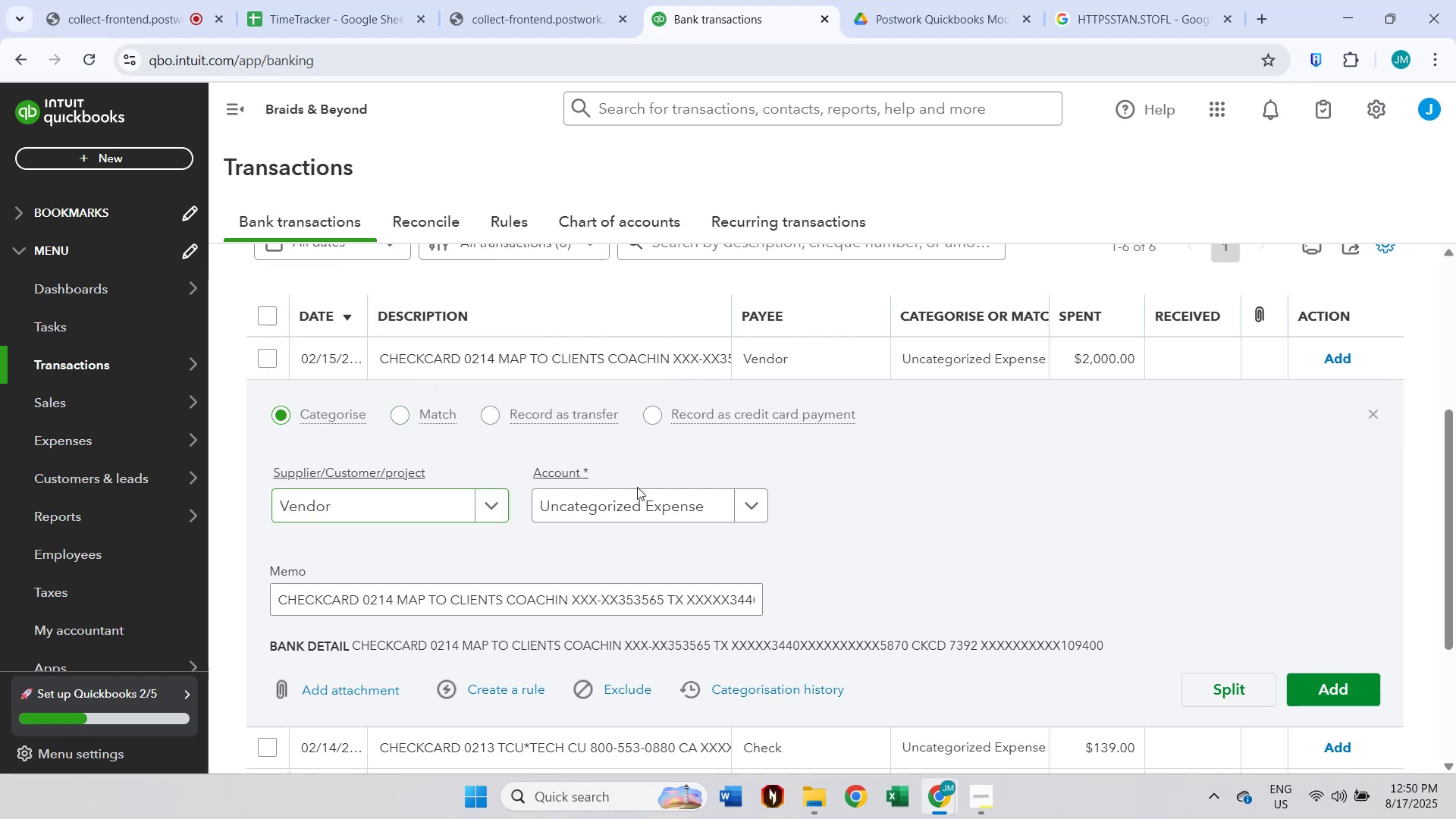 
double_click([644, 508])
 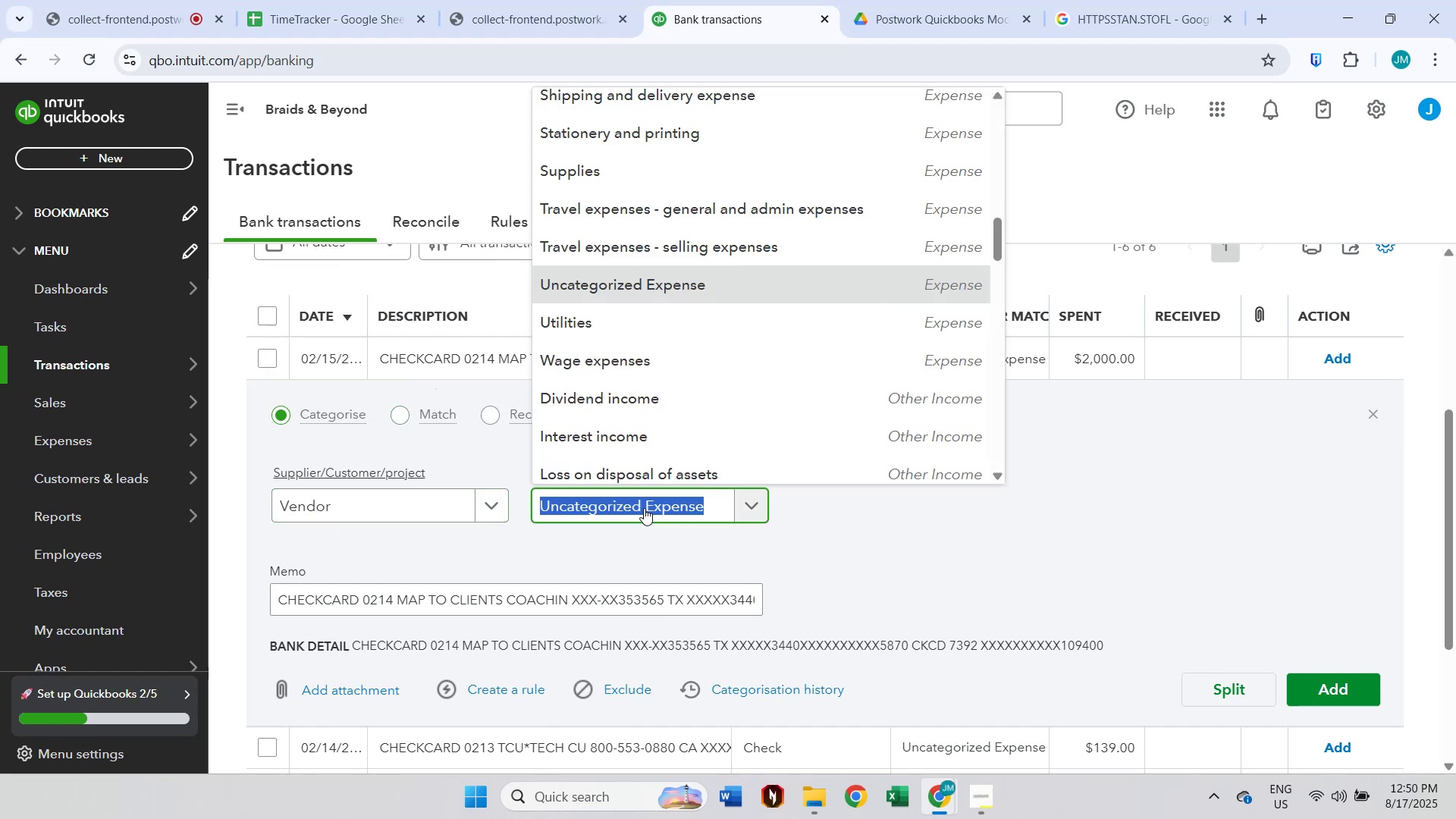 
type(other)
 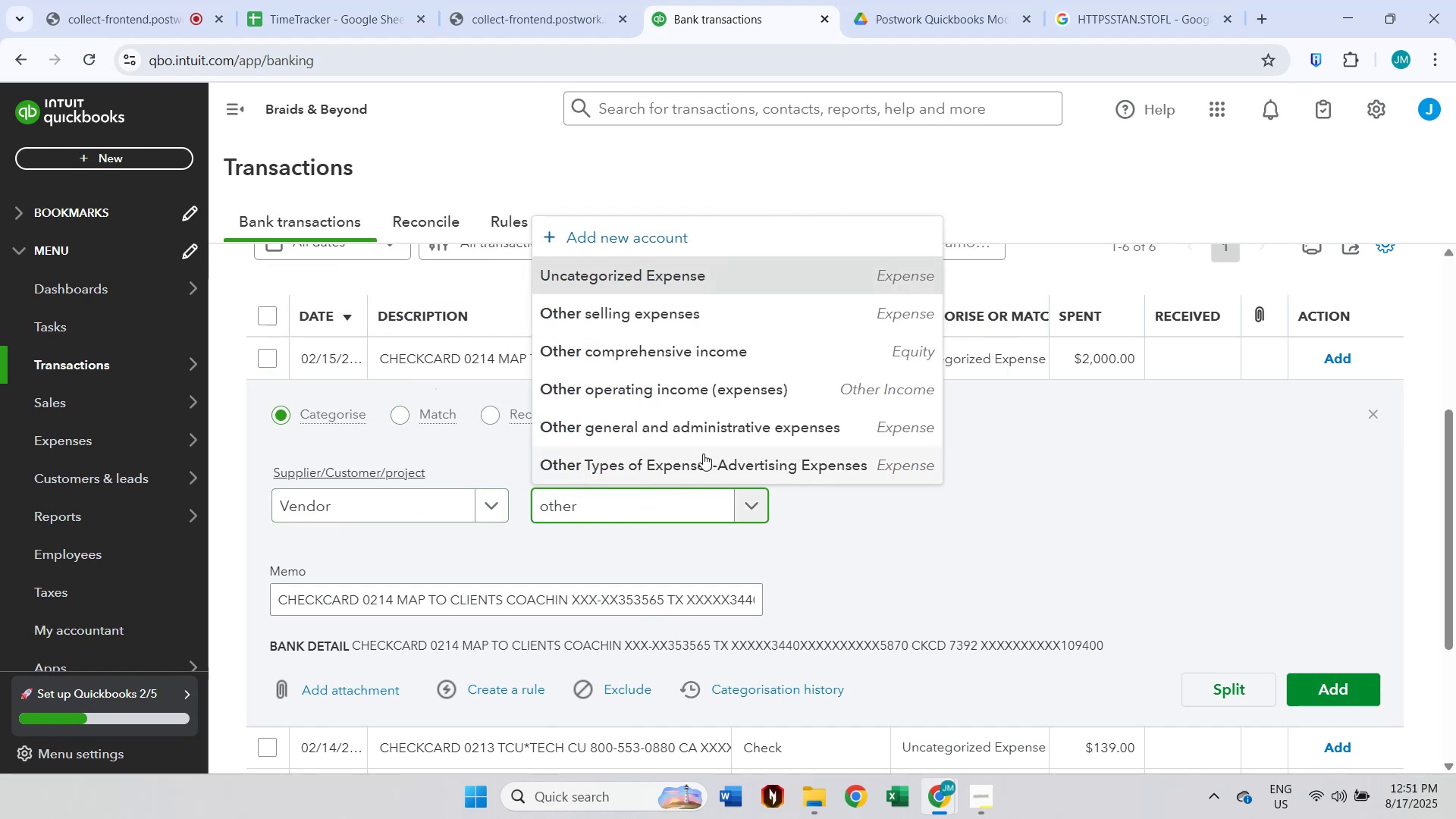 
left_click([728, 435])
 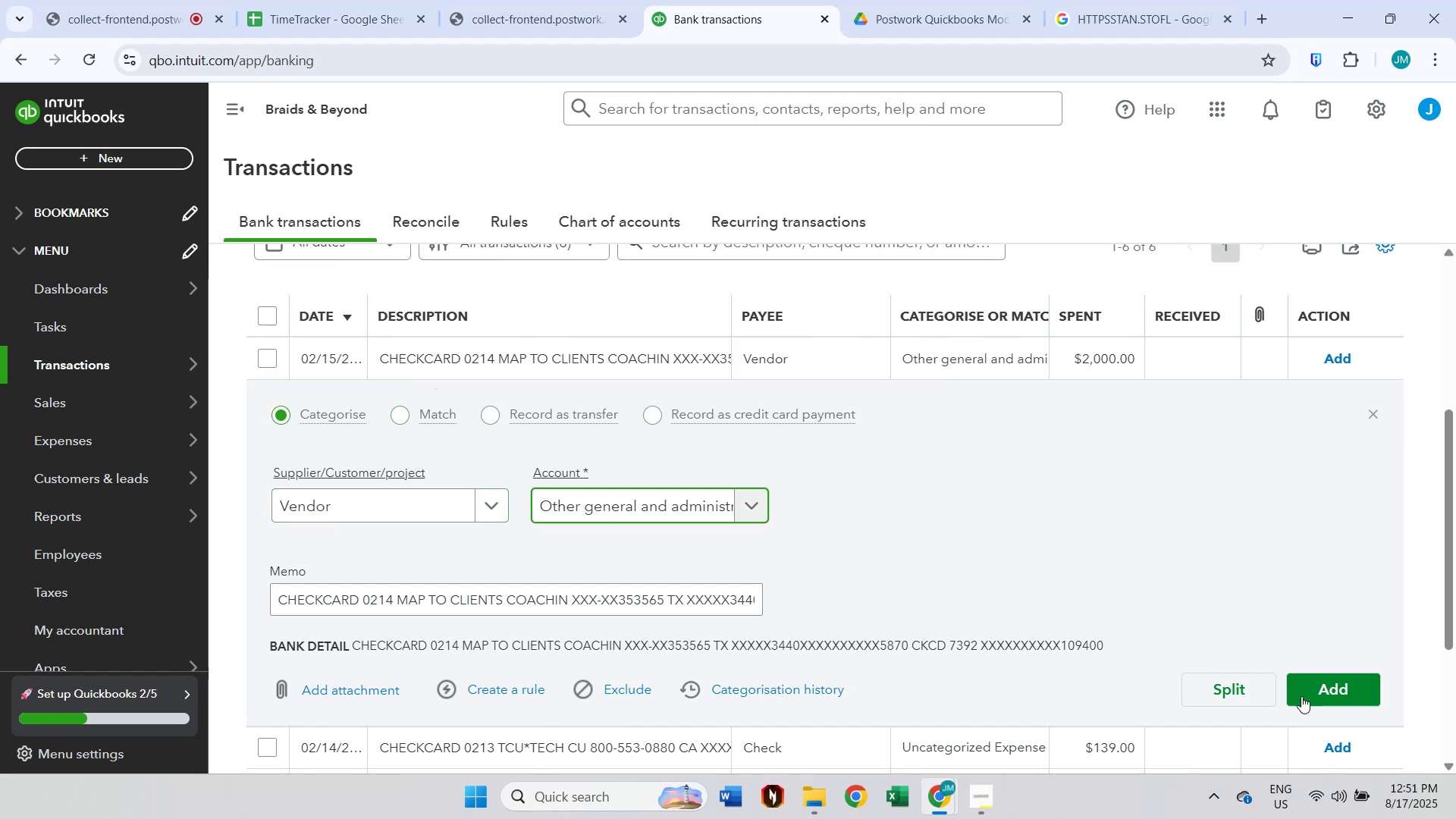 
left_click([1308, 699])
 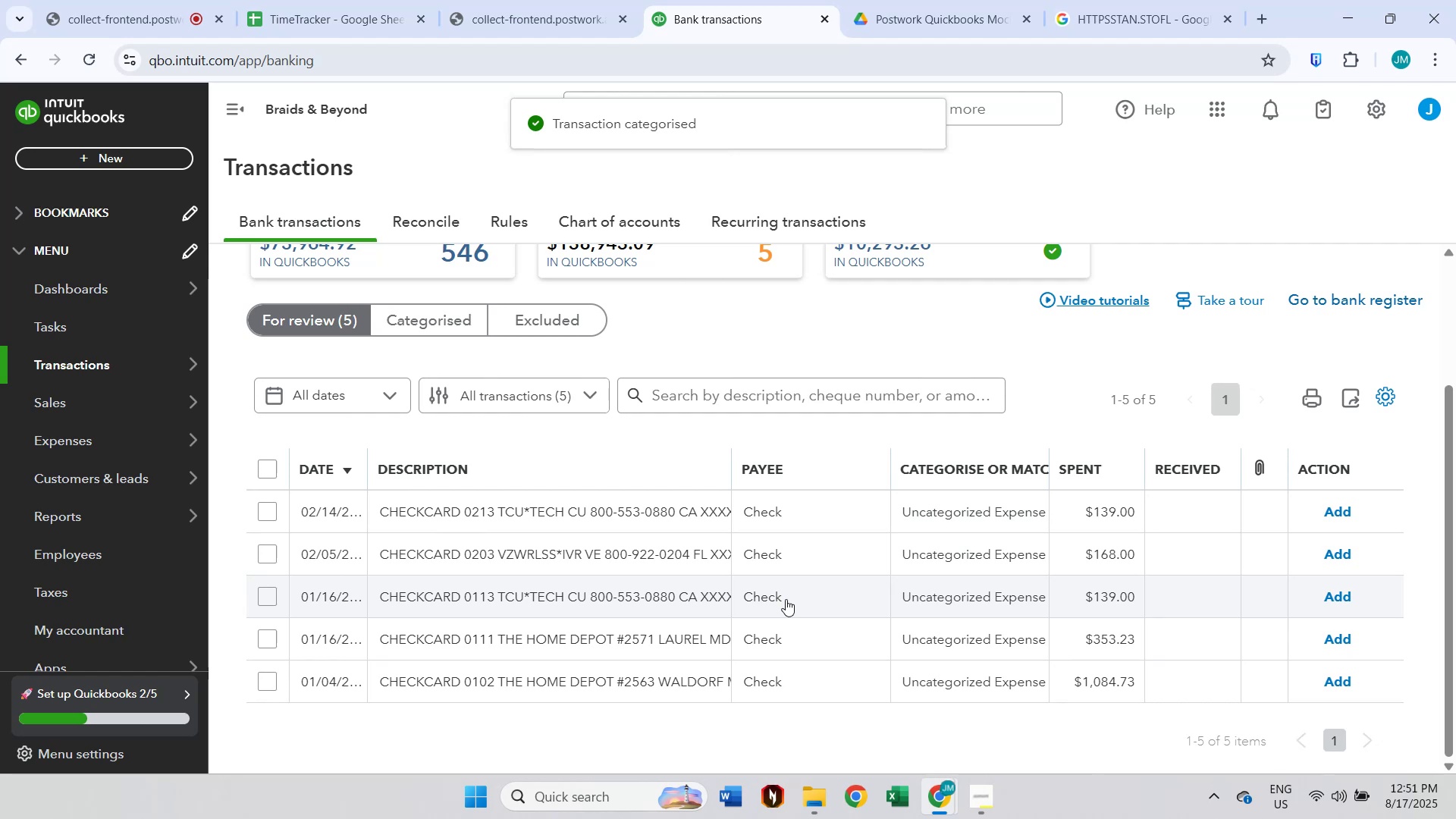 
wait(5.18)
 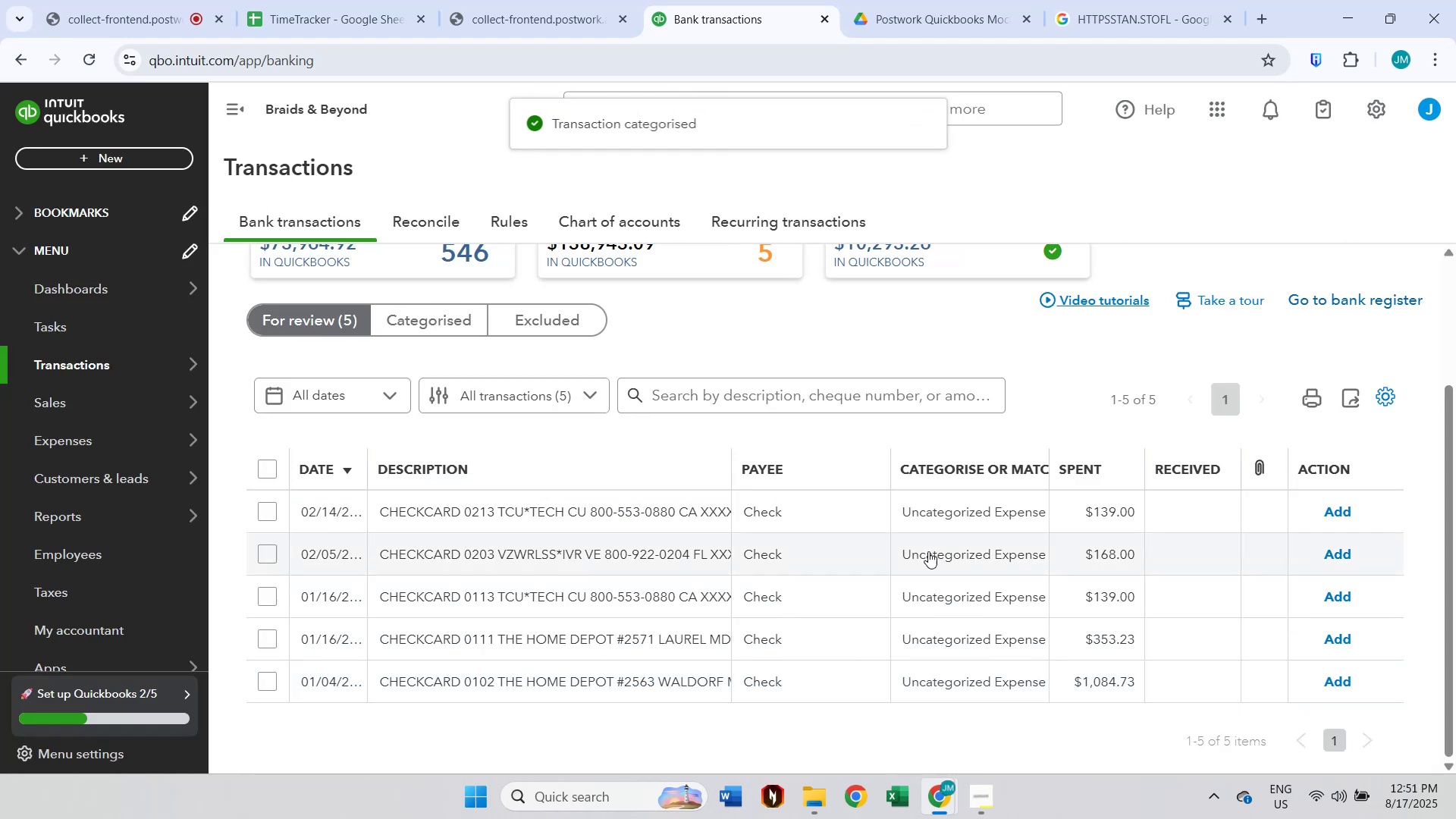 
double_click([264, 577])
 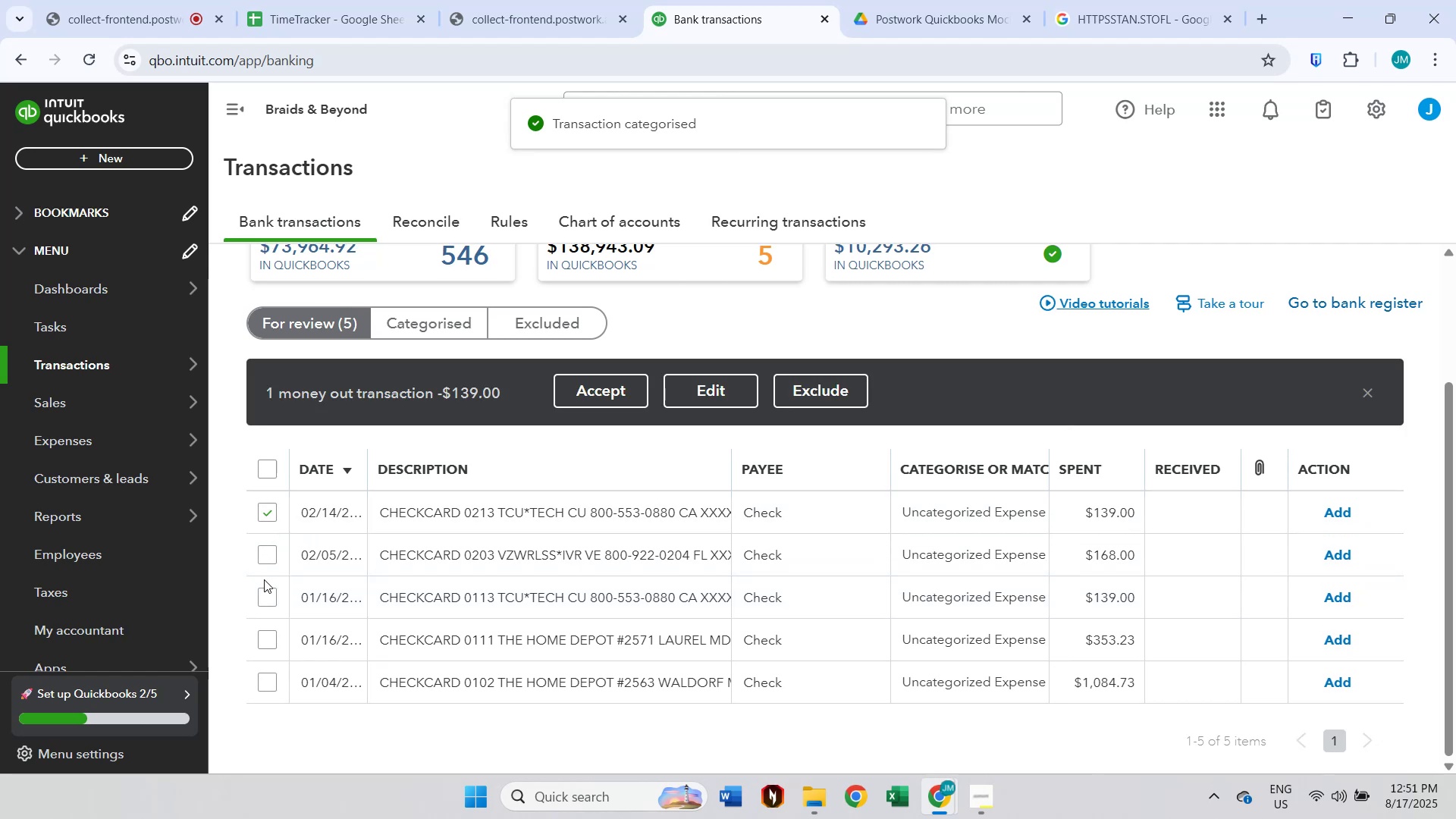 
triple_click([264, 588])
 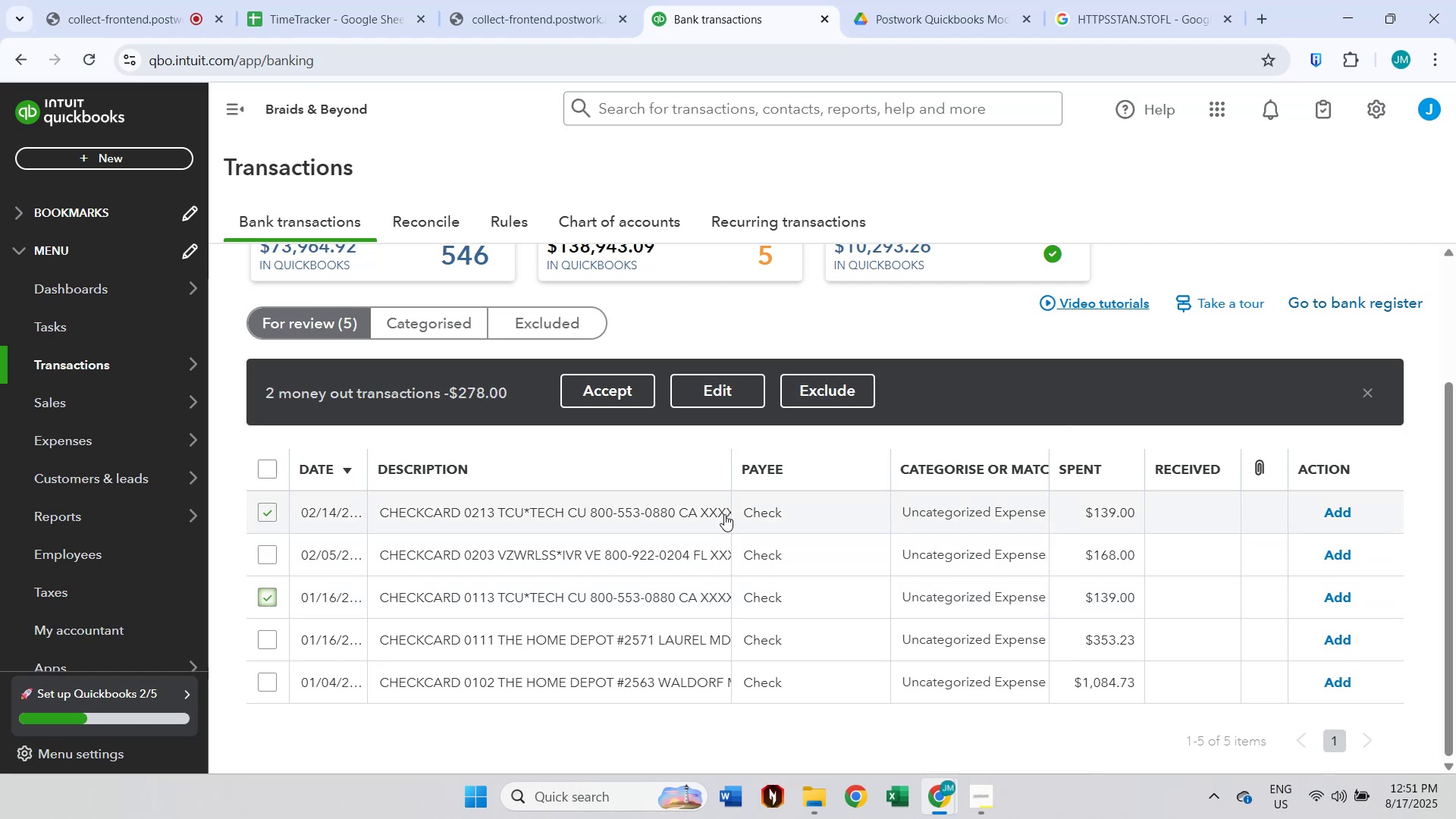 
double_click([1172, 0])
 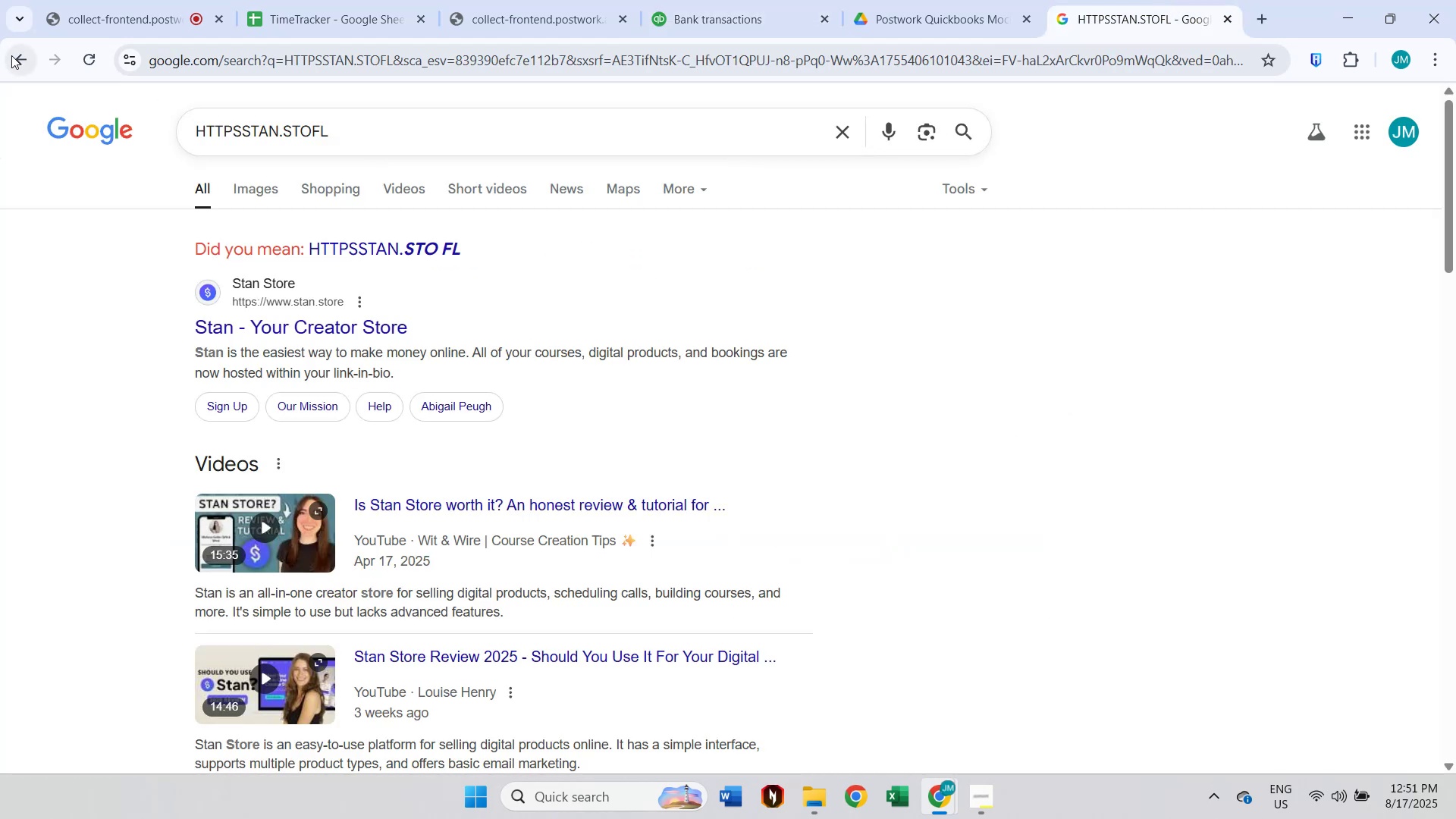 
right_click([12, 56])
 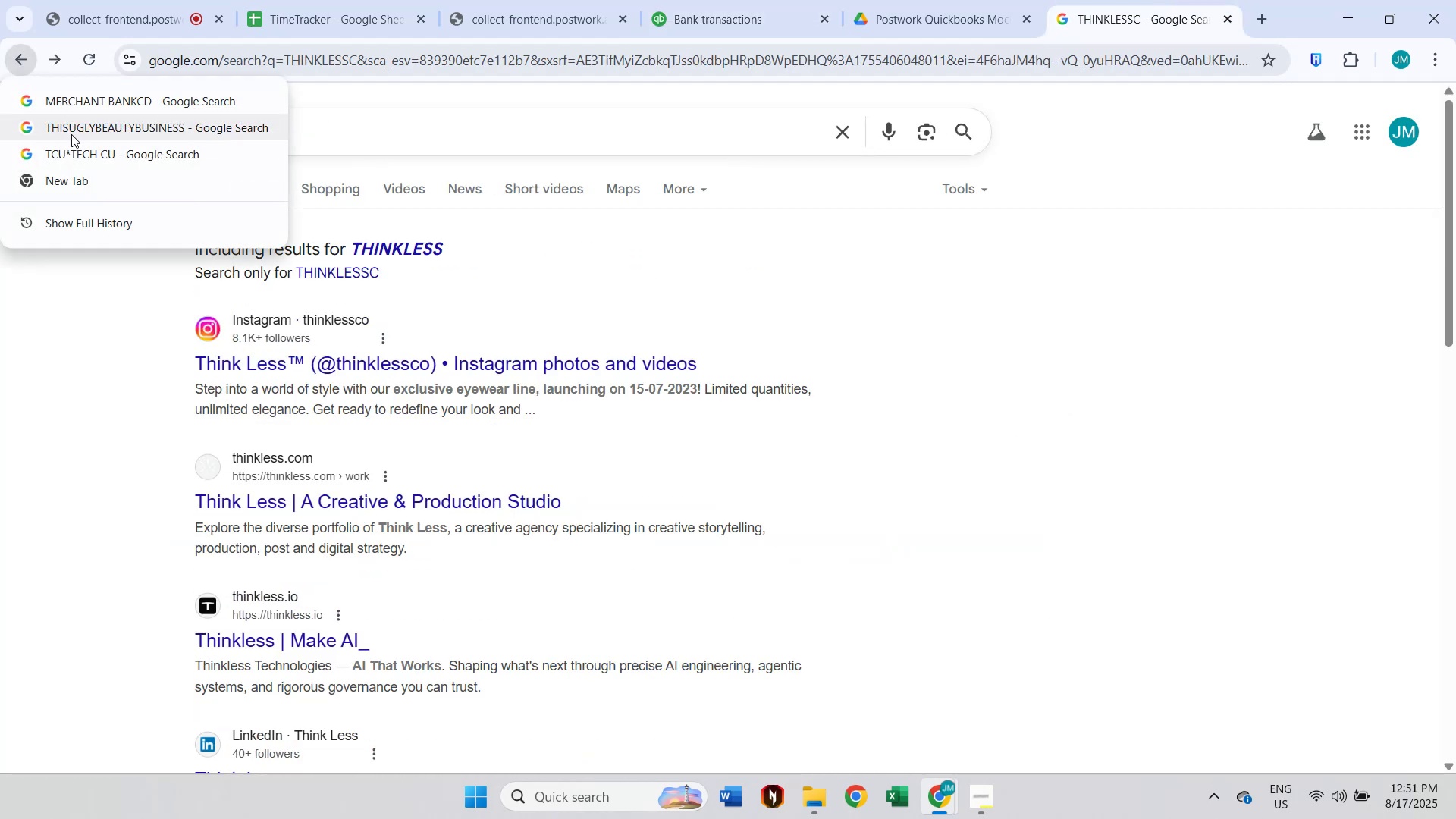 
left_click([75, 156])
 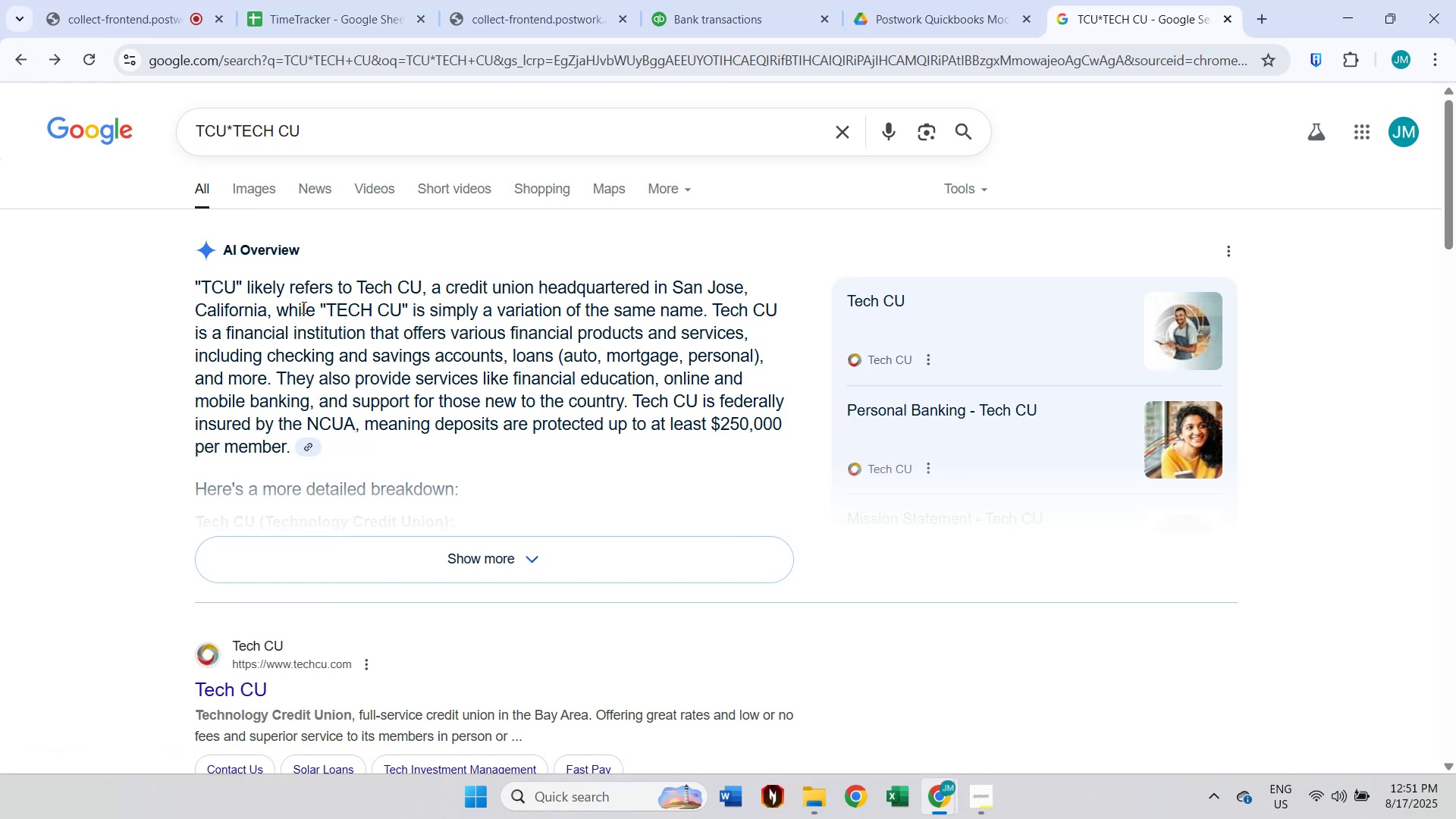 
double_click([355, 307])
 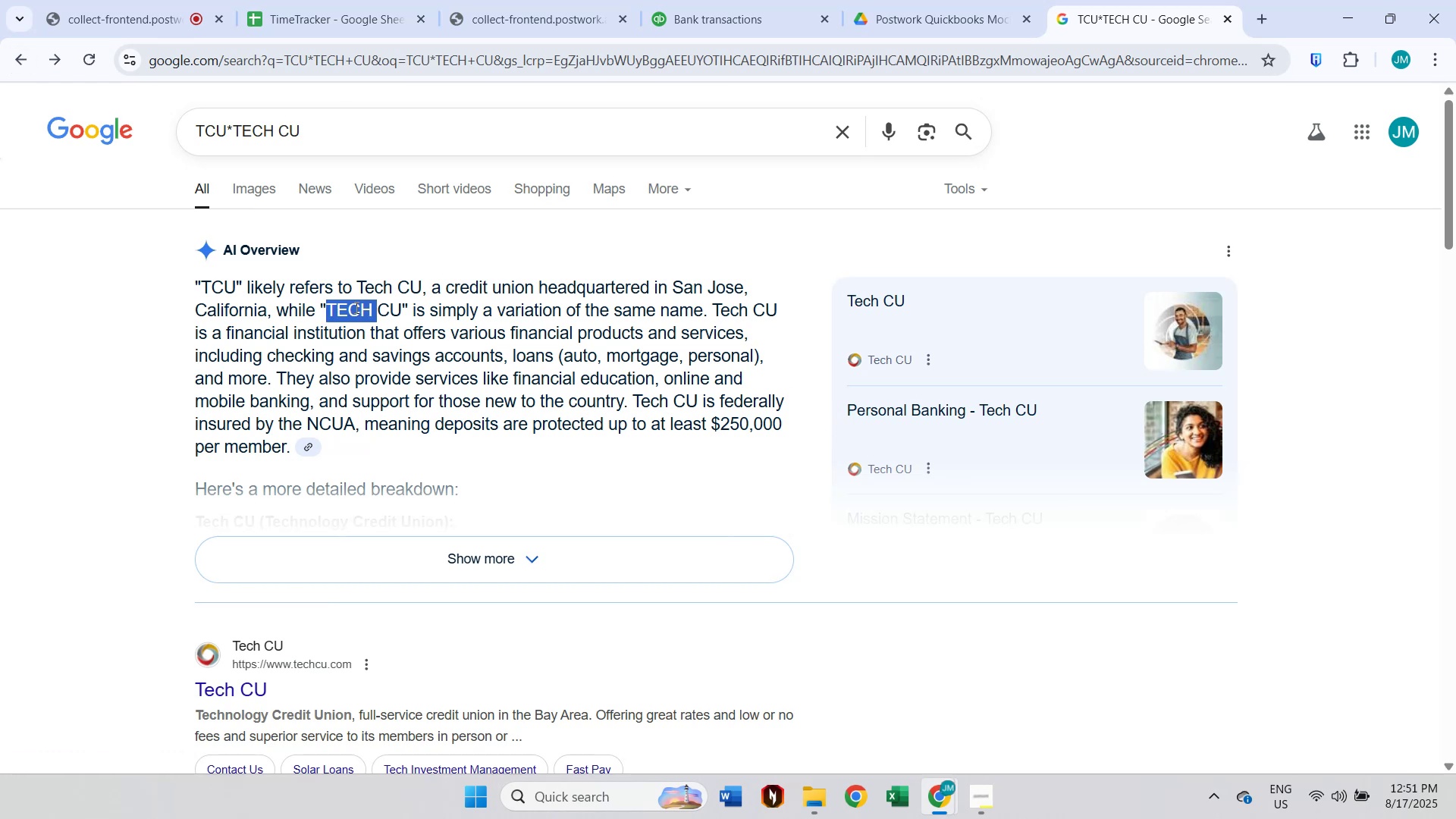 
hold_key(key=ShiftLeft, duration=0.36)
triple_click([390, 307])
 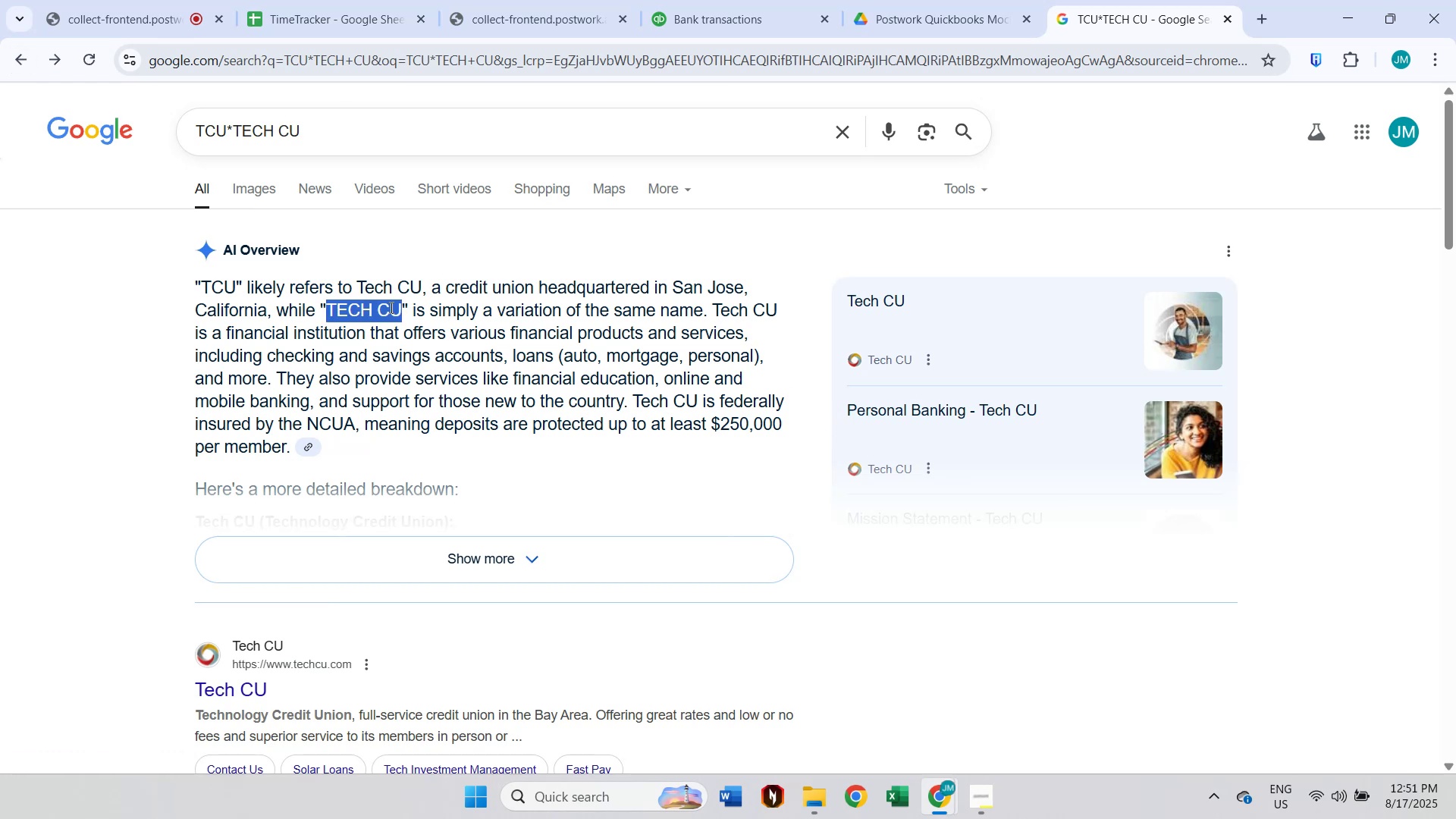 
key(Control+ControlLeft)
 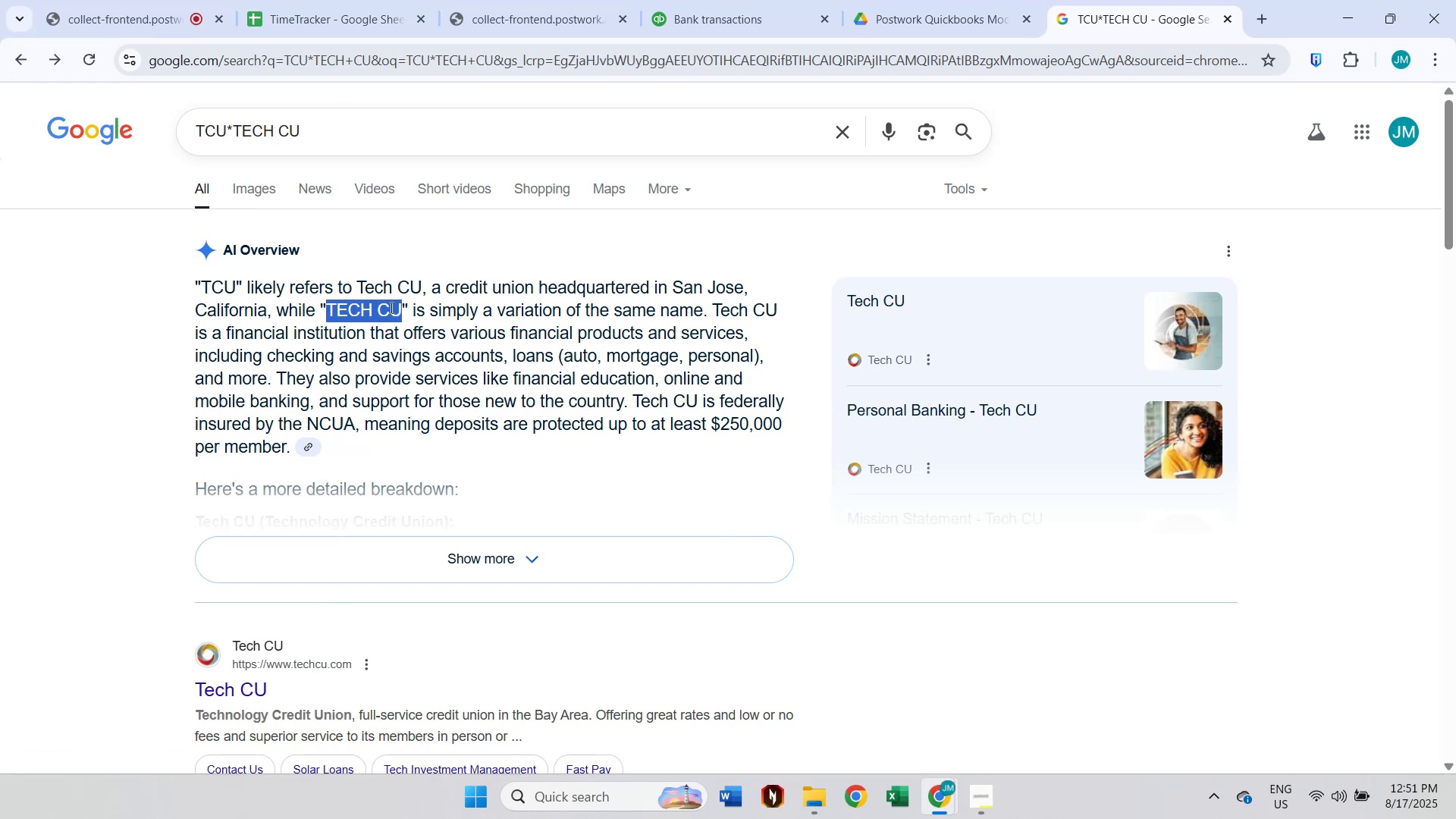 
key(Control+C)
 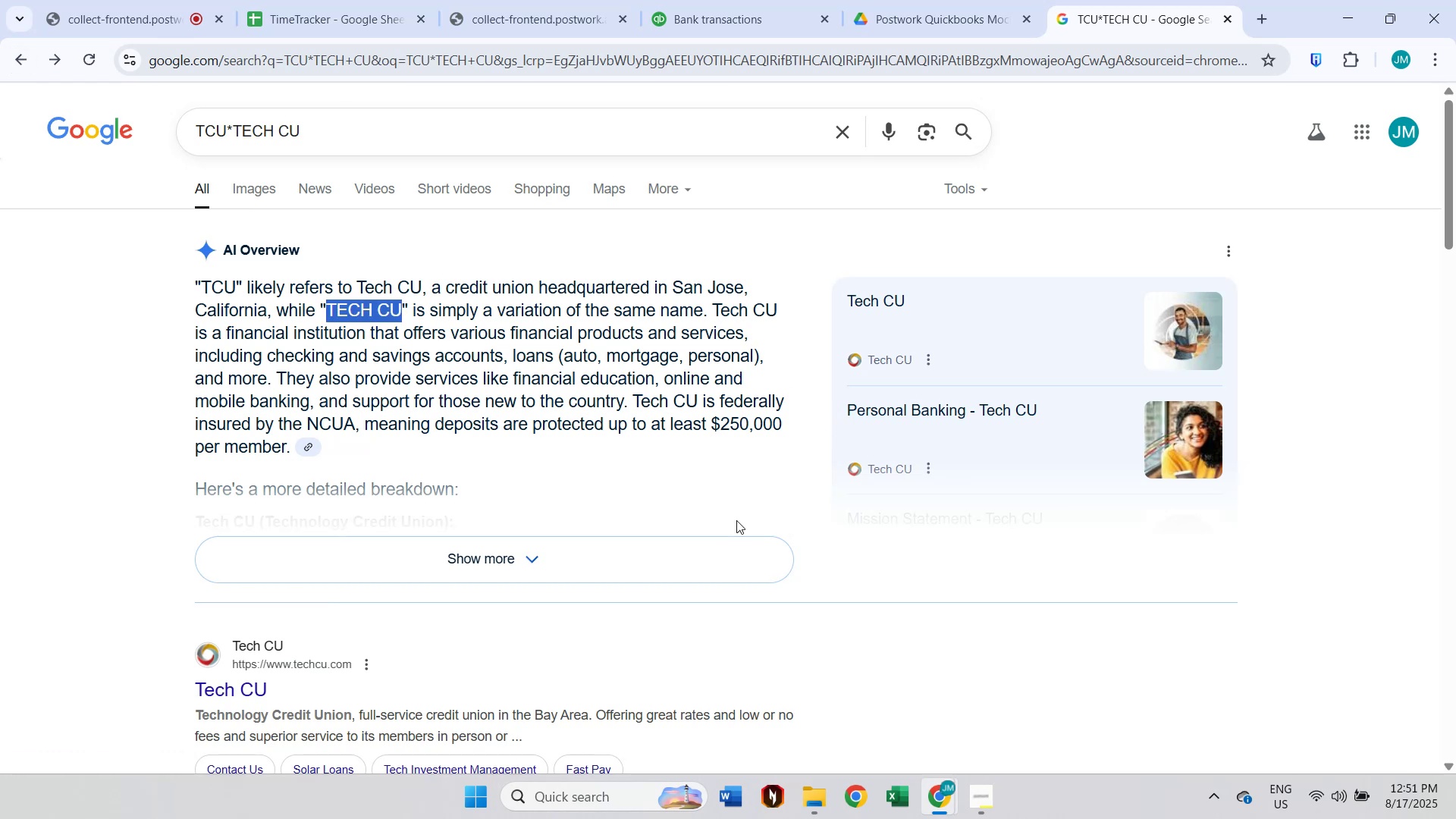 
key(Alt+AltLeft)
 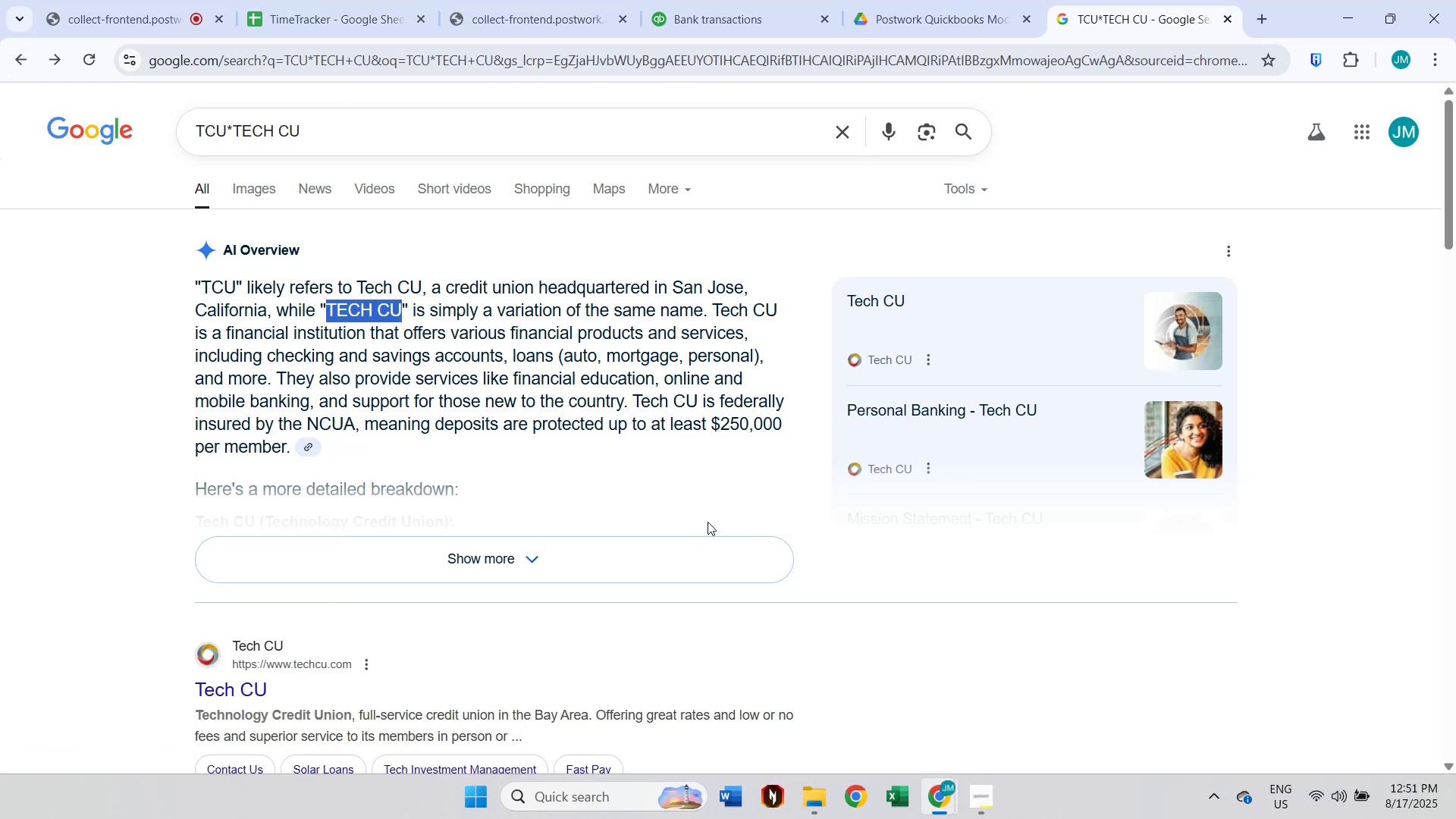 
key(Alt+Tab)
 